 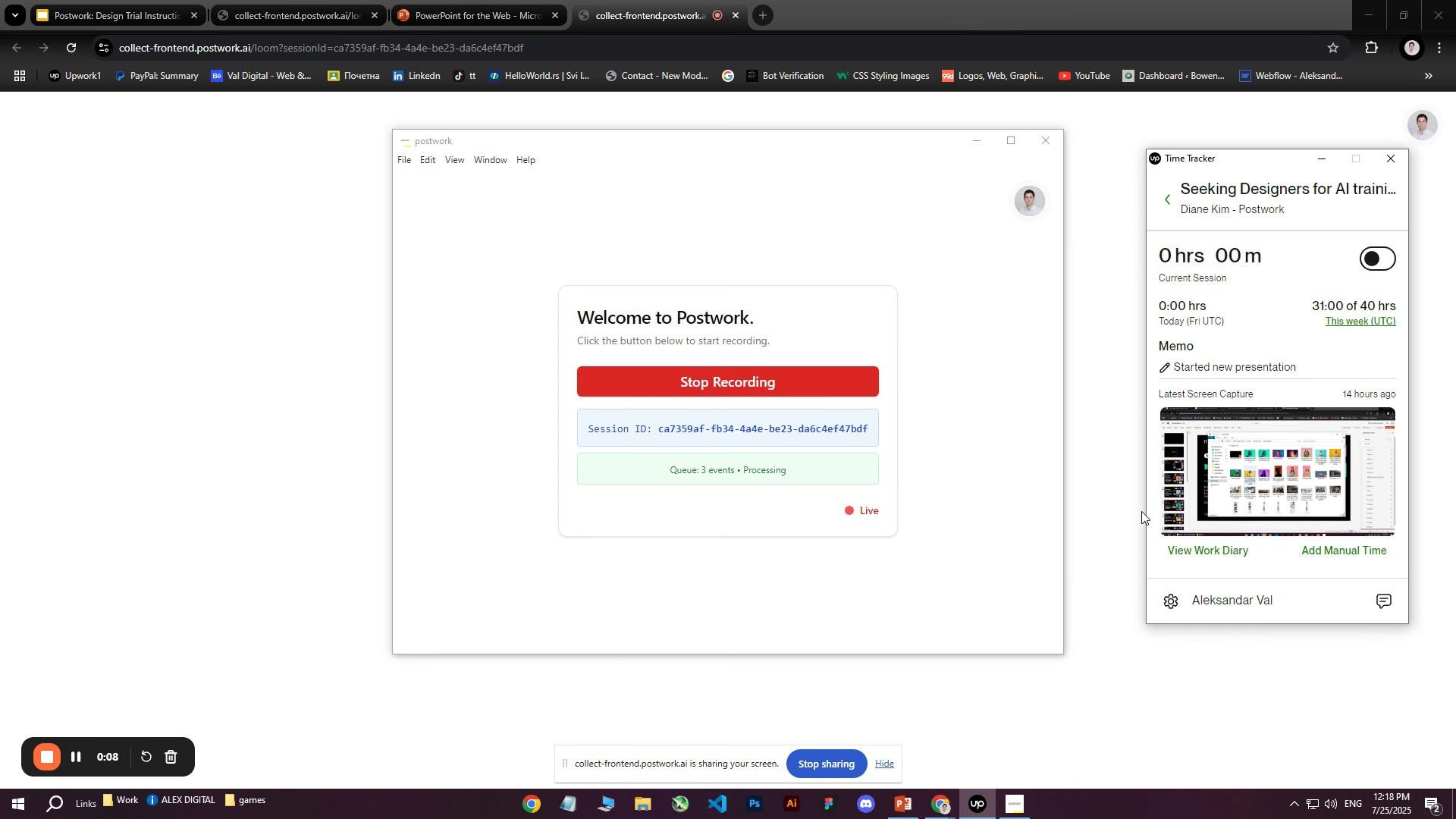 
left_click([1378, 256])
 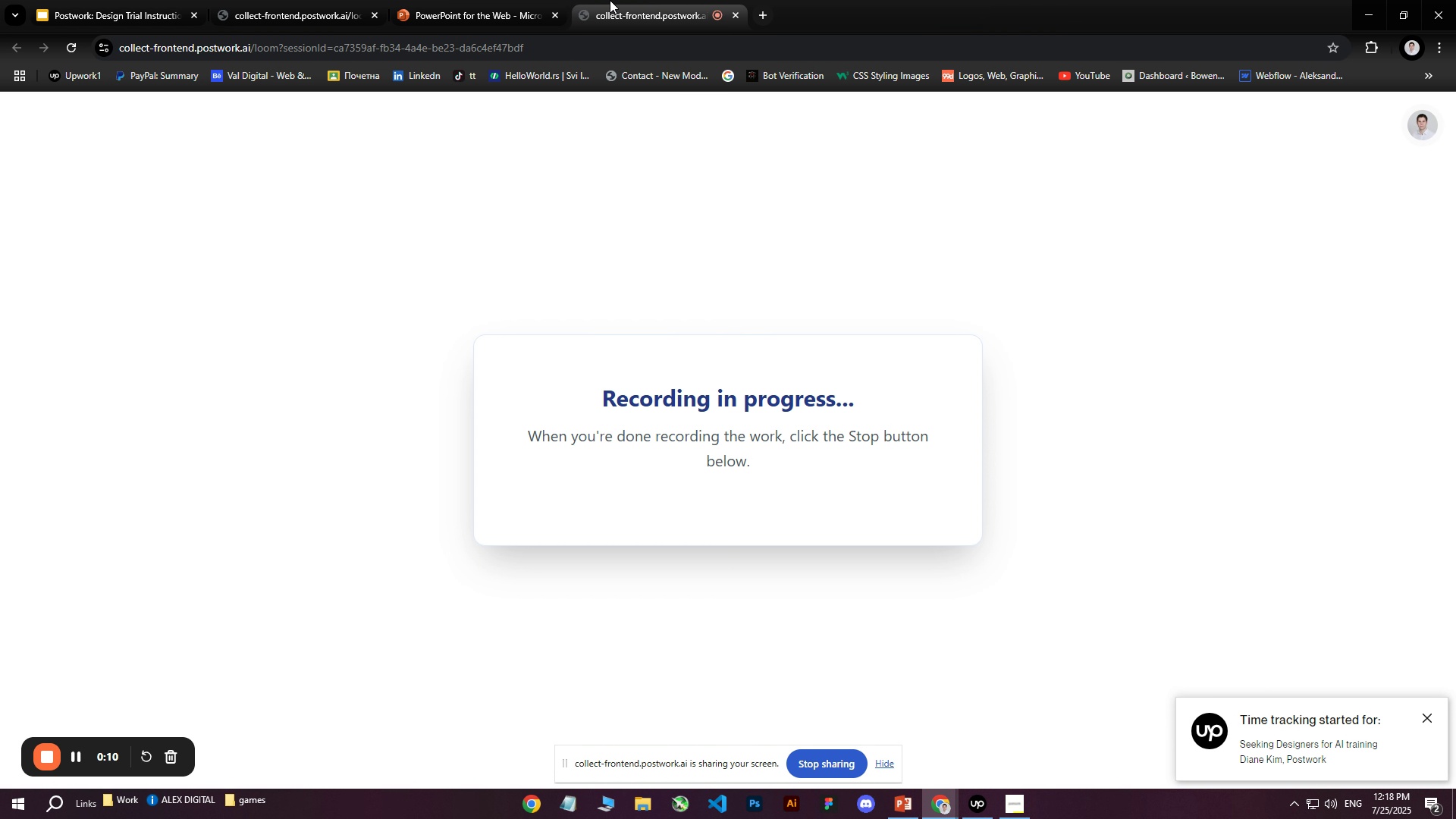 
left_click([507, 0])
 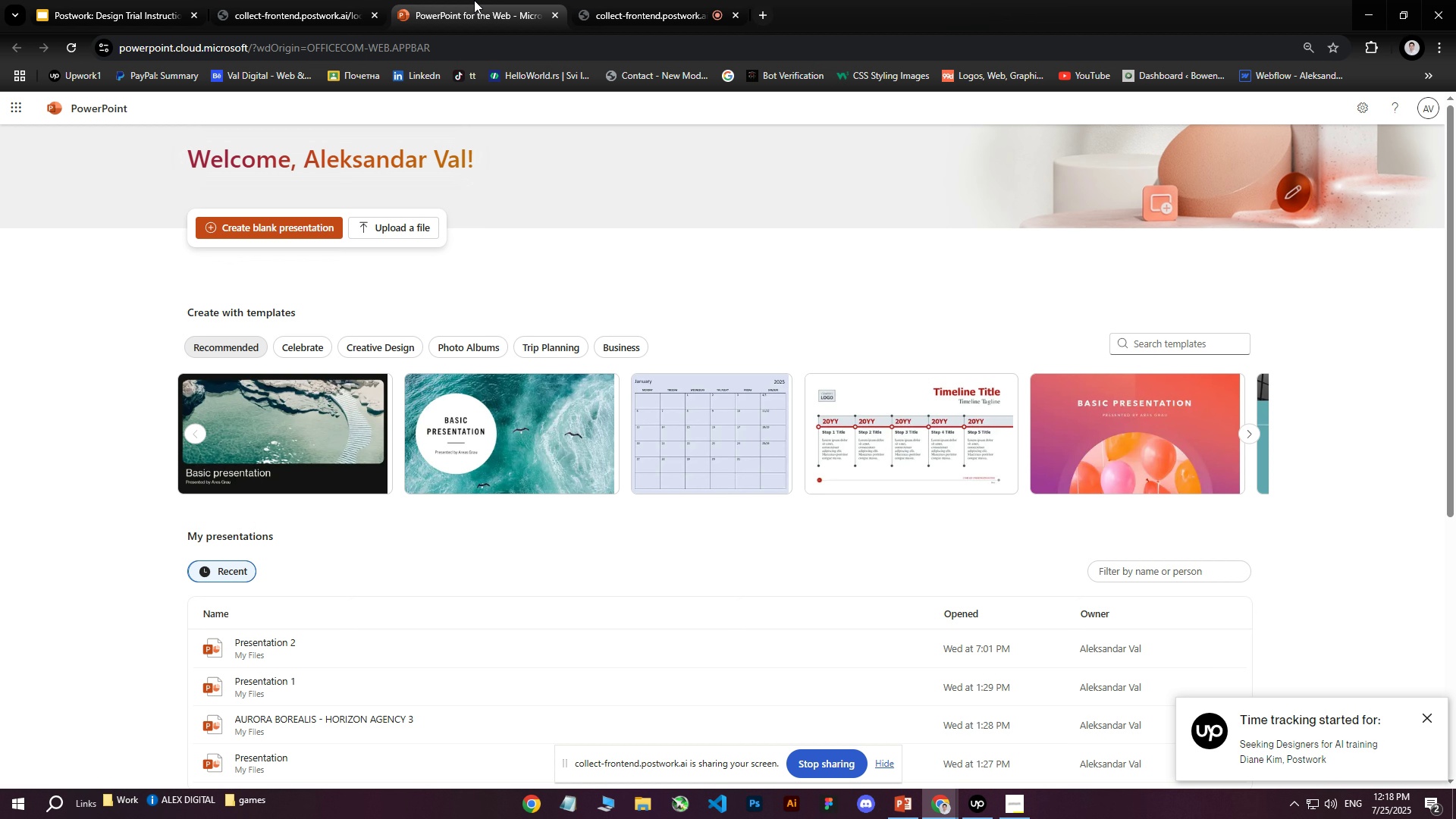 
left_click_drag(start_coordinate=[473, 0], to_coordinate=[643, 0])
 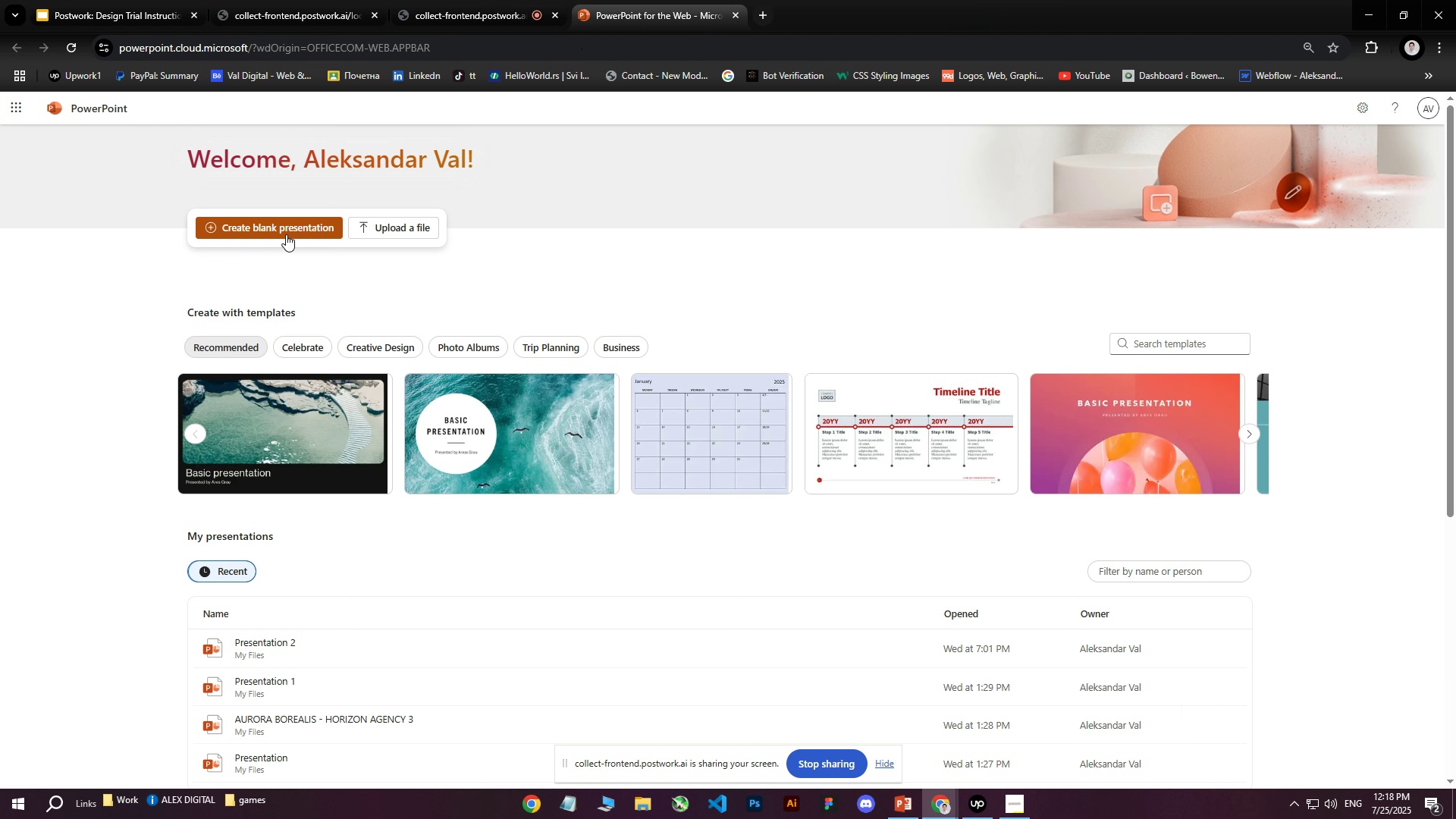 
left_click([287, 228])
 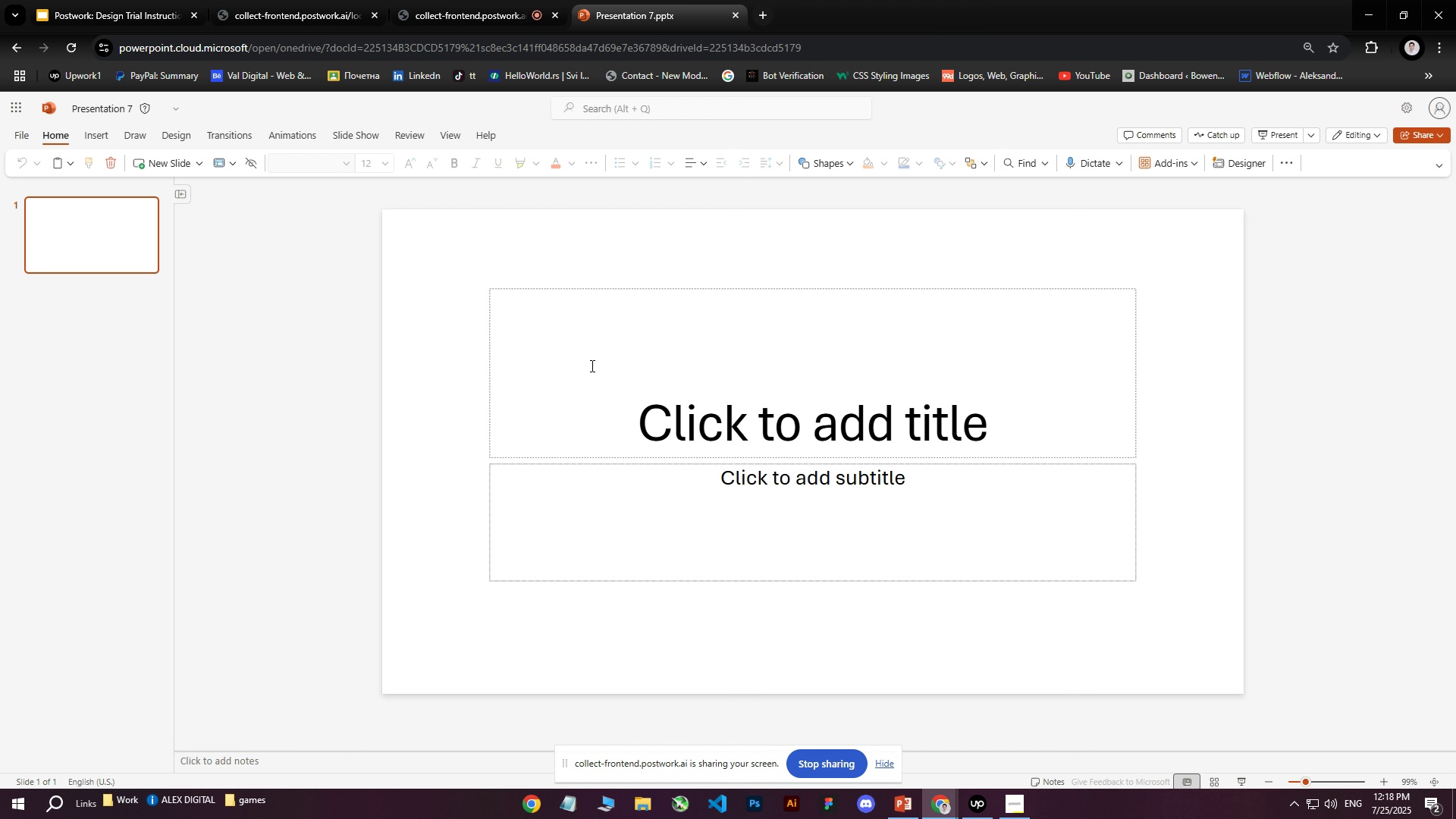 
wait(5.11)
 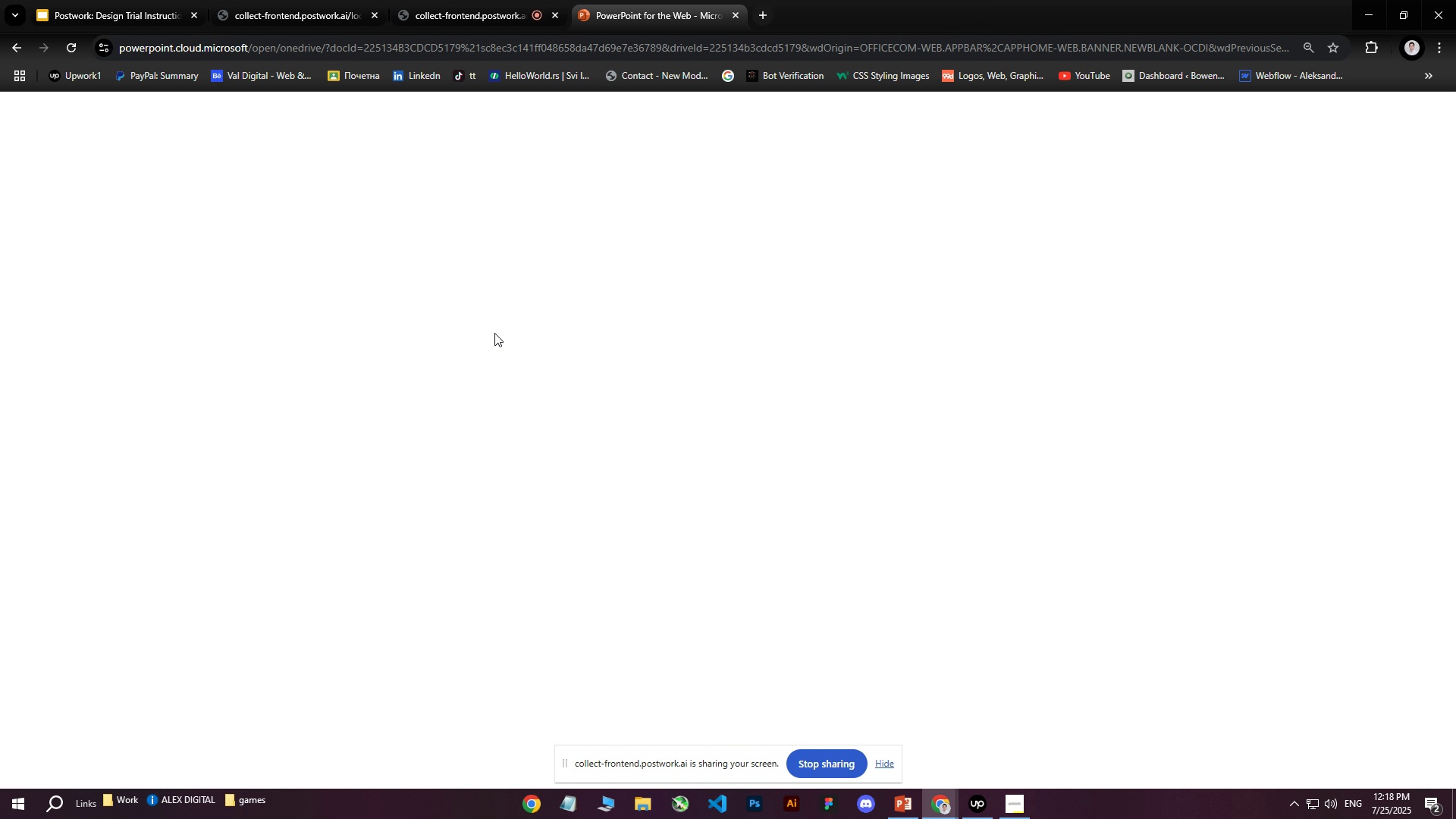 
left_click([340, 0])
 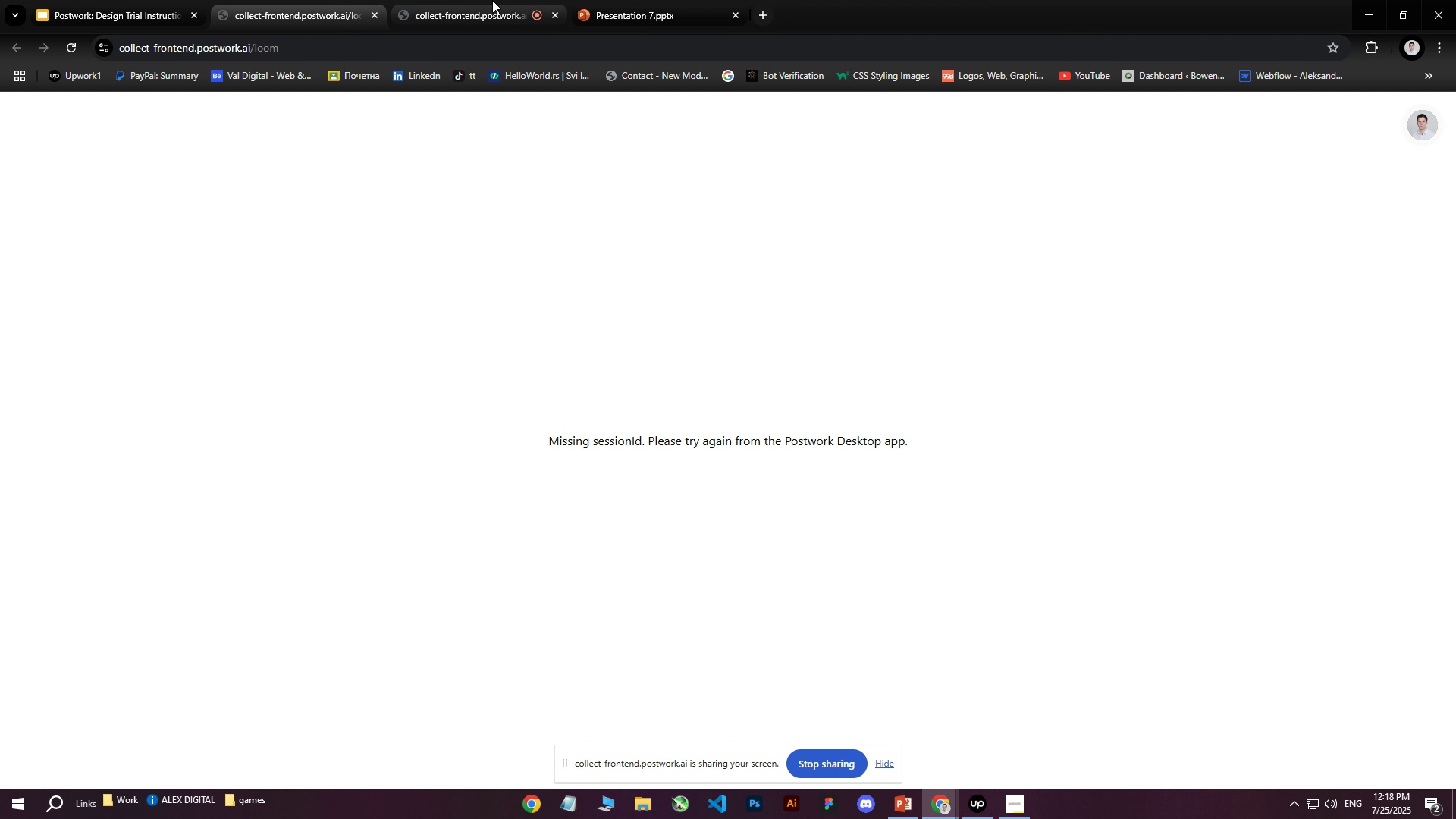 
left_click([503, 0])
 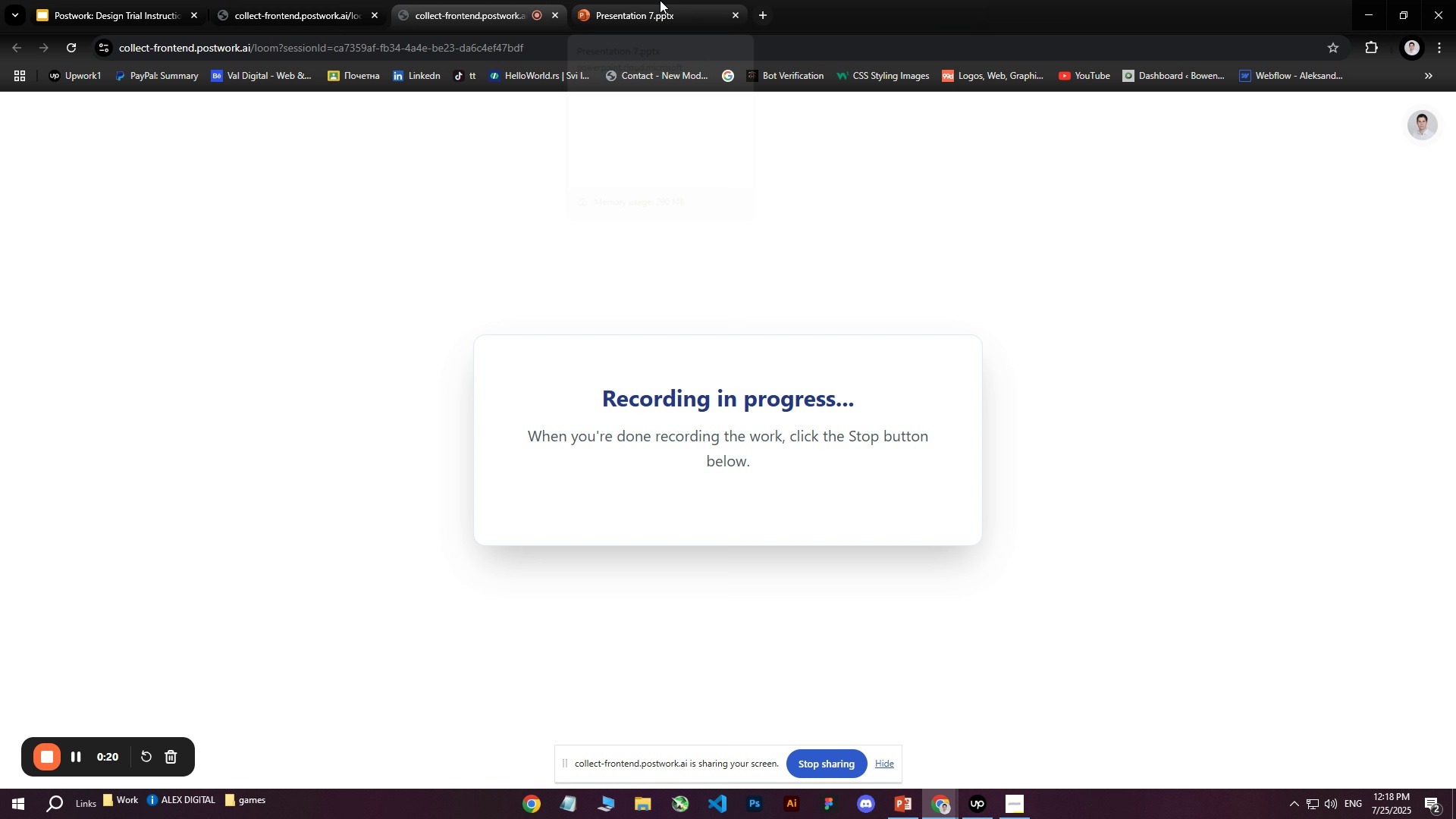 
left_click([660, 0])
 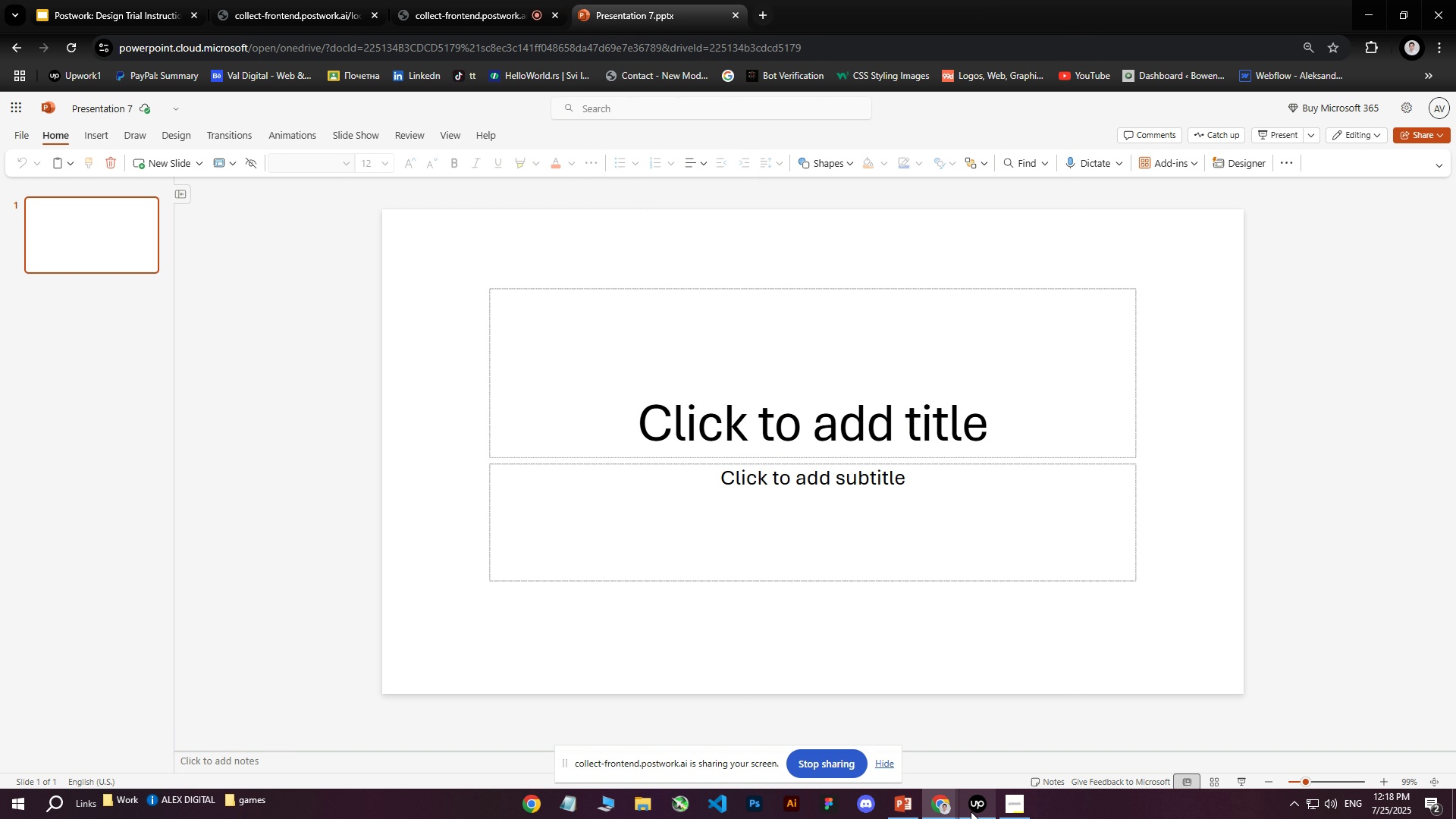 
mouse_move([990, 786])
 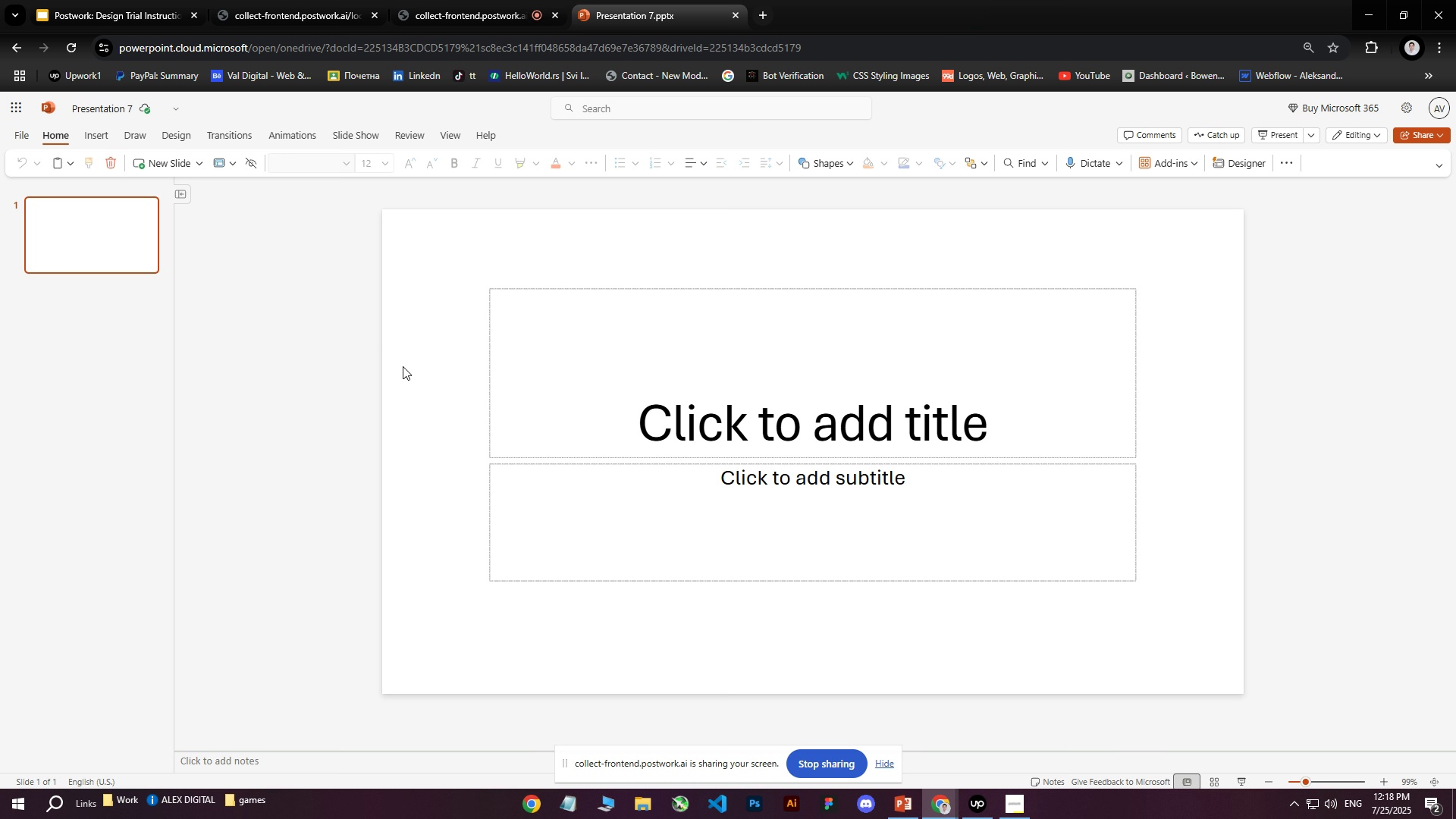 
left_click_drag(start_coordinate=[452, 228], to_coordinate=[1224, 657])
 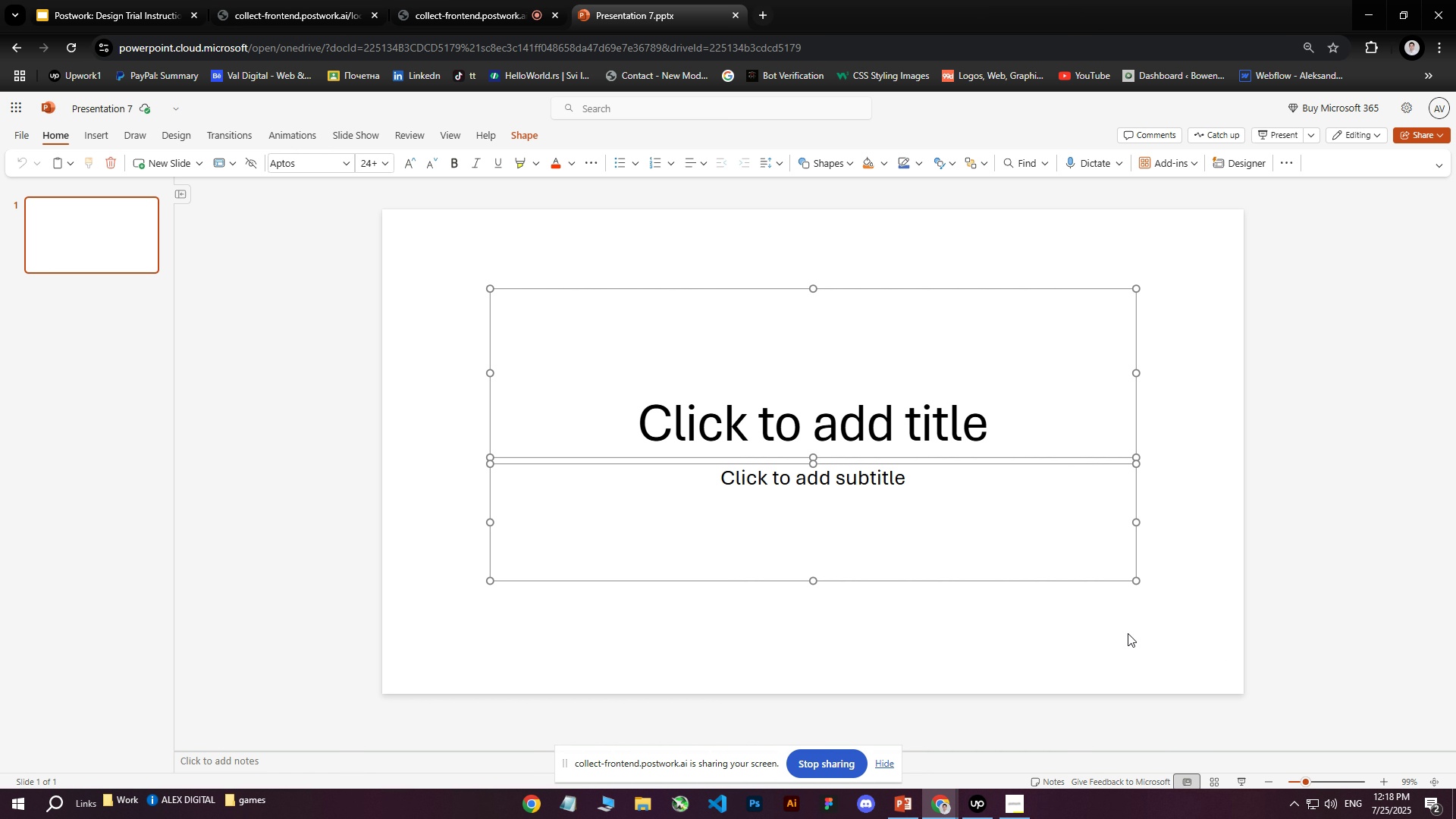 
key(Delete)
 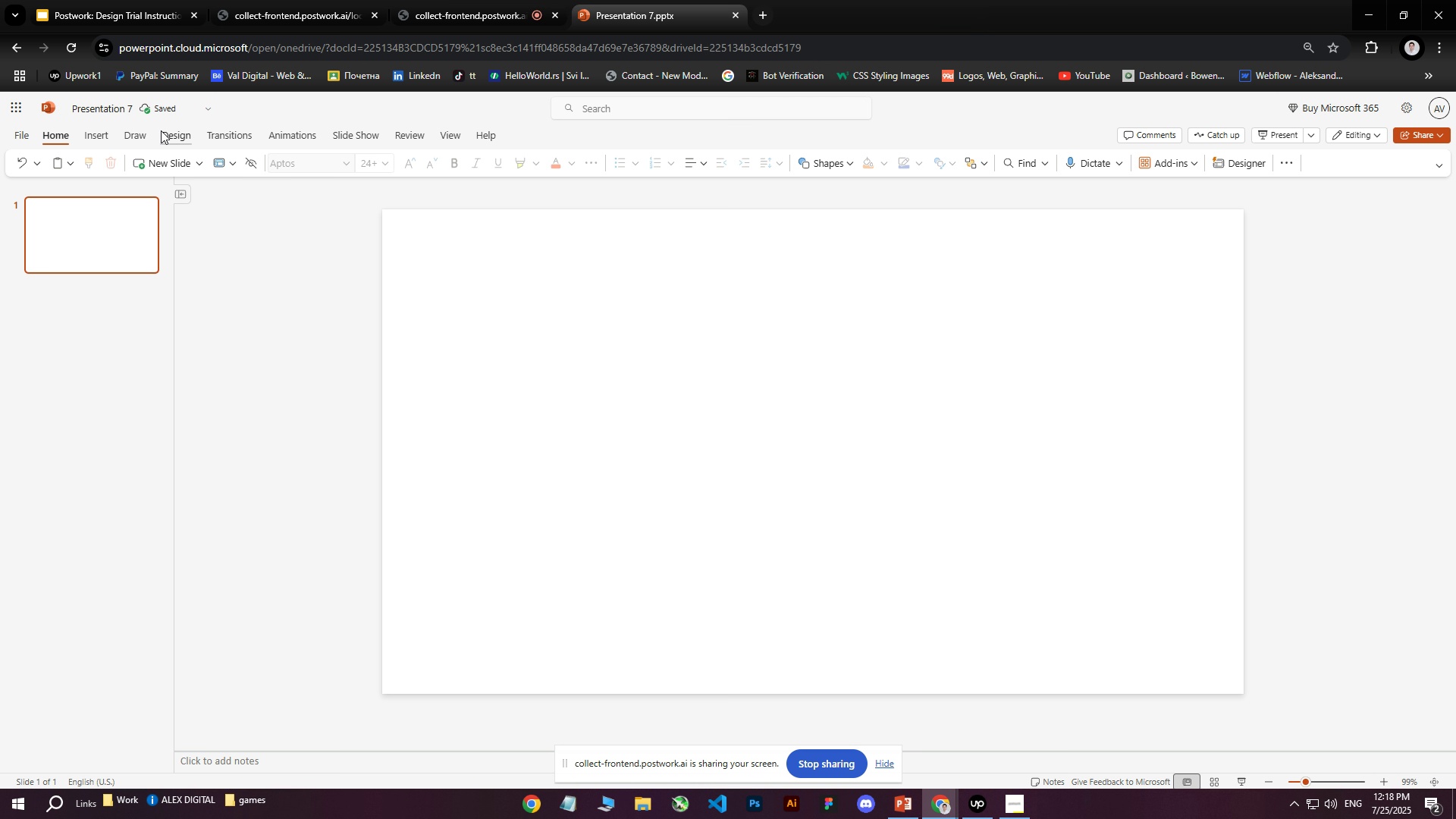 
left_click([91, 137])
 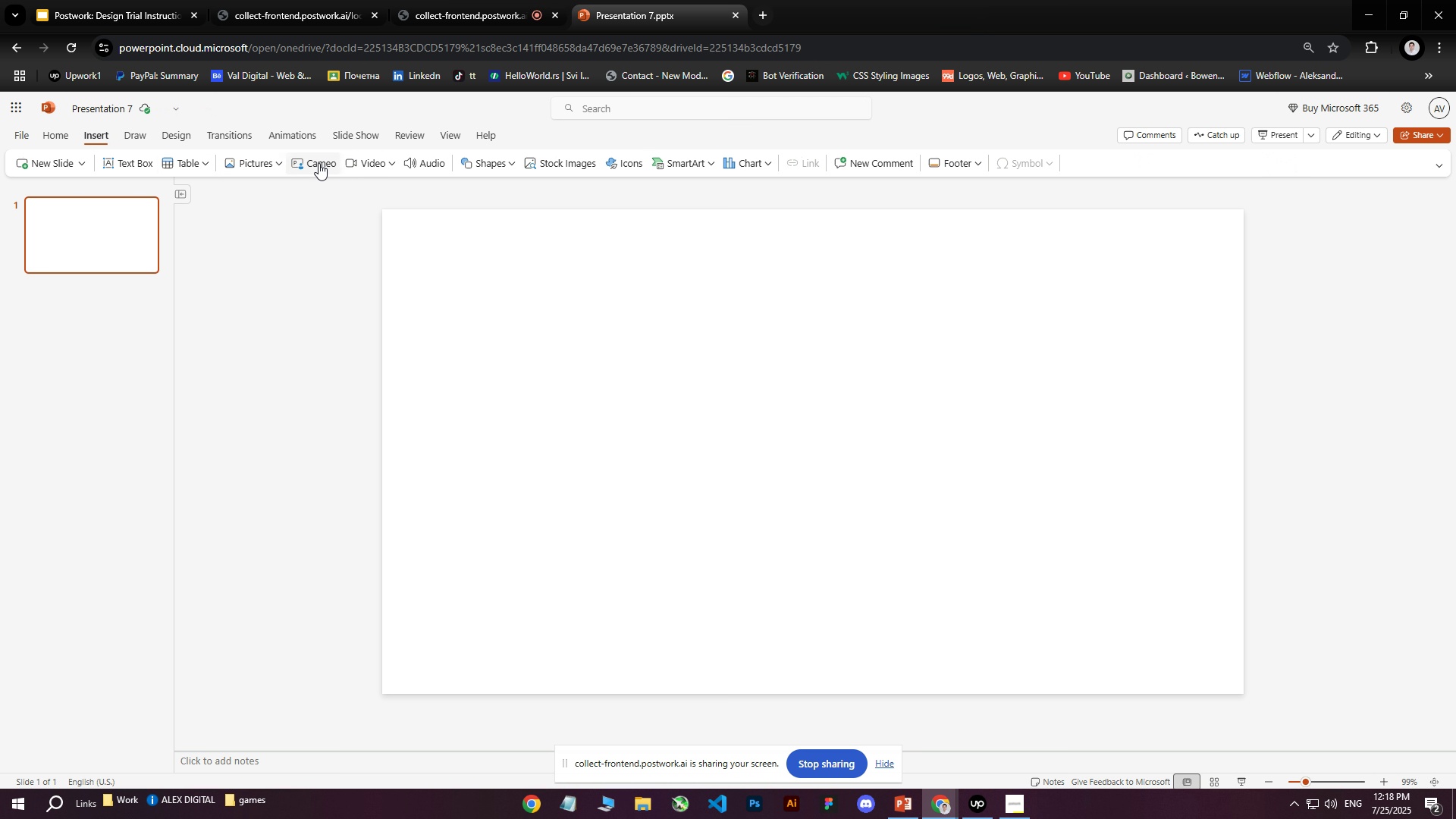 
left_click([474, 164])
 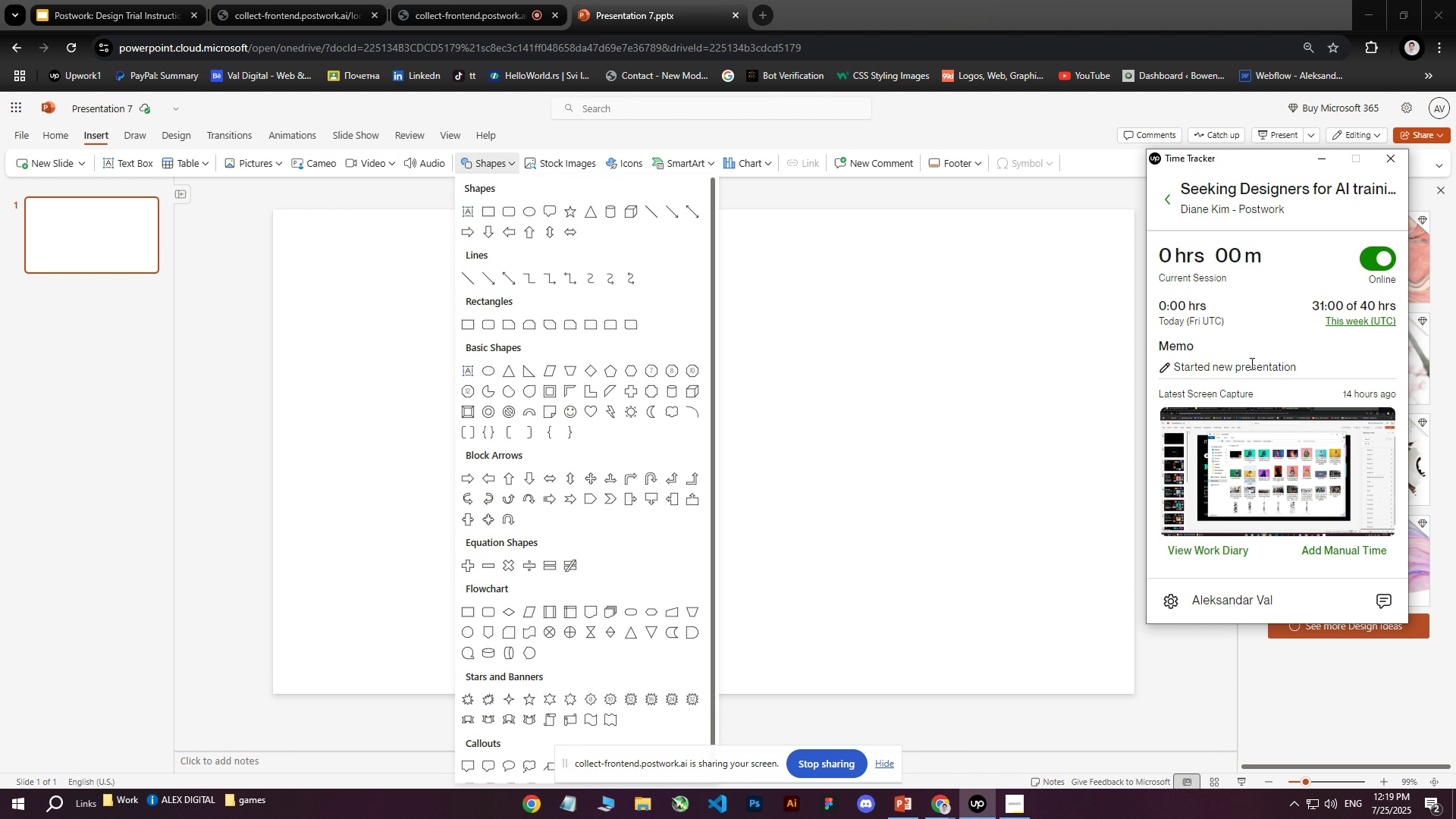 
left_click_drag(start_coordinate=[1294, 367], to_coordinate=[1171, 361])
 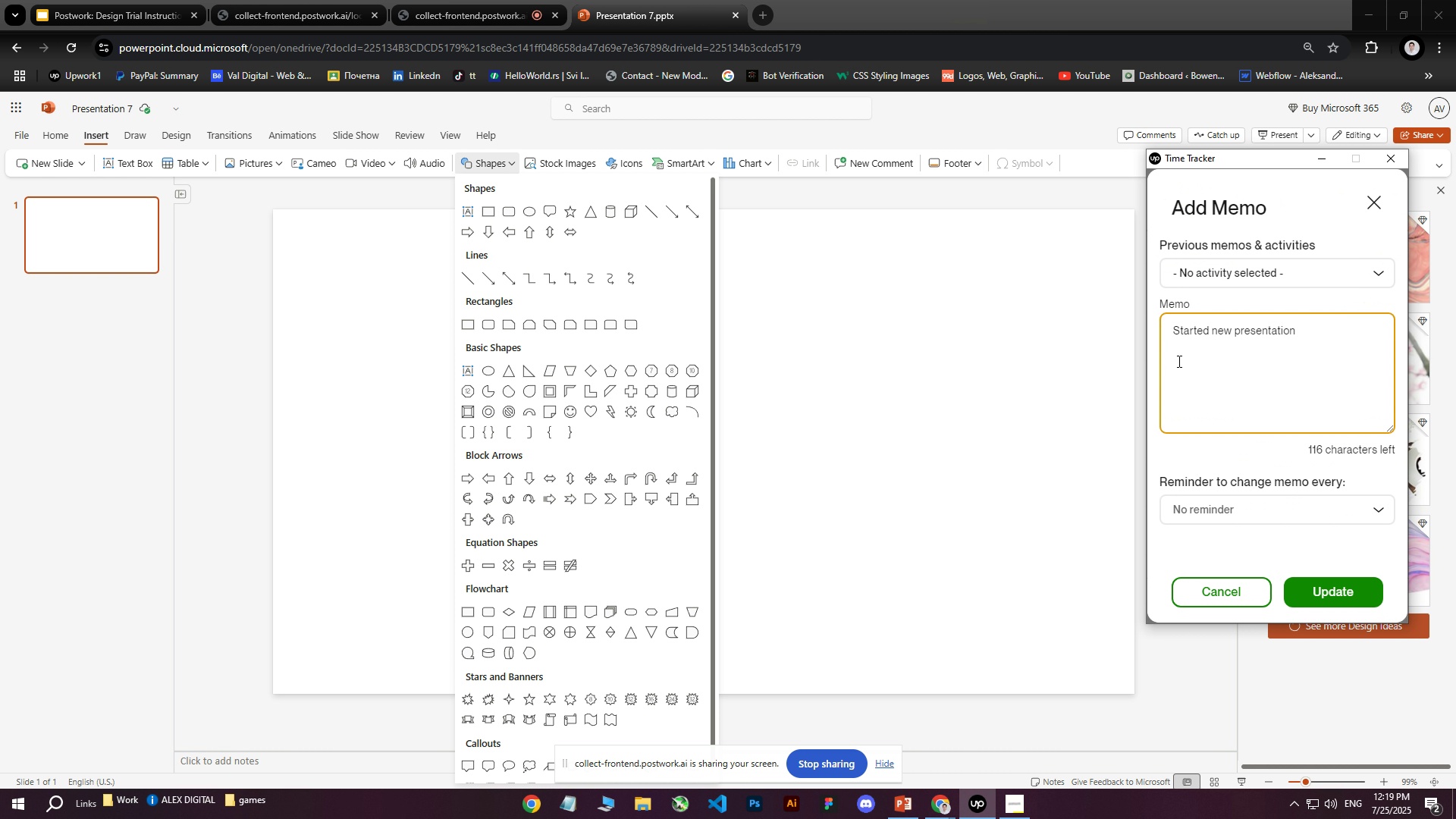 
left_click_drag(start_coordinate=[1301, 334], to_coordinate=[1072, 317])
 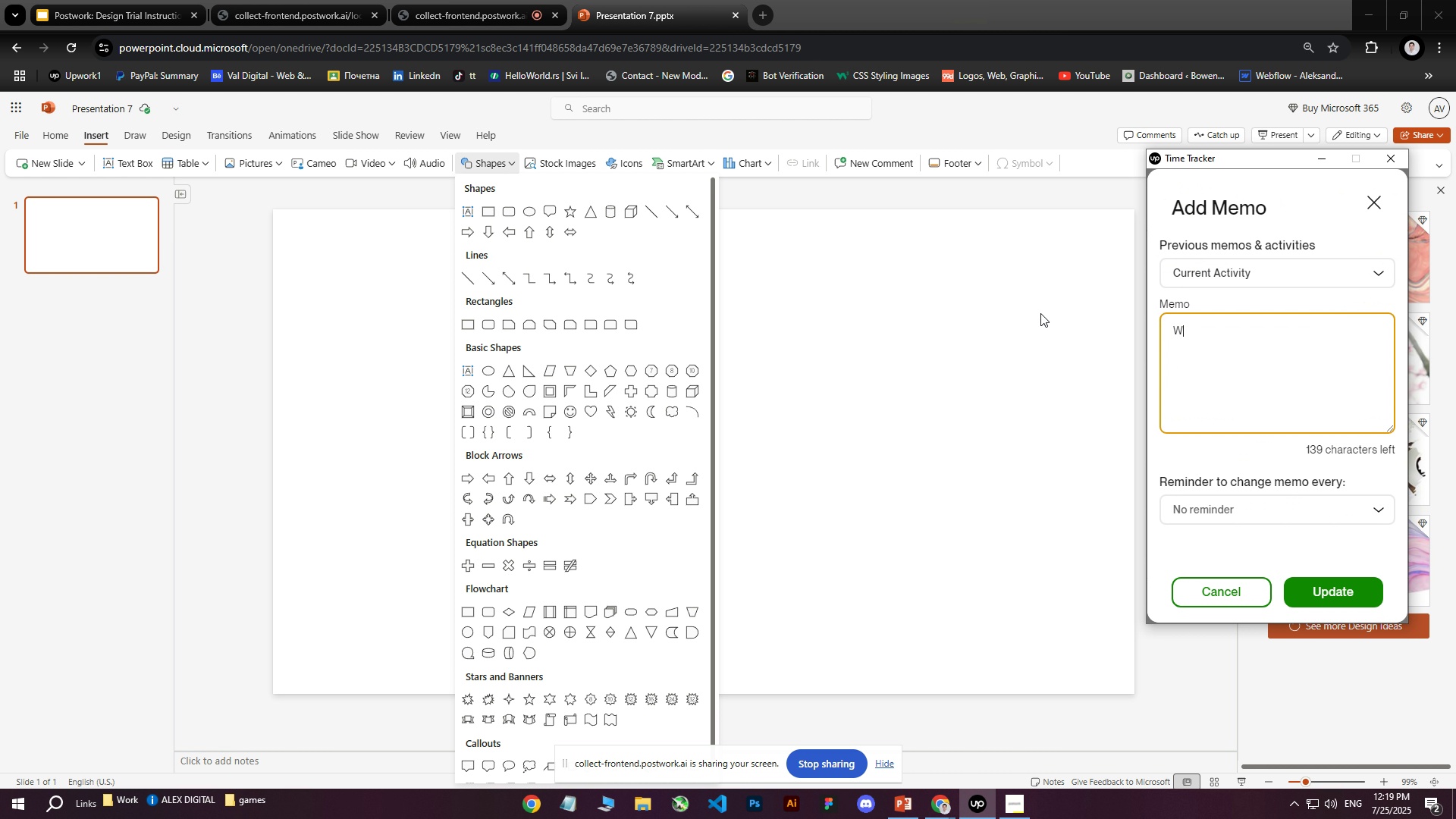 
type(Working on new presentation in PP)
 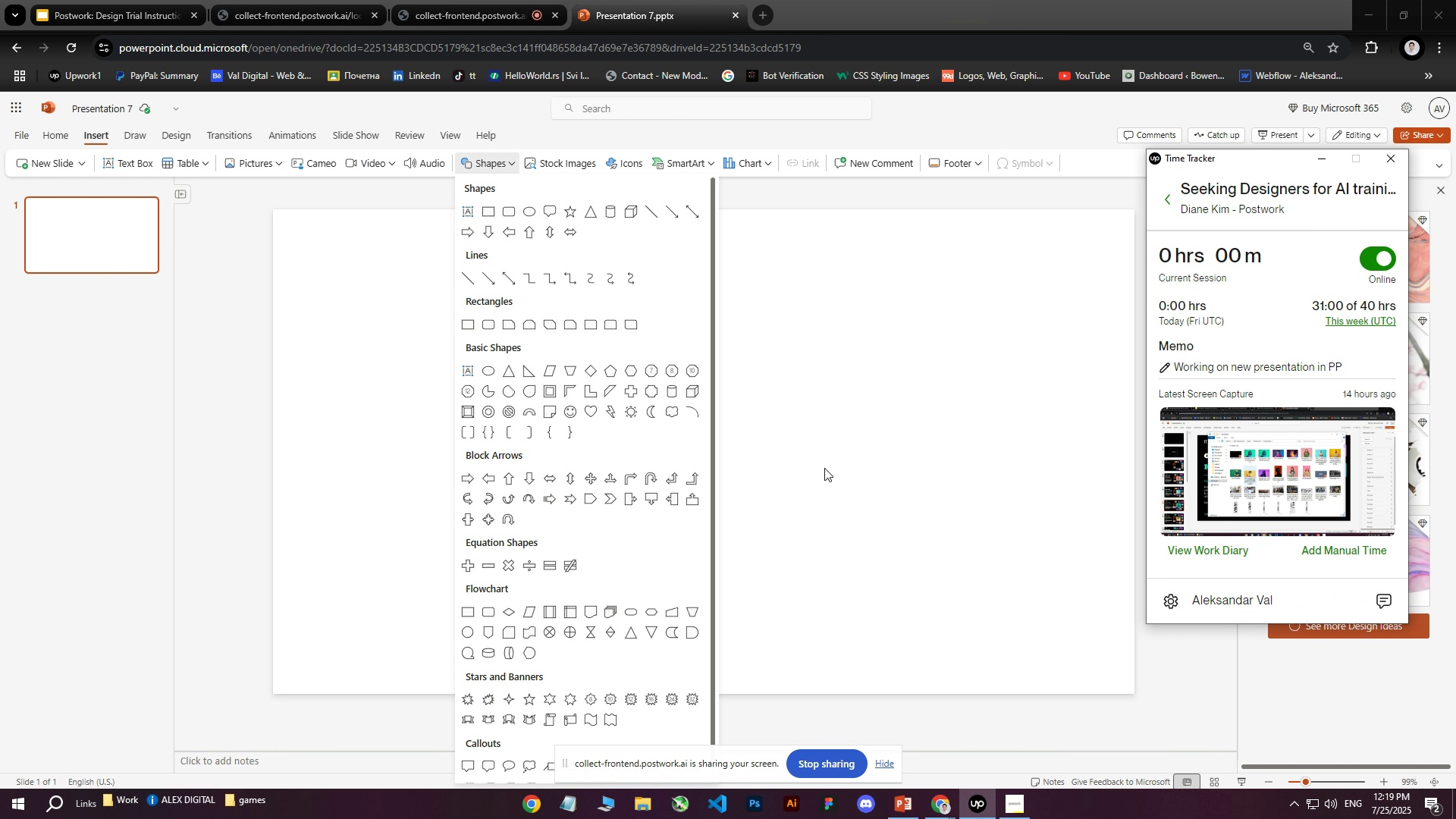 
left_click([1335, 591])
 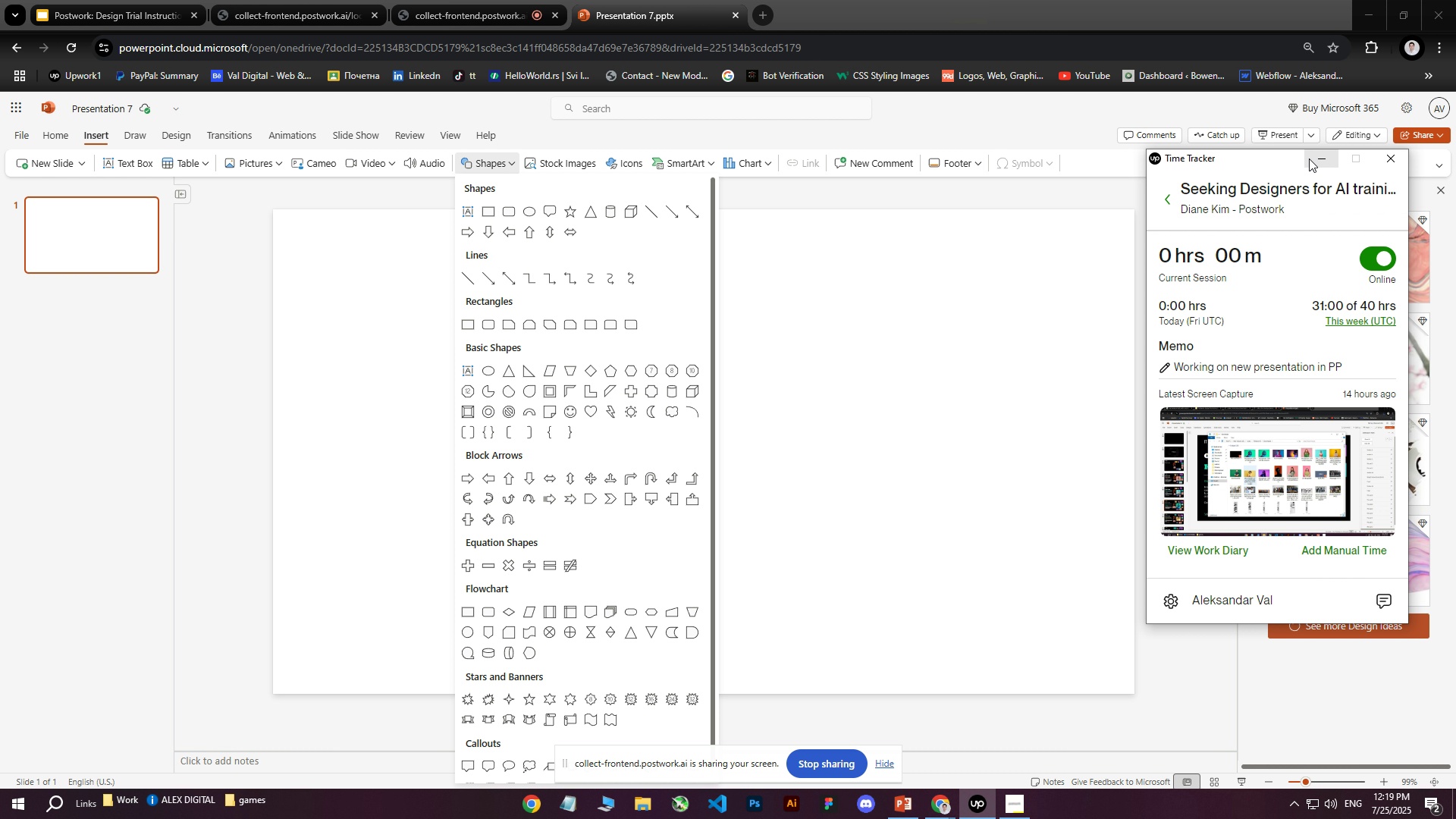 
left_click([1309, 158])
 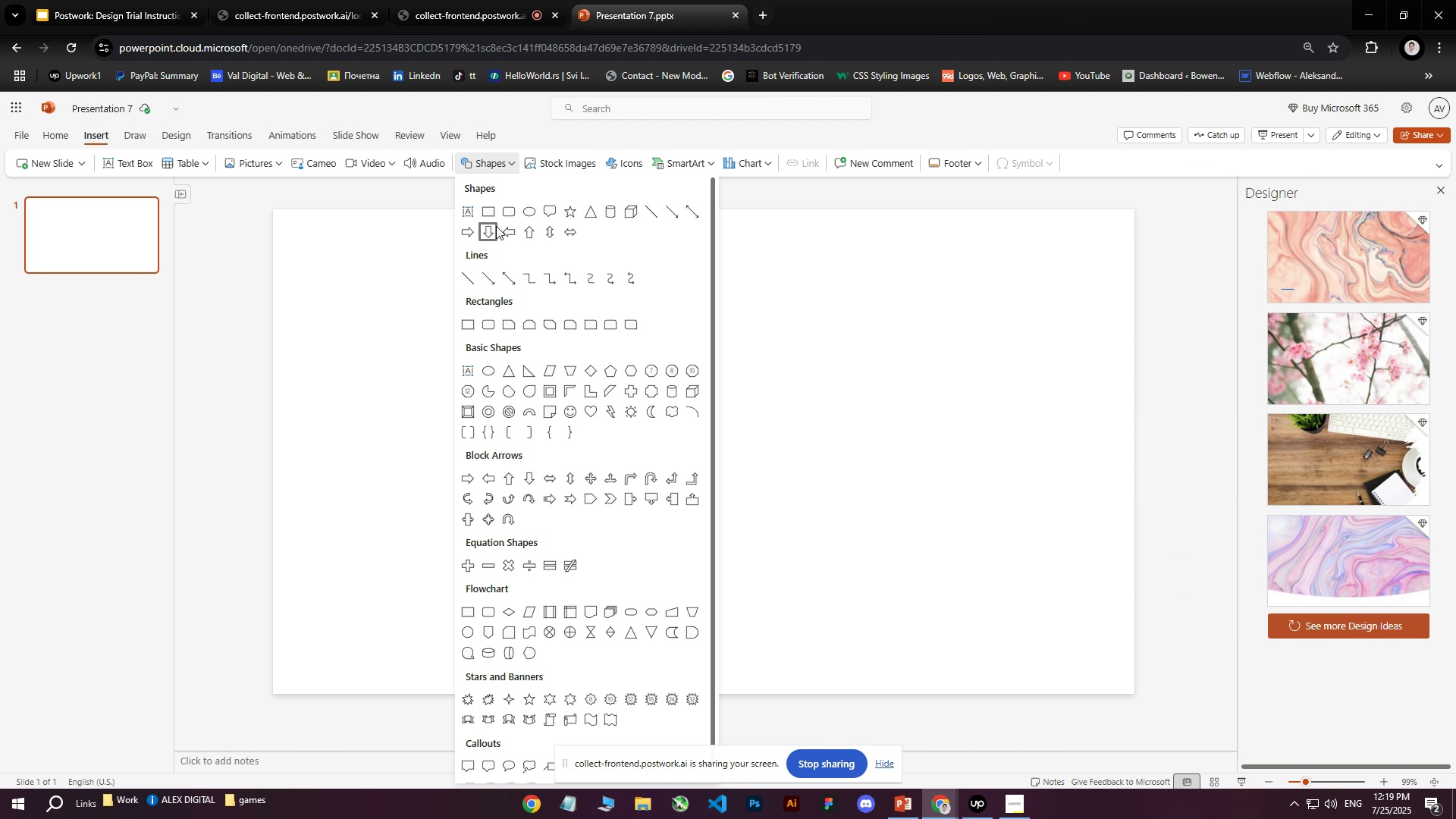 
left_click([497, 211])
 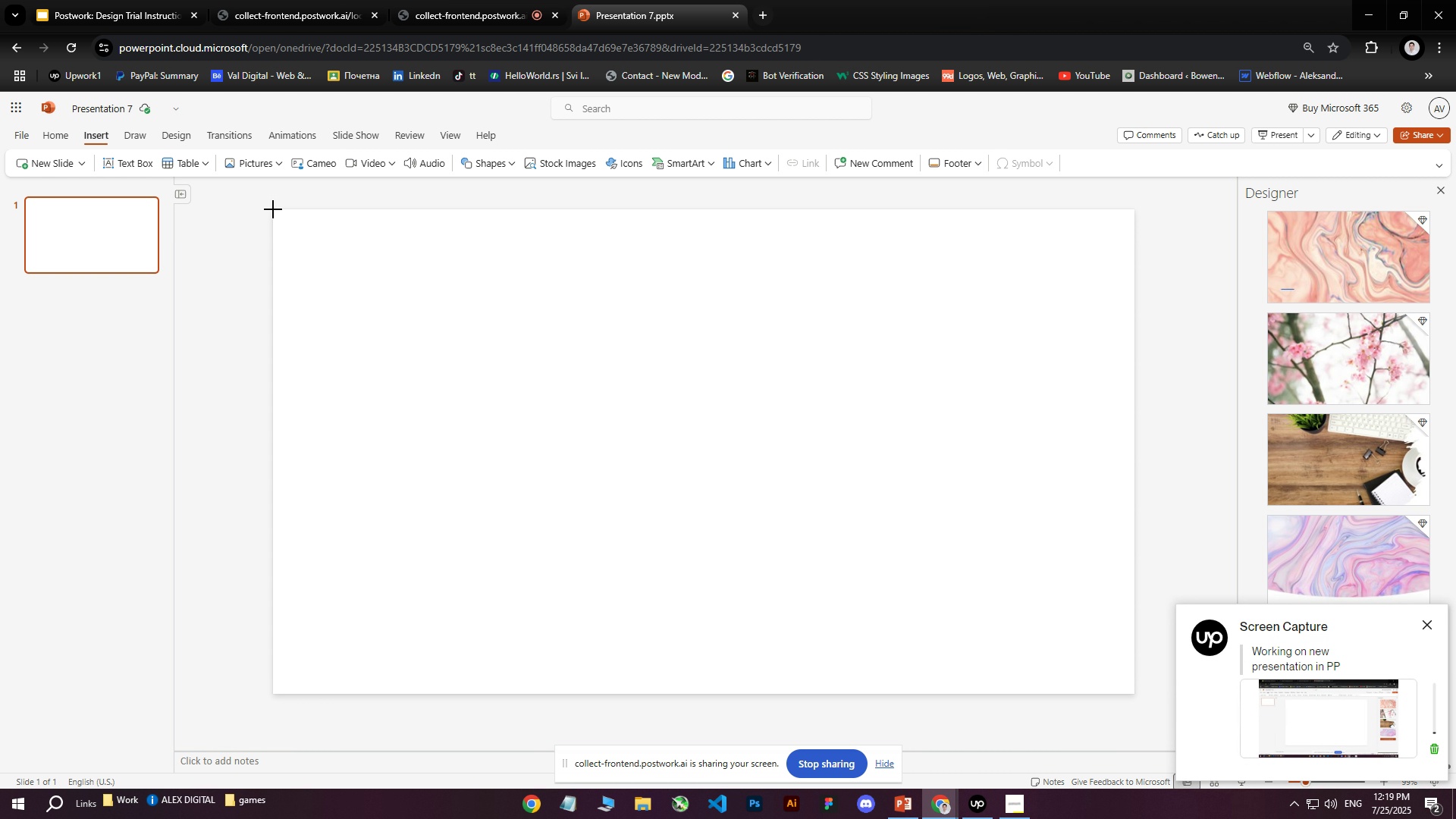 
hold_key(key=ControlLeft, duration=0.61)
scroll: coordinate [249, 209], scroll_direction: up, amount: 8.0
 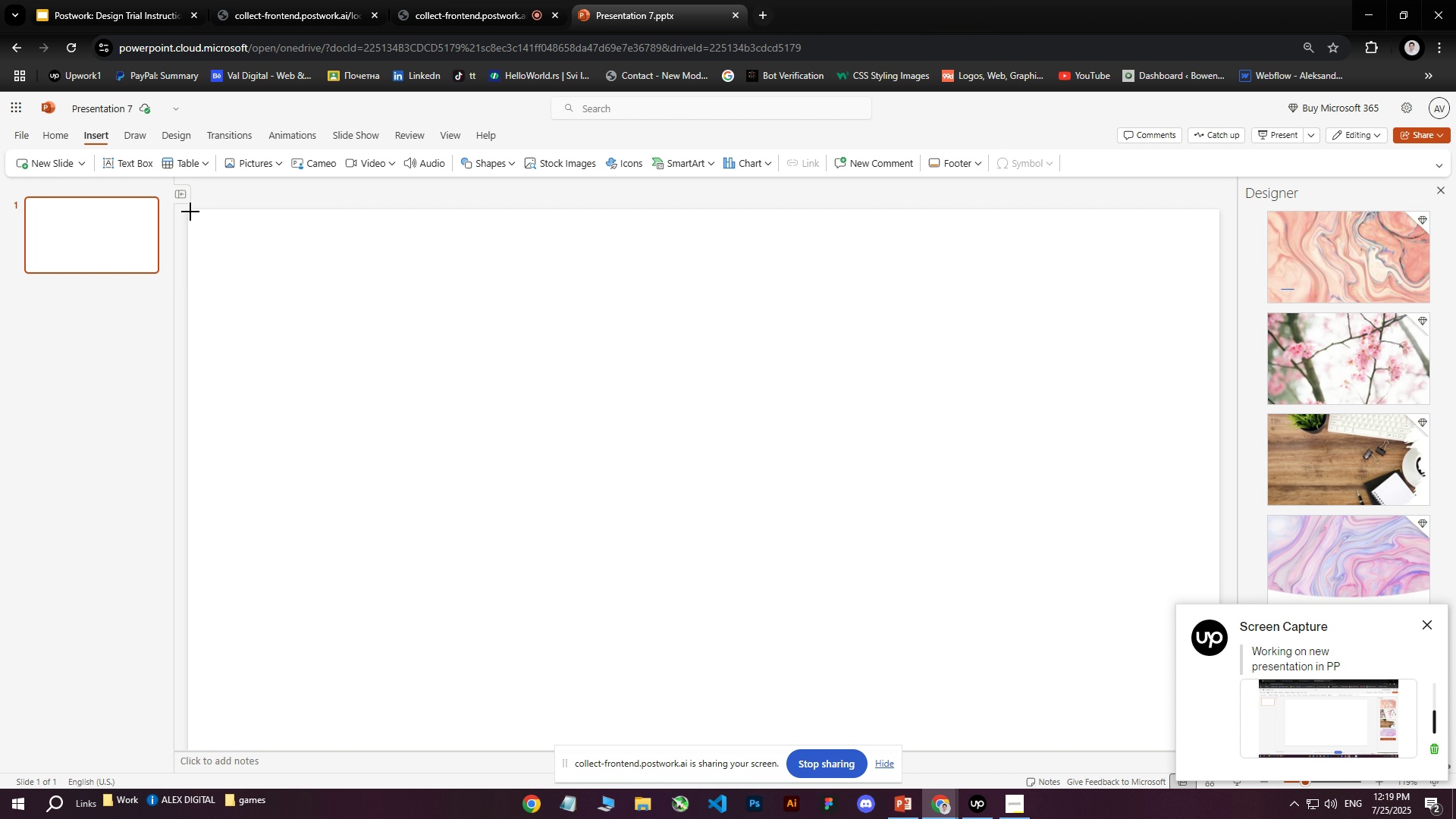 
left_click_drag(start_coordinate=[189, 209], to_coordinate=[639, 610])
 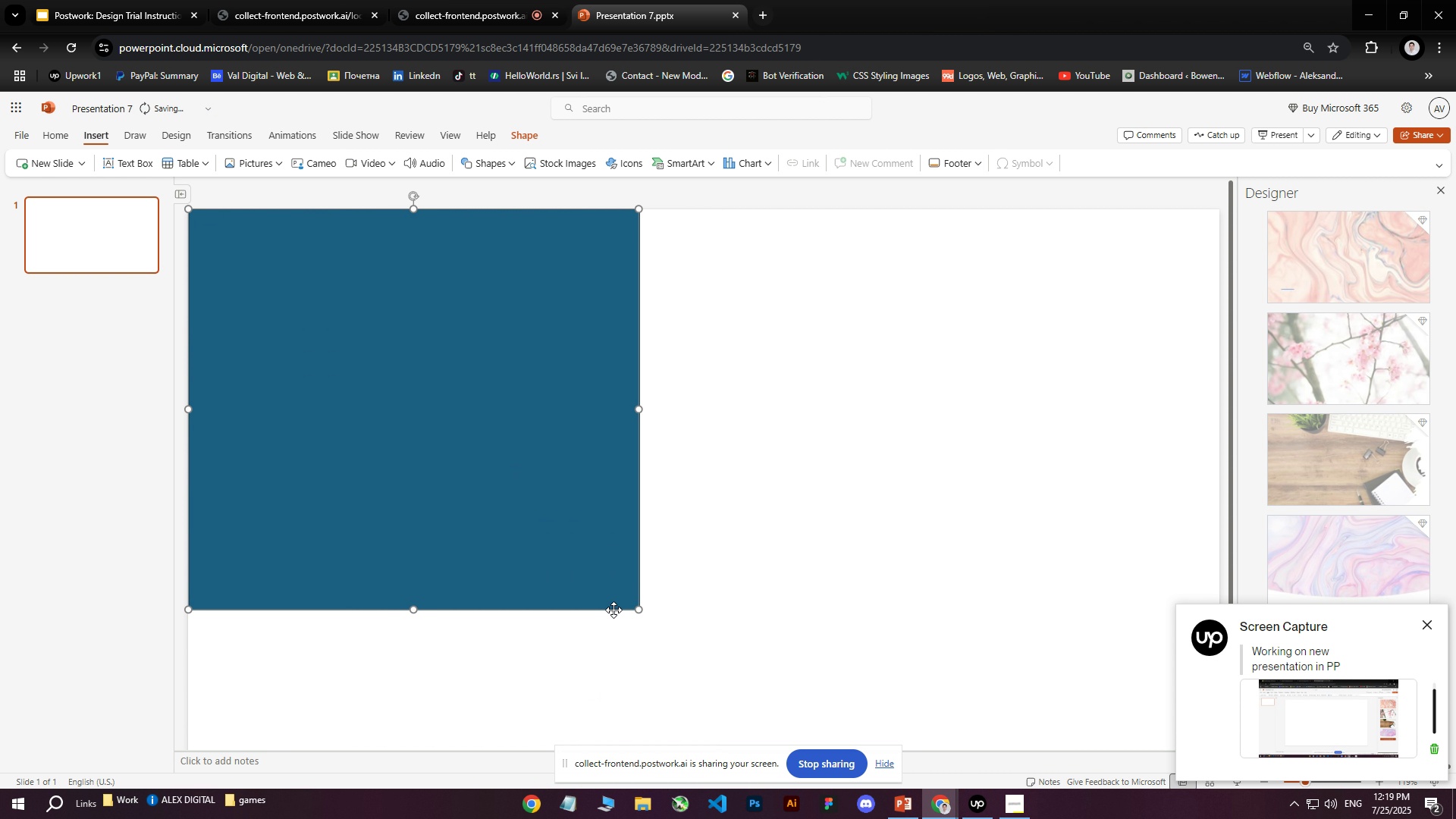 
hold_key(key=ControlLeft, duration=0.97)
scroll: coordinate [579, 570], scroll_direction: down, amount: 16.0
 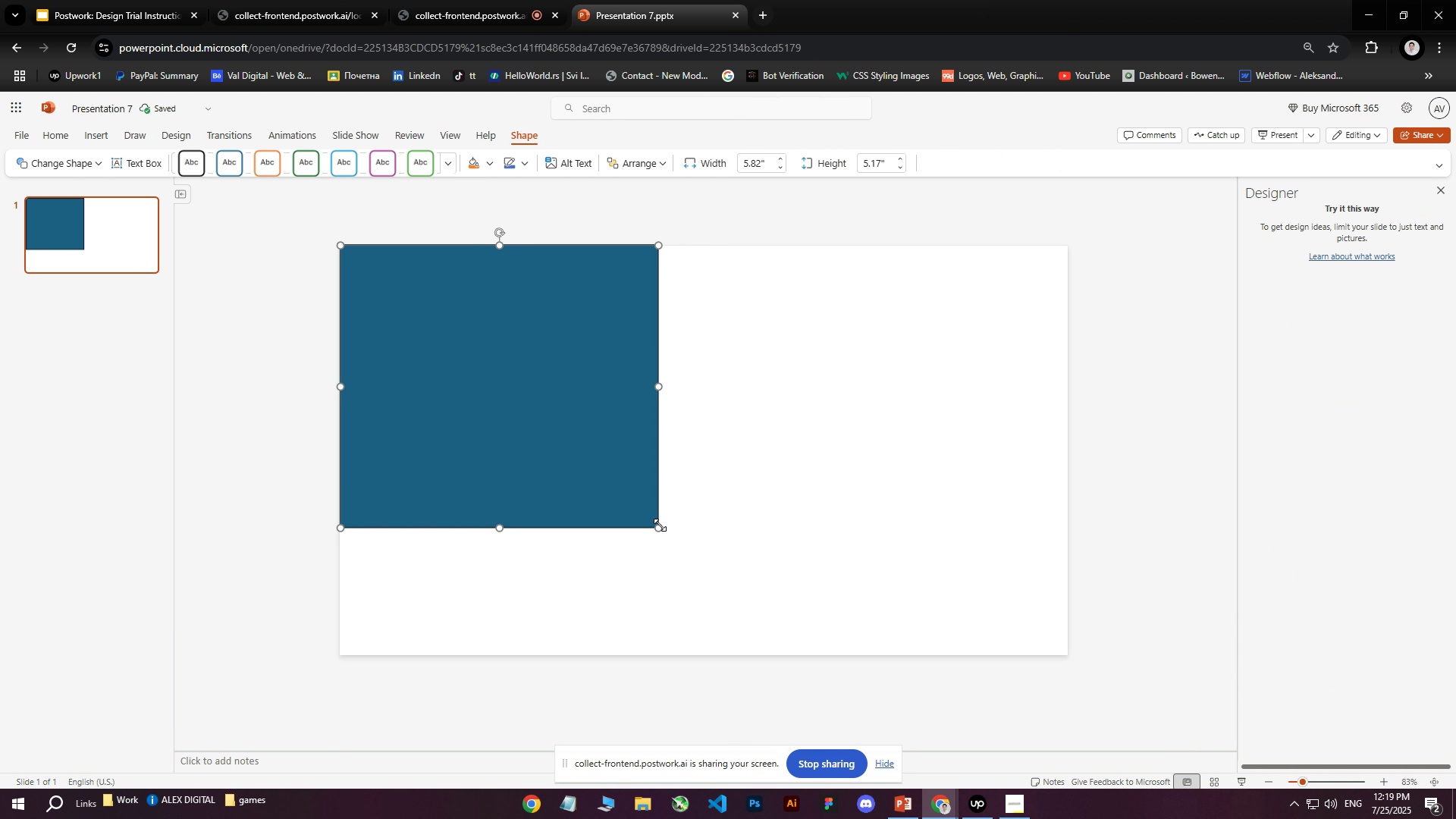 
left_click_drag(start_coordinate=[659, 526], to_coordinate=[495, 655])
 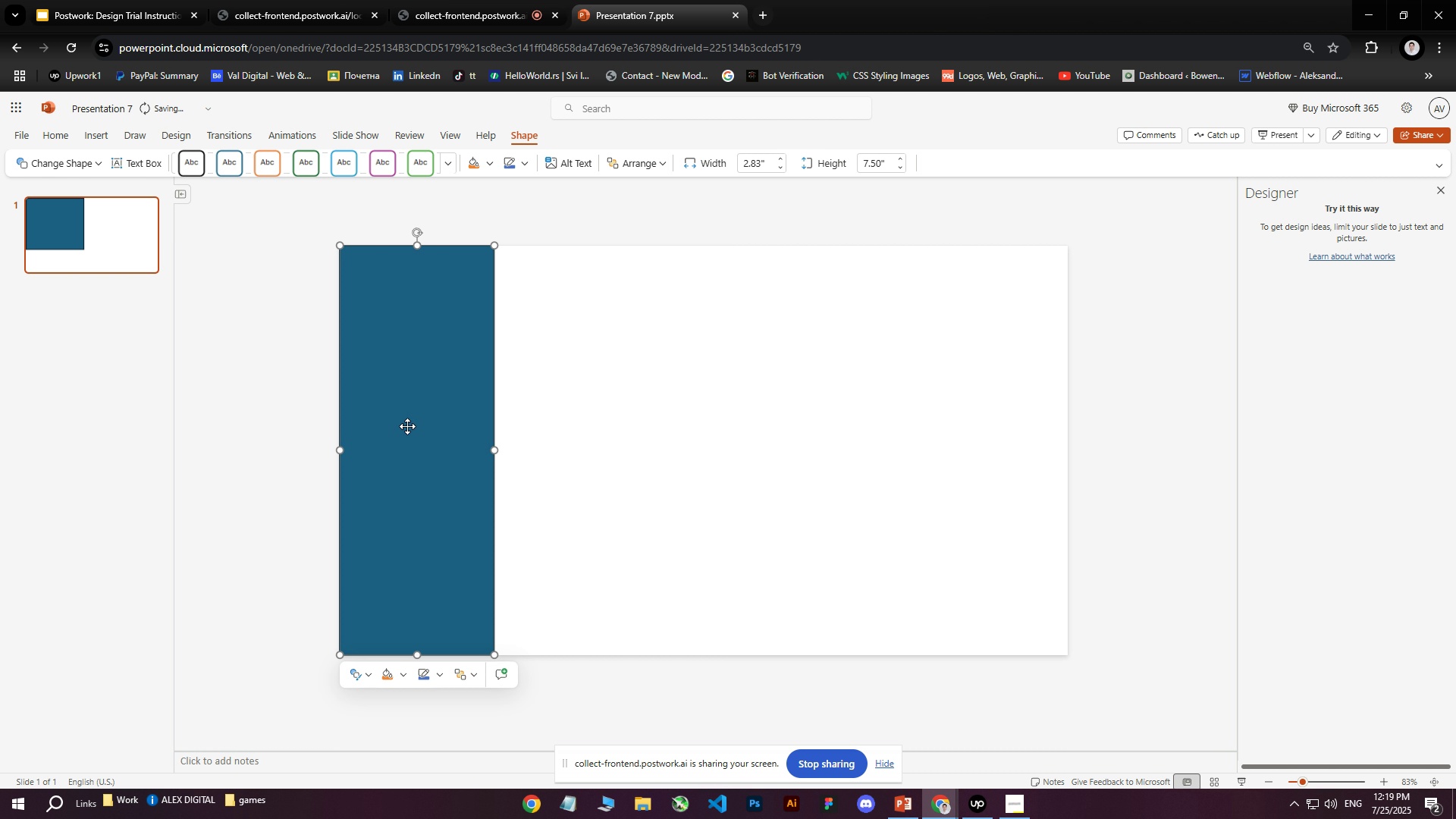 
left_click([407, 426])
 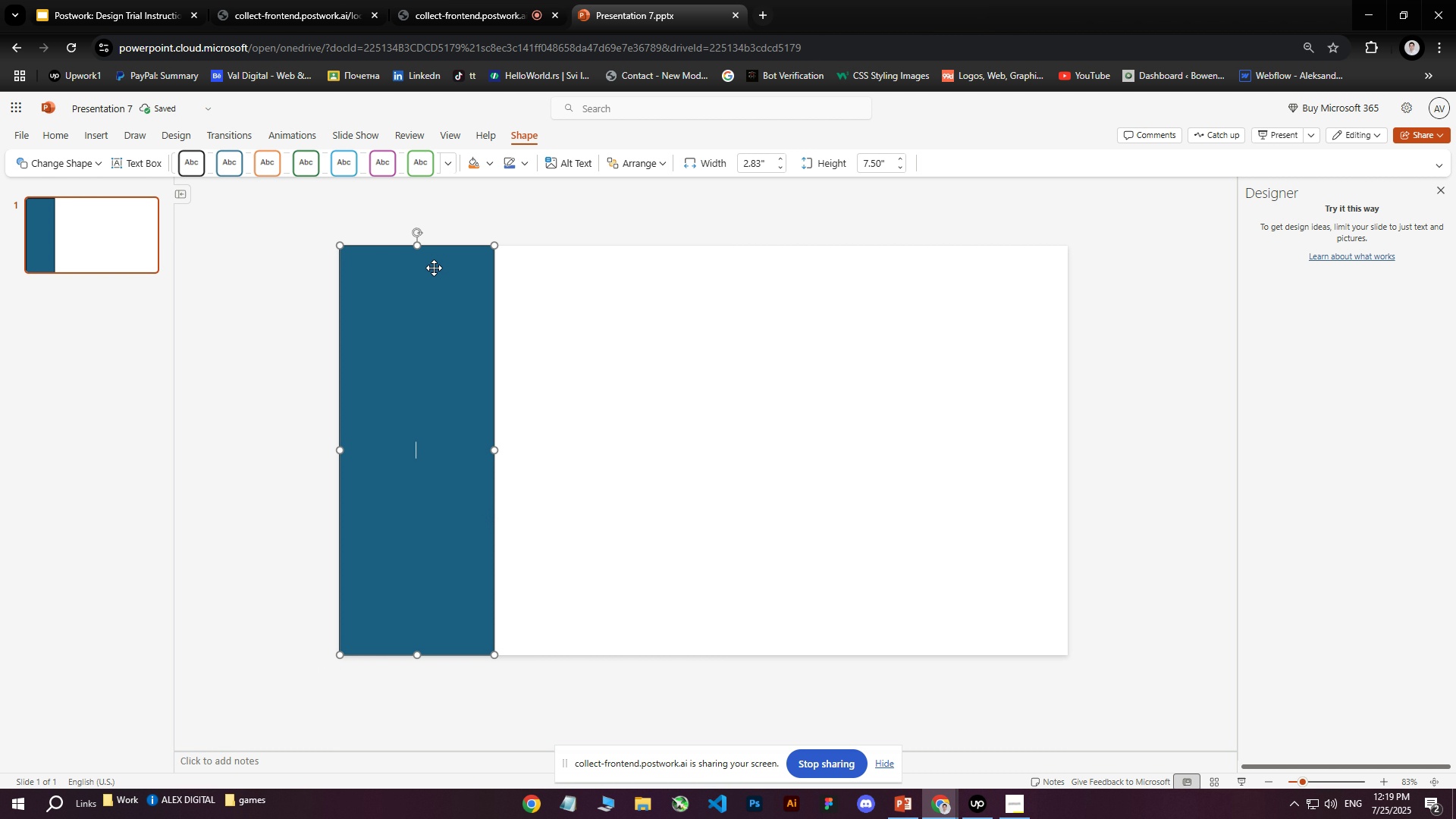 
left_click([450, 249])
 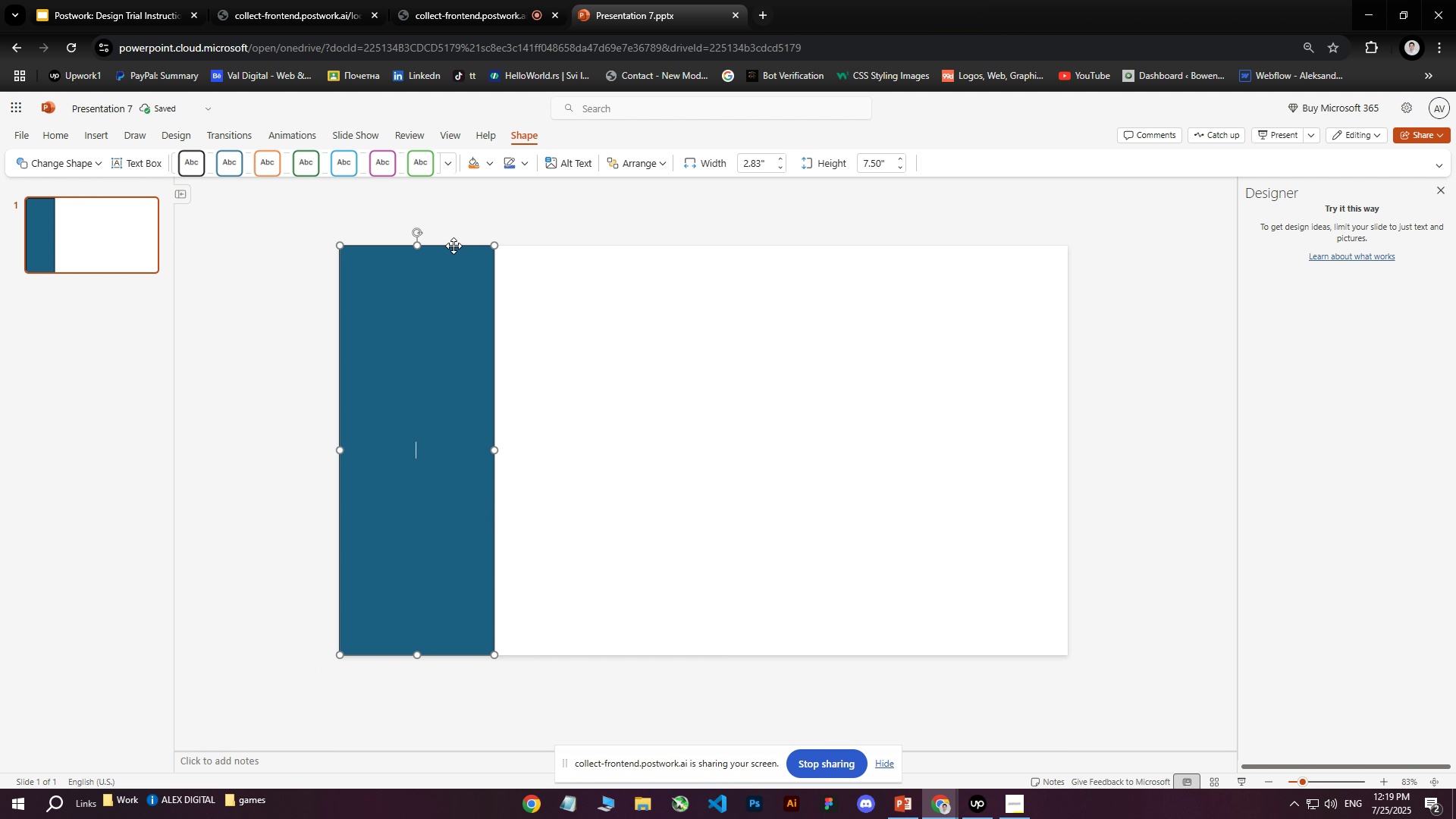 
left_click([453, 246])
 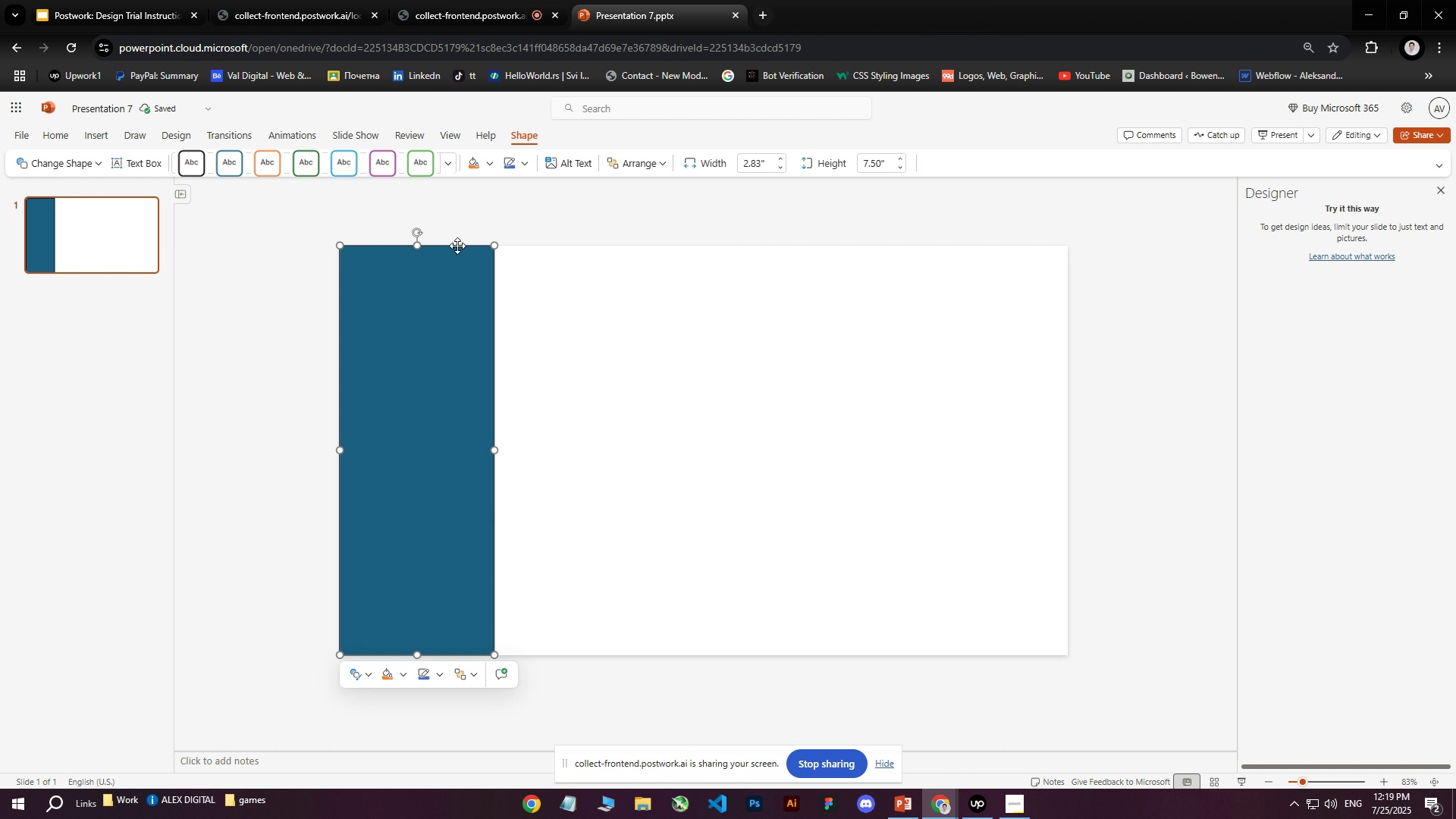 
key(Control+D)
 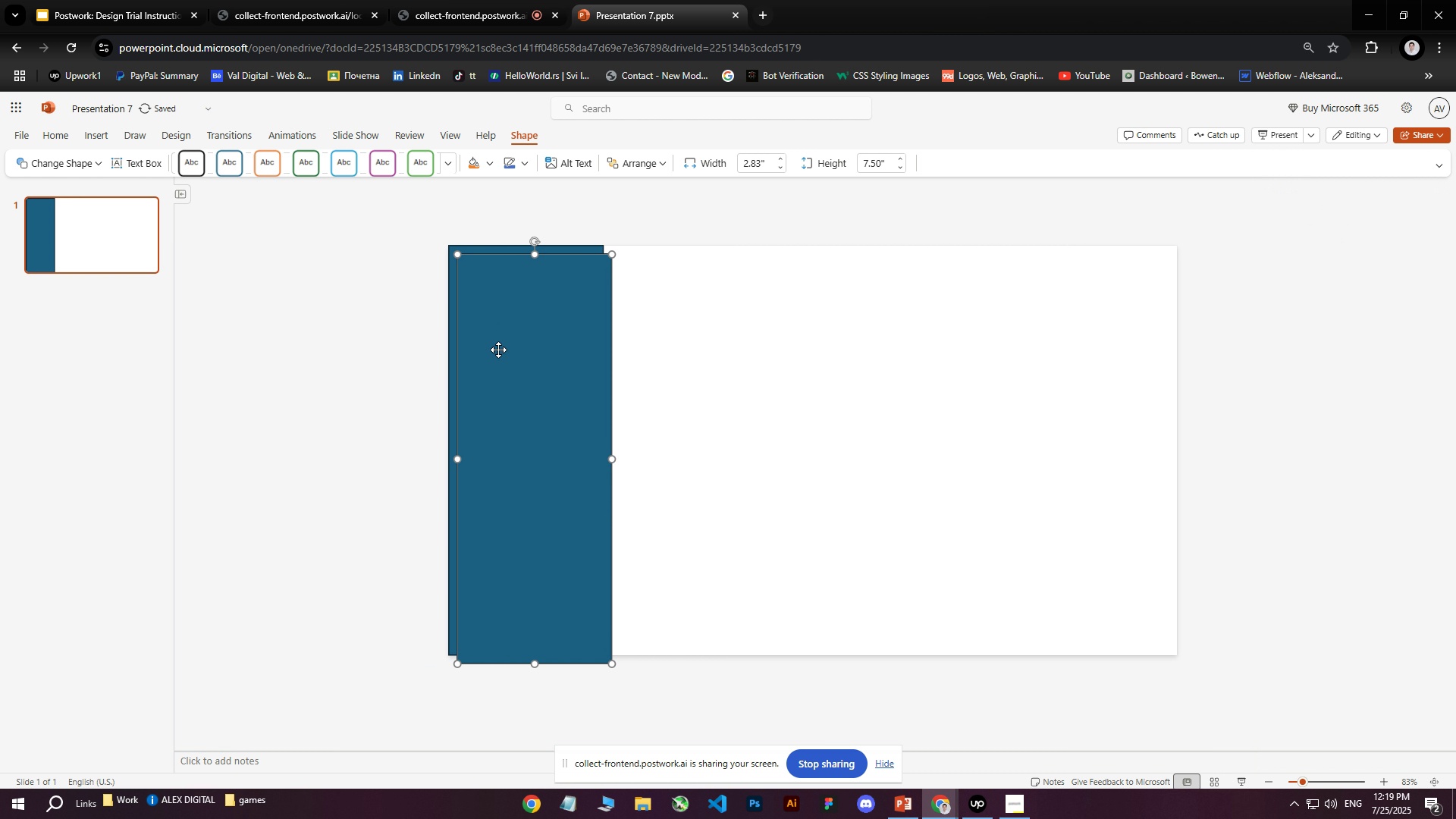 
left_click_drag(start_coordinate=[518, 376], to_coordinate=[665, 366])
 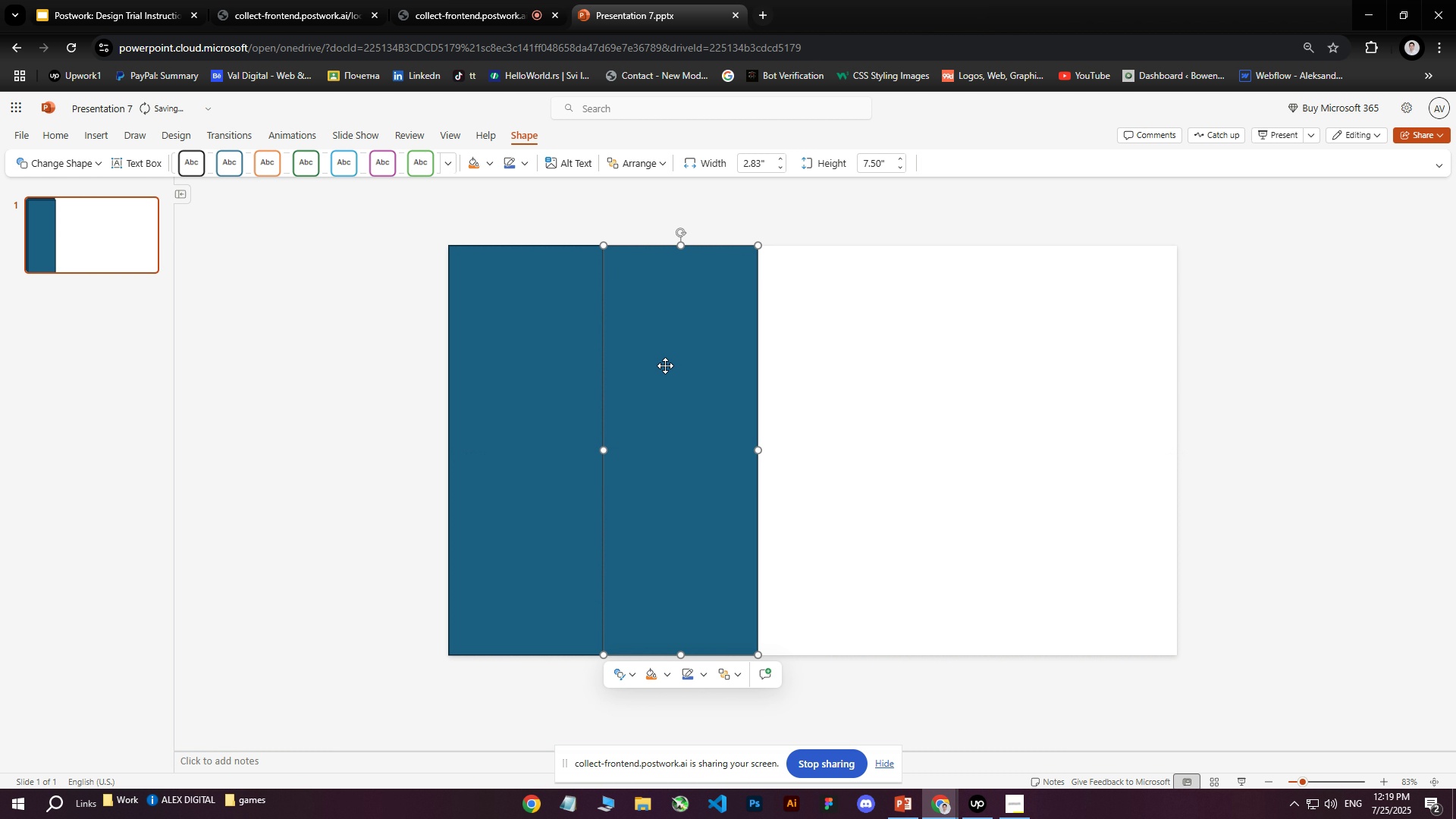 
key(Control+D)
 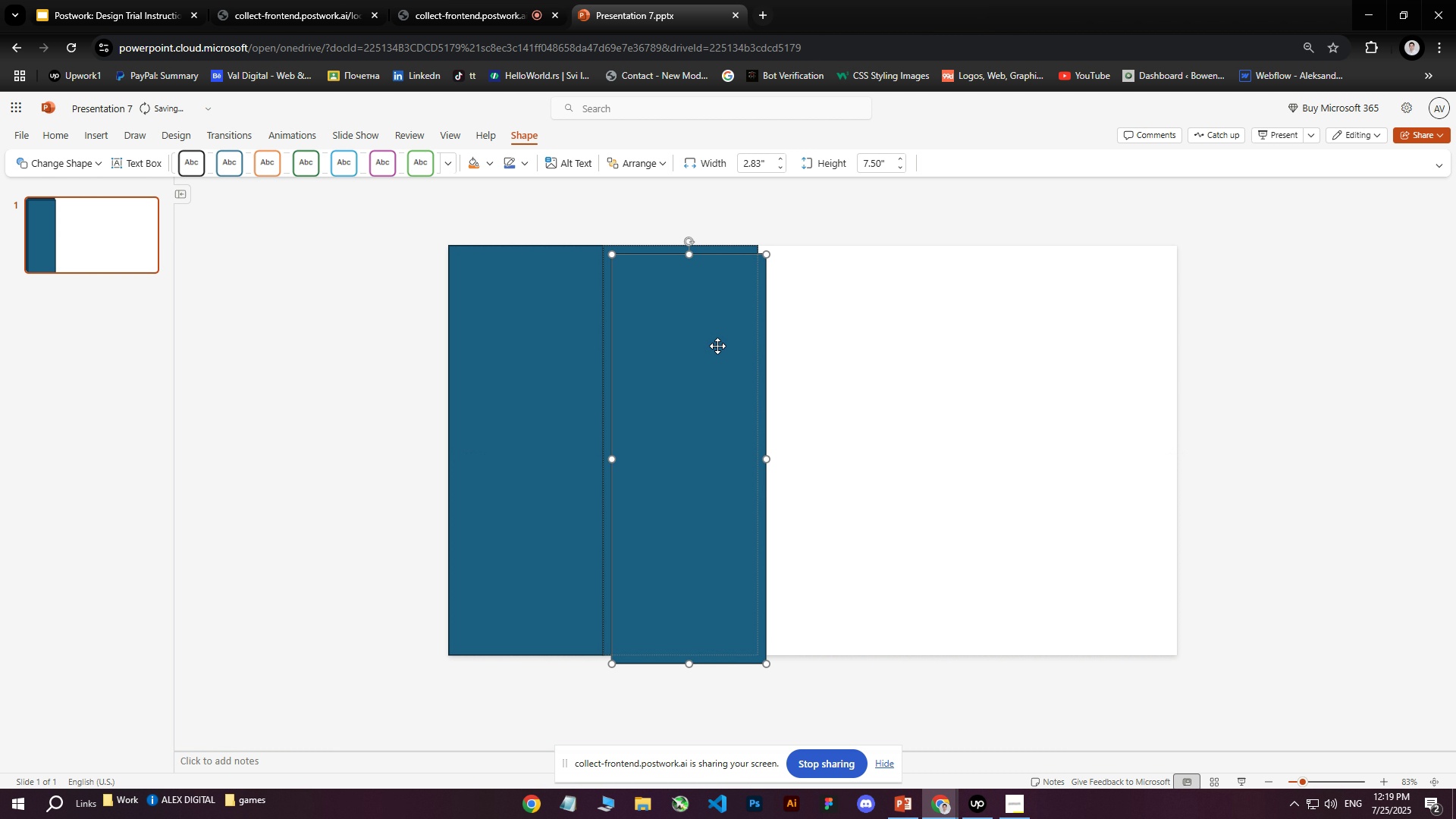 
left_click_drag(start_coordinate=[689, 394], to_coordinate=[838, 385])
 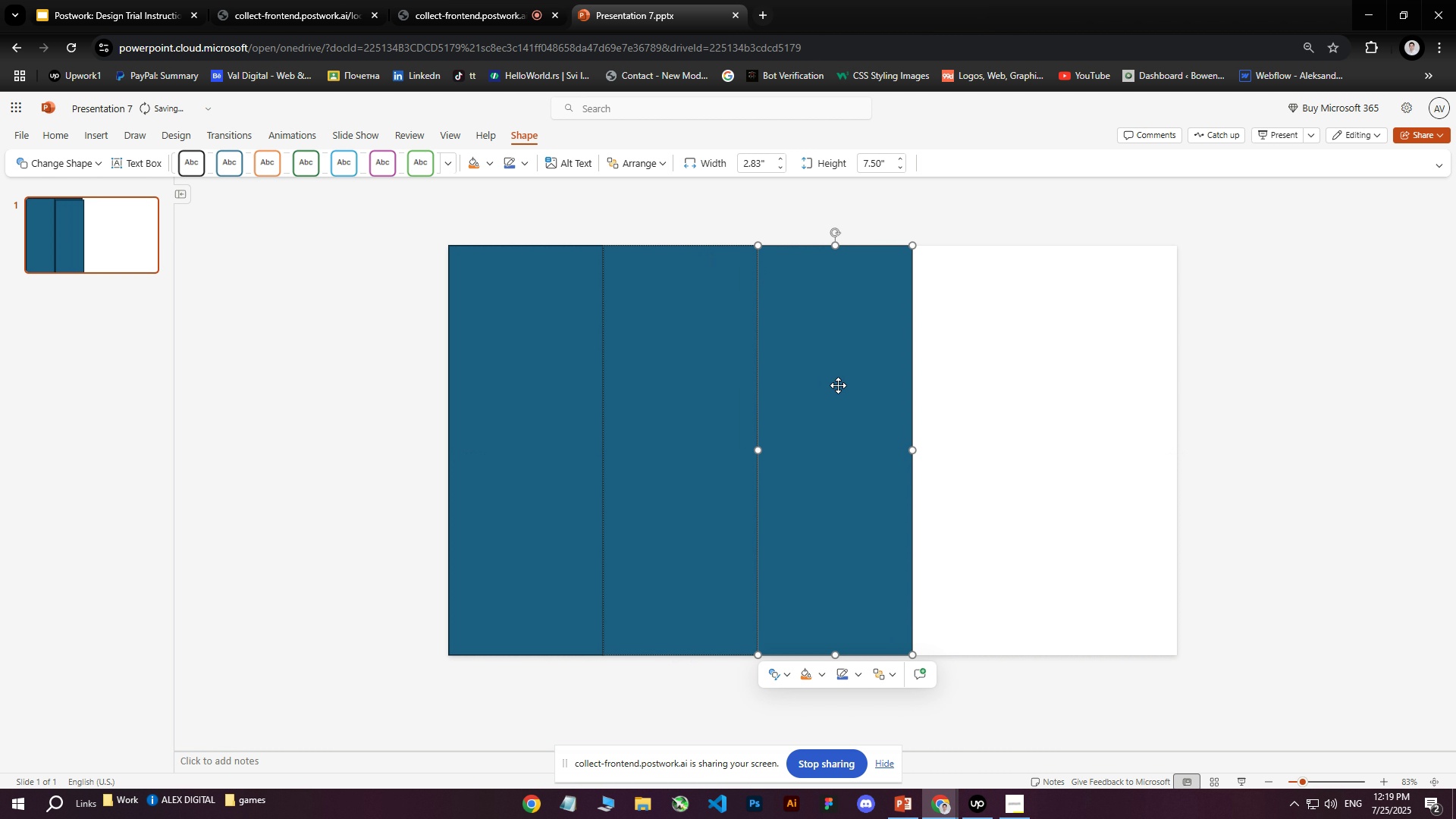 
key(Control+D)
 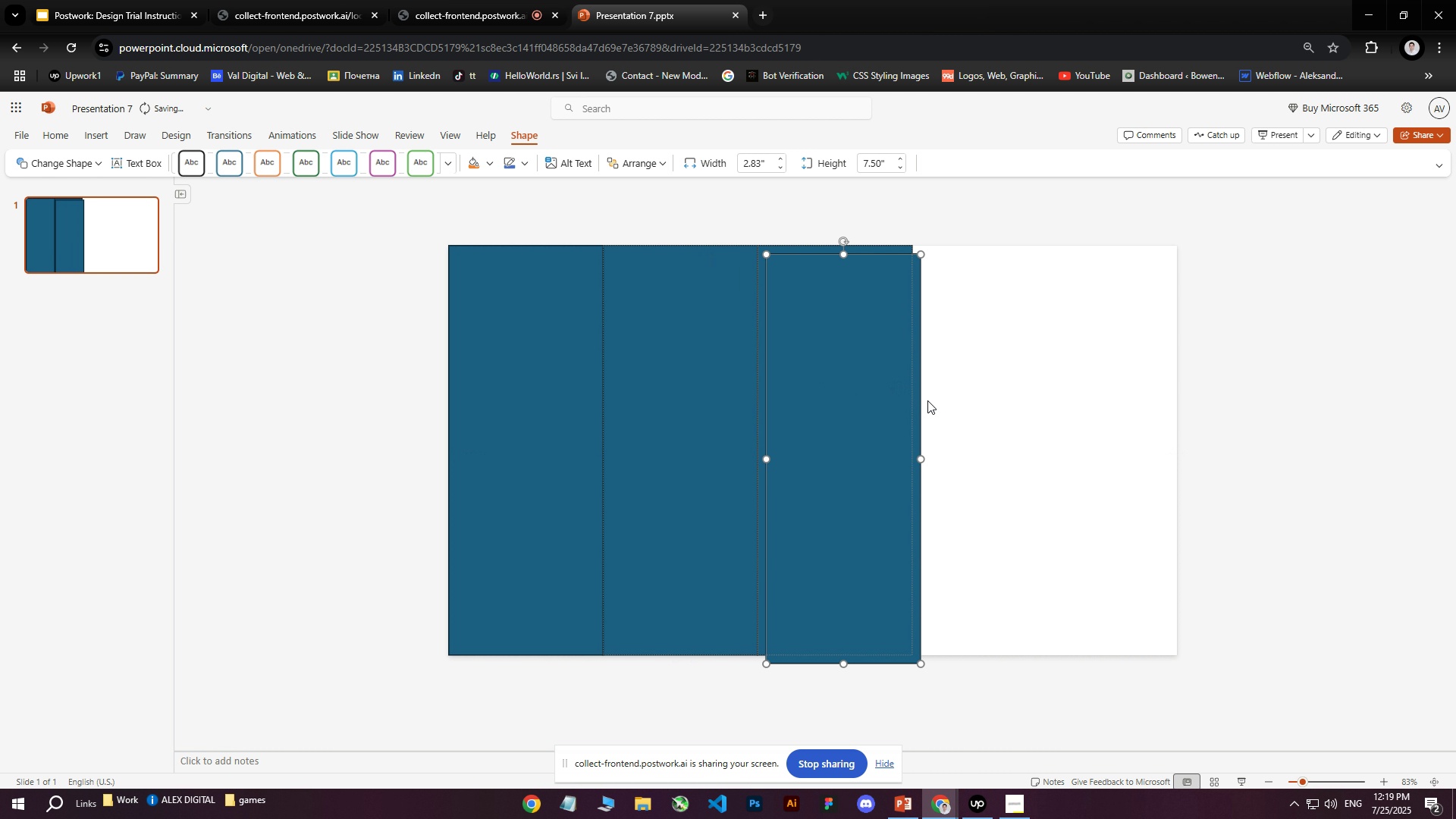 
left_click_drag(start_coordinate=[842, 406], to_coordinate=[990, 395])
 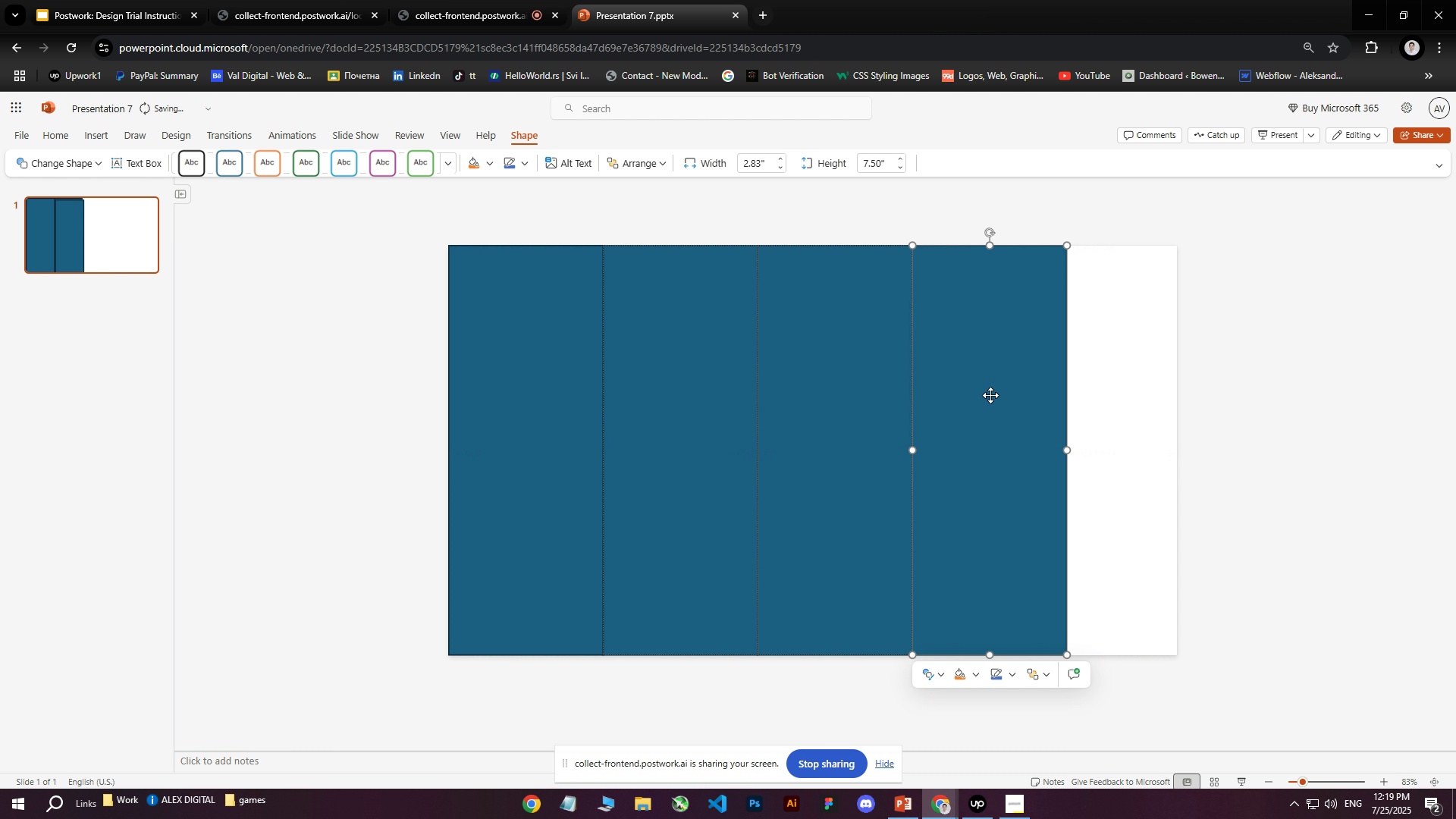 
key(Control+D)
 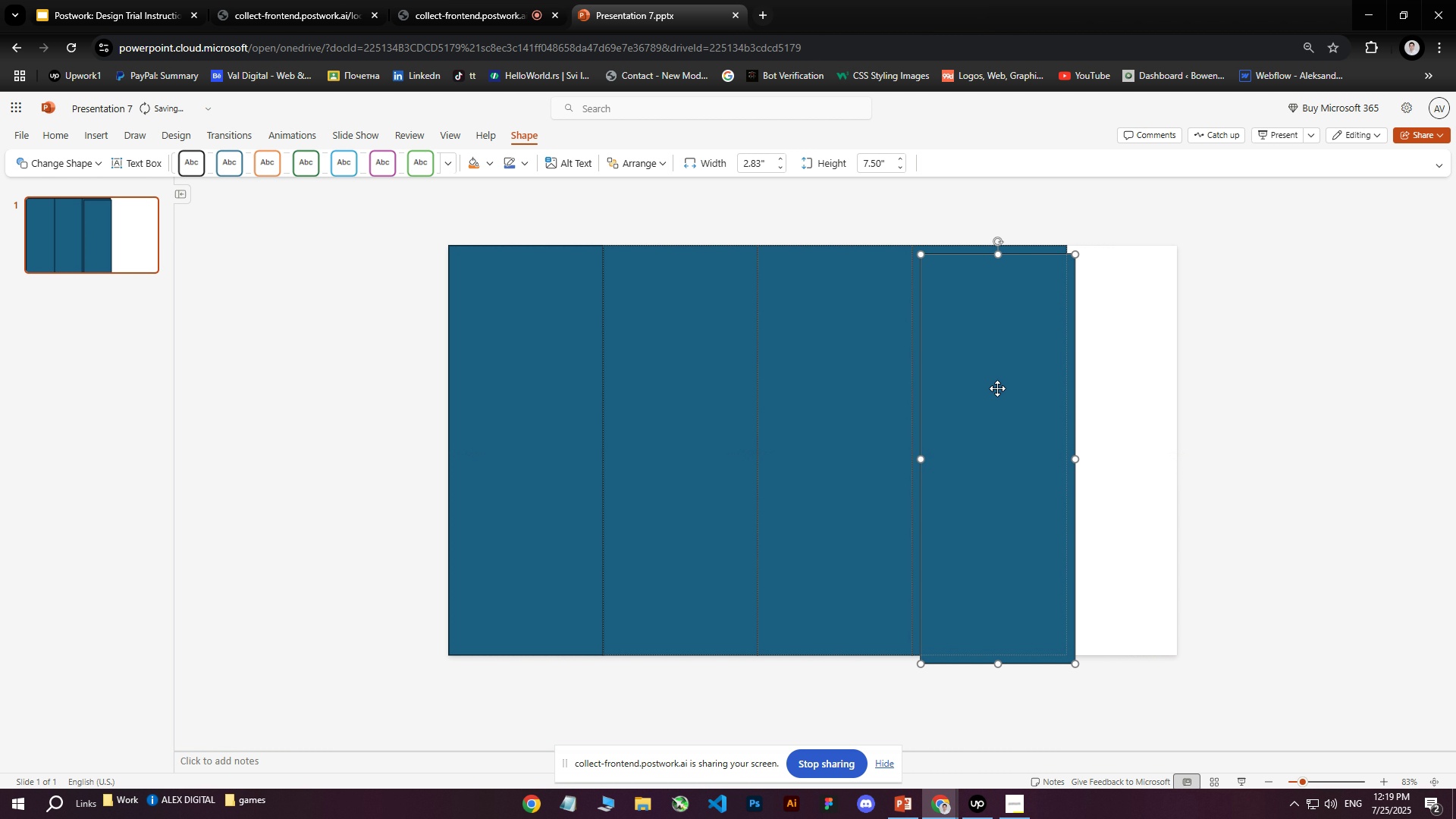 
left_click_drag(start_coordinate=[1005, 391], to_coordinate=[1150, 380])
 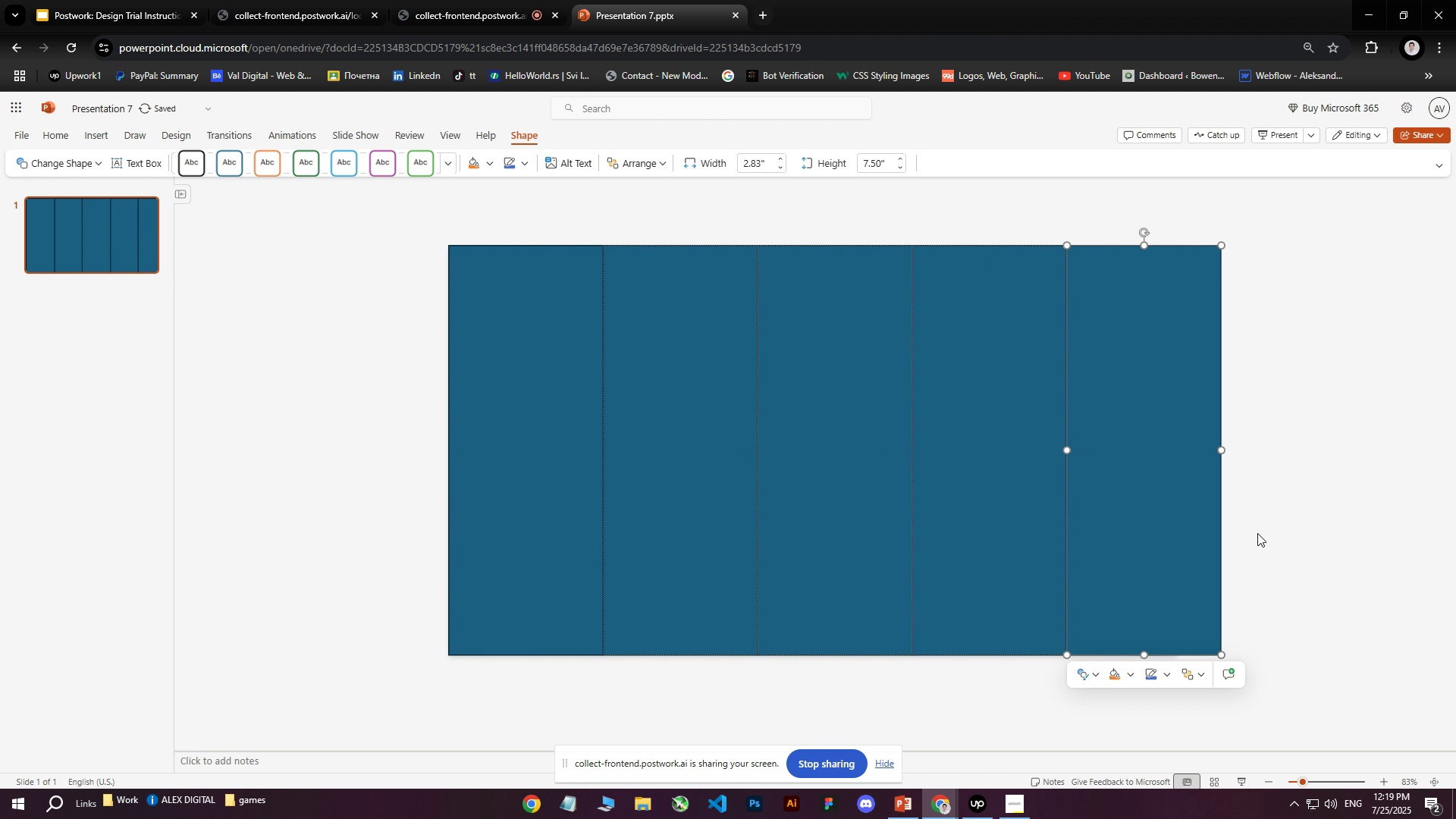 
left_click([1326, 634])
 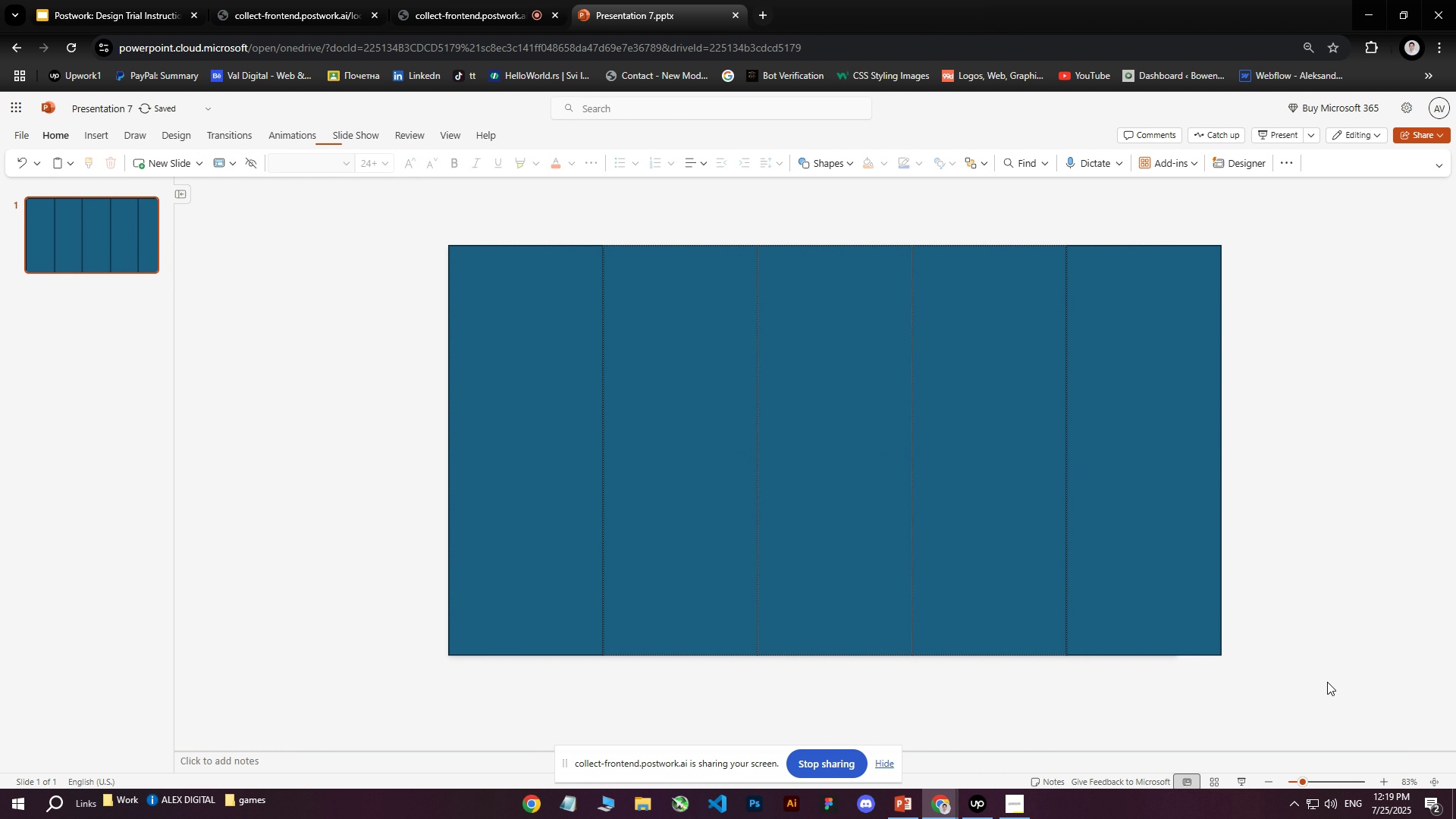 
left_click_drag(start_coordinate=[1329, 711], to_coordinate=[305, 223])
 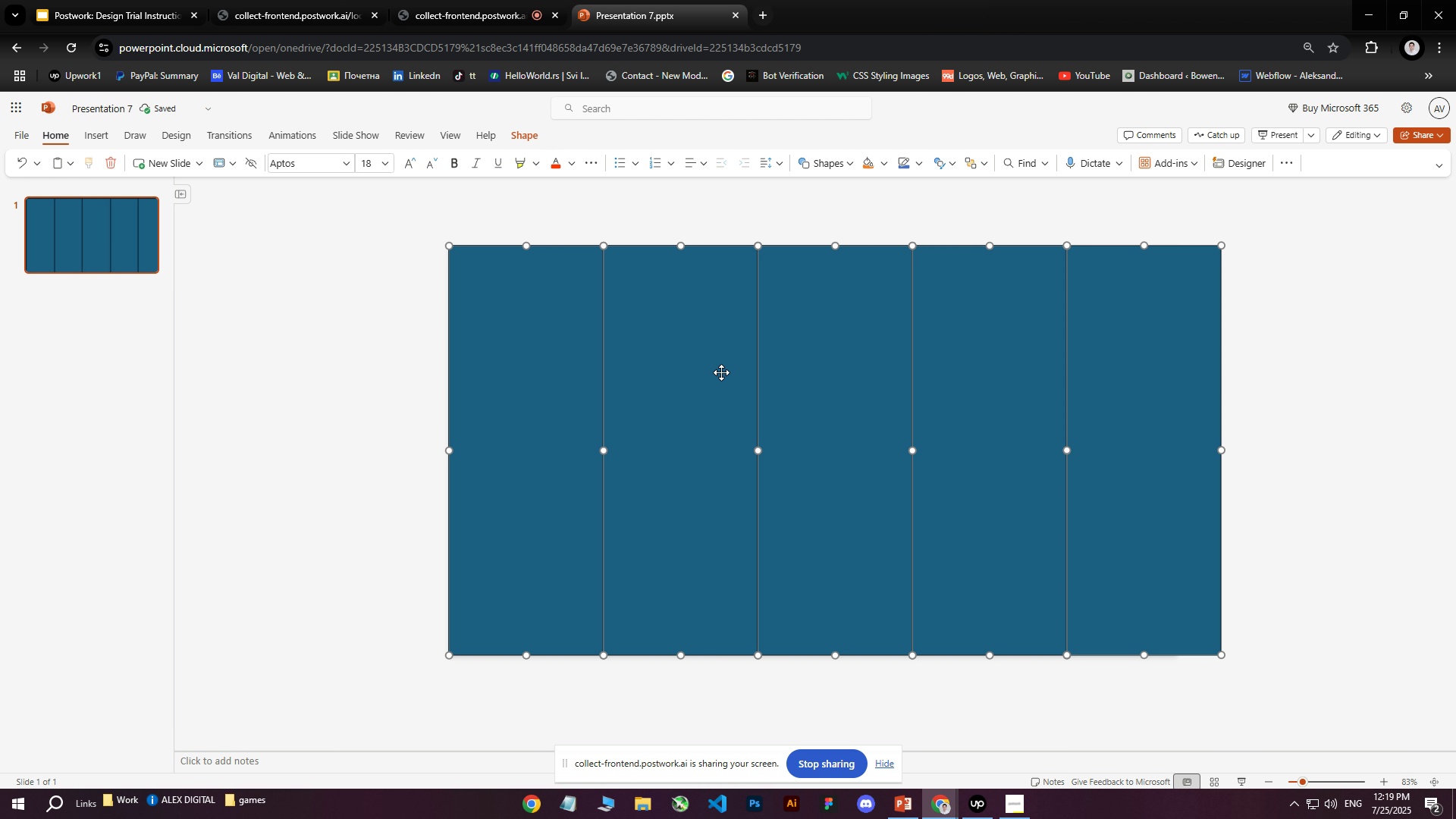 
right_click([741, 376])
 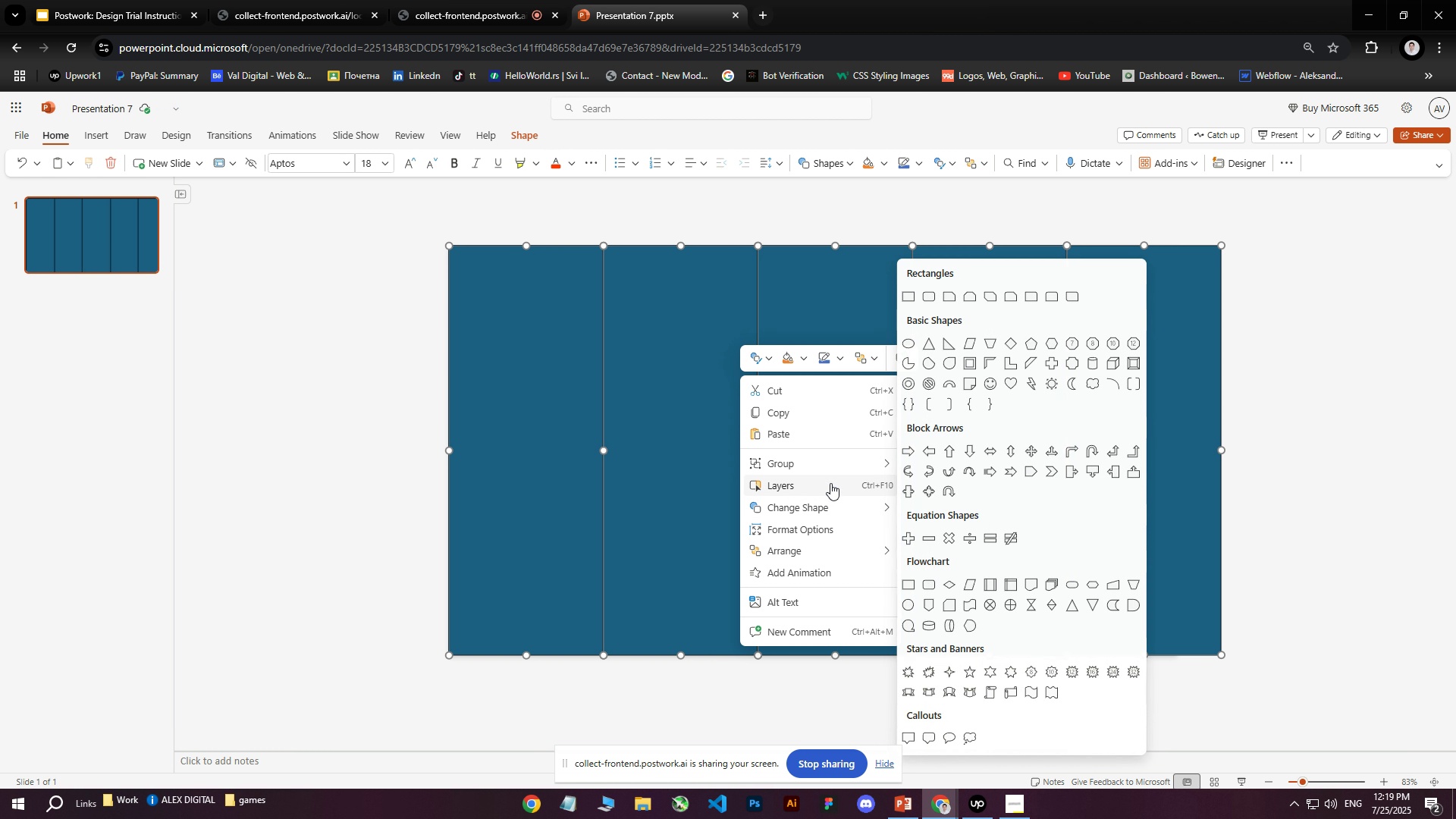 
left_click([811, 456])
 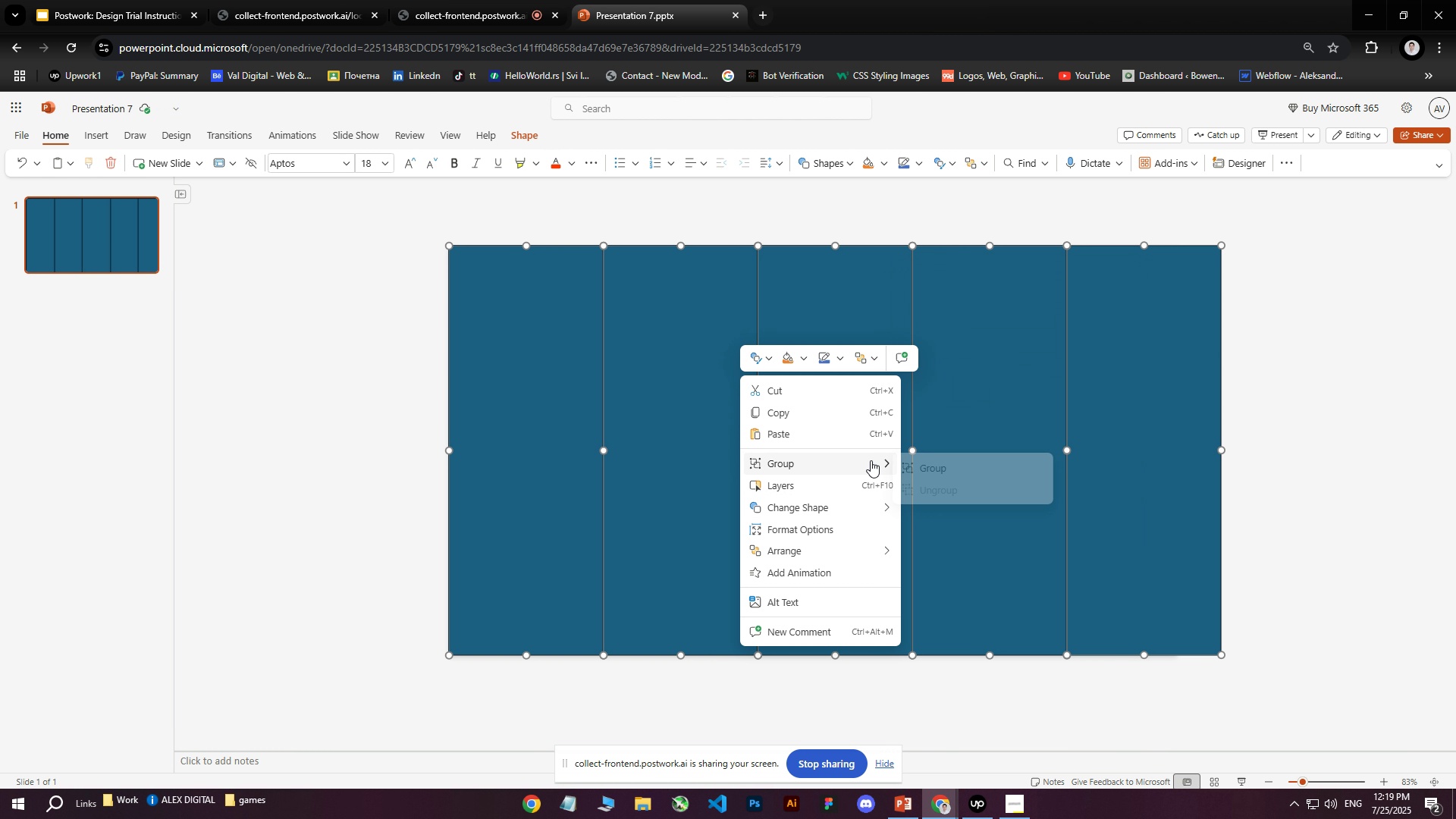 
left_click([945, 467])
 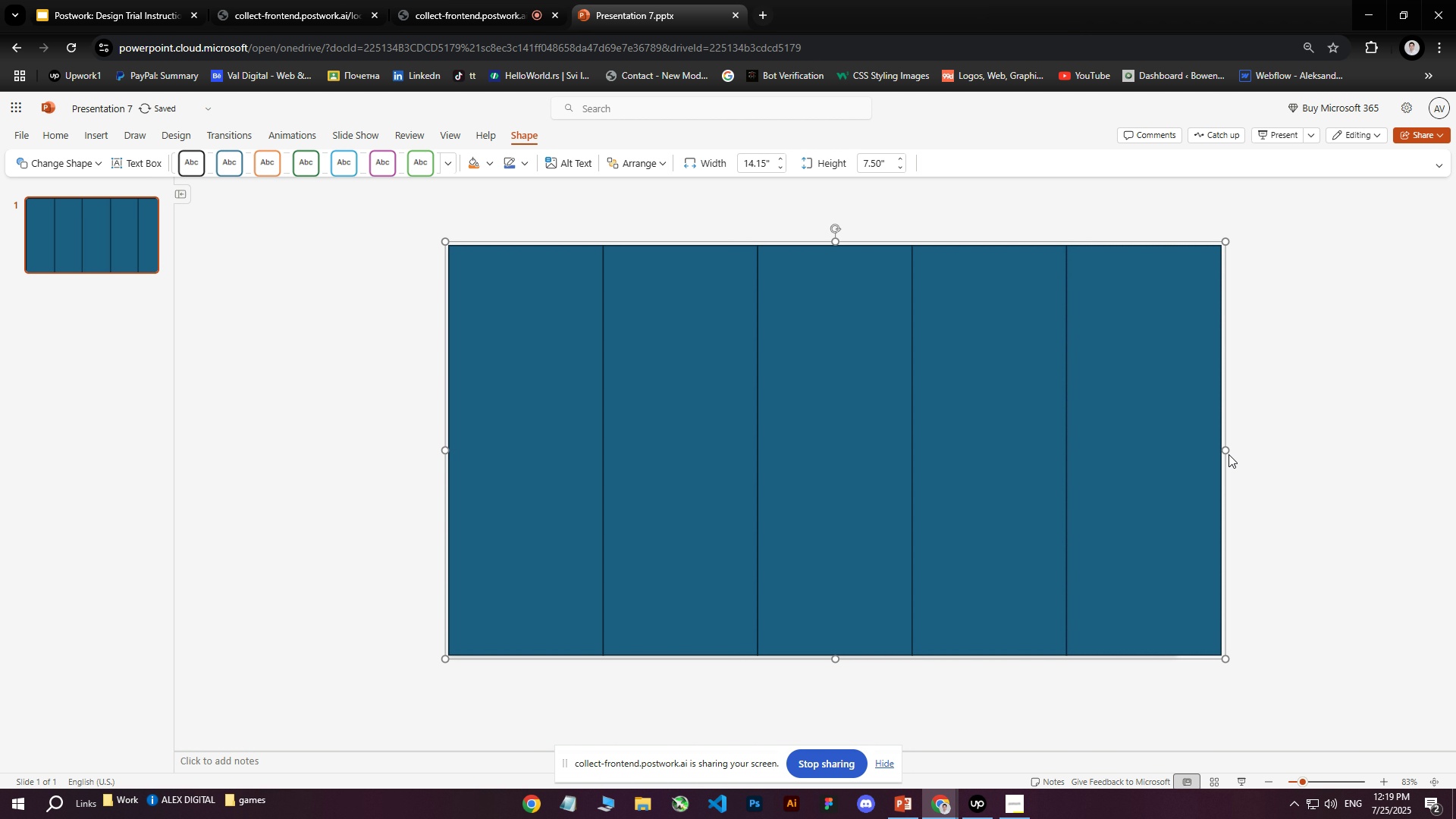 
left_click_drag(start_coordinate=[1225, 449], to_coordinate=[1179, 476])
 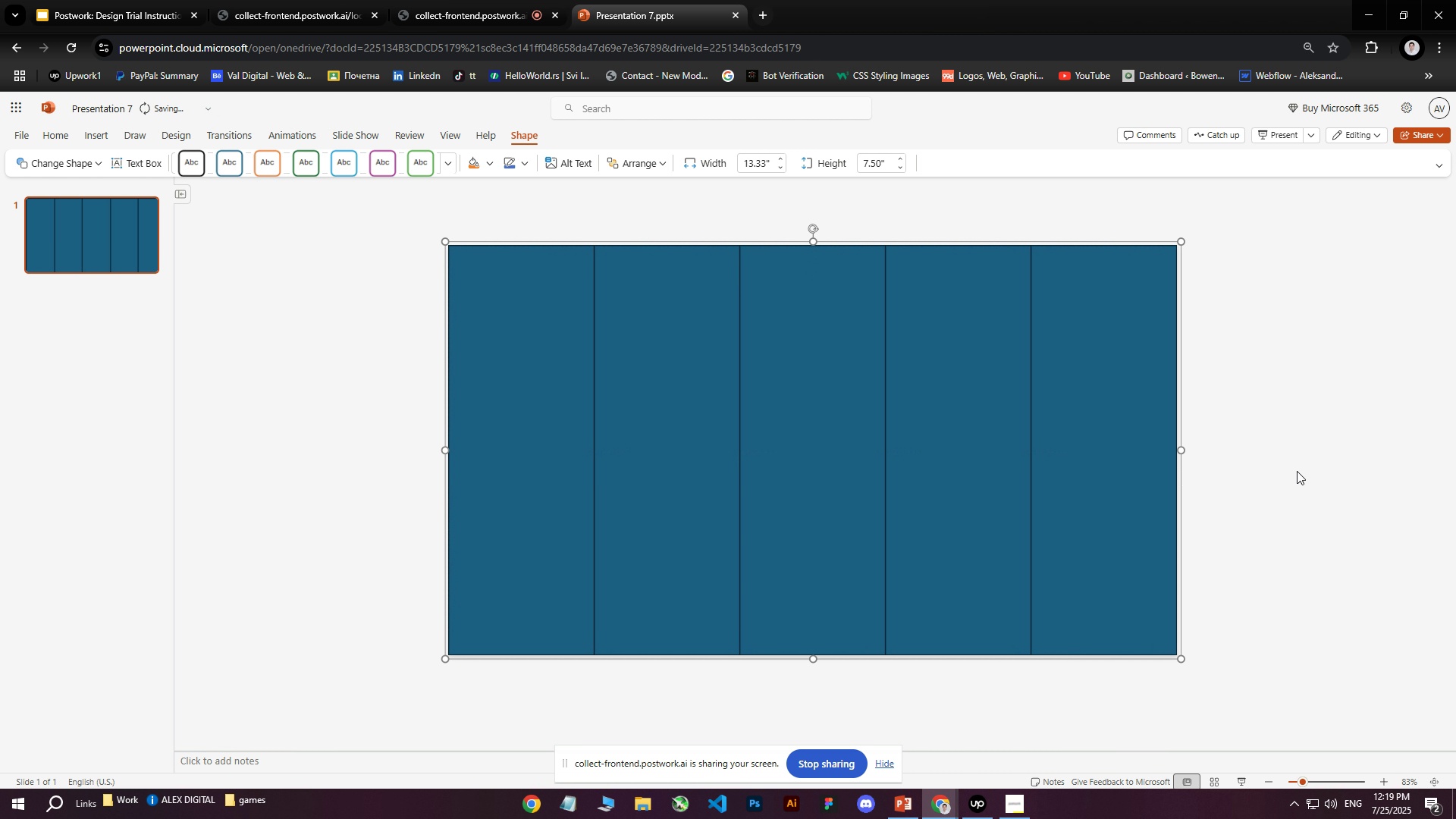 
left_click([1297, 471])
 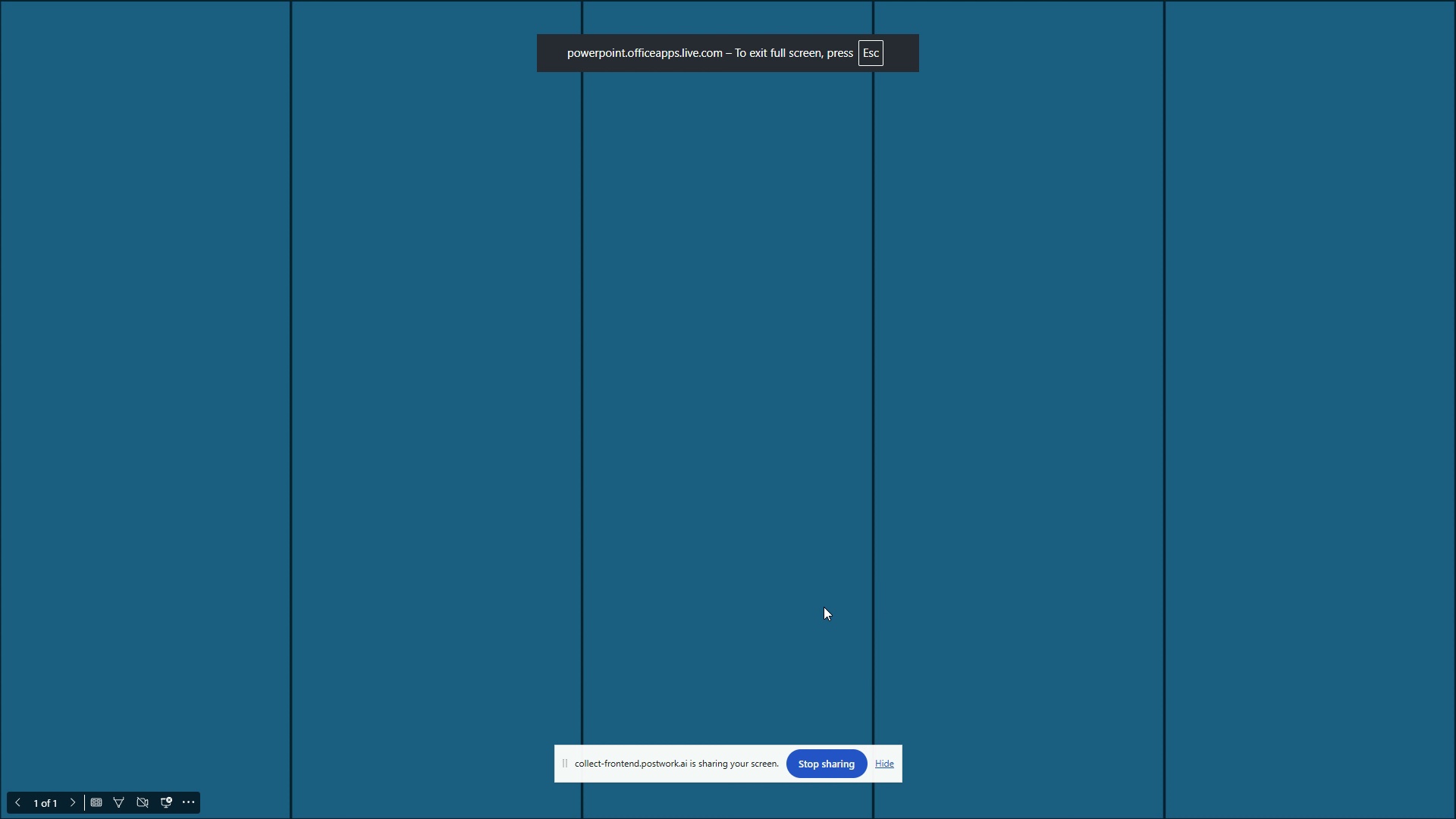 
key(Escape)
 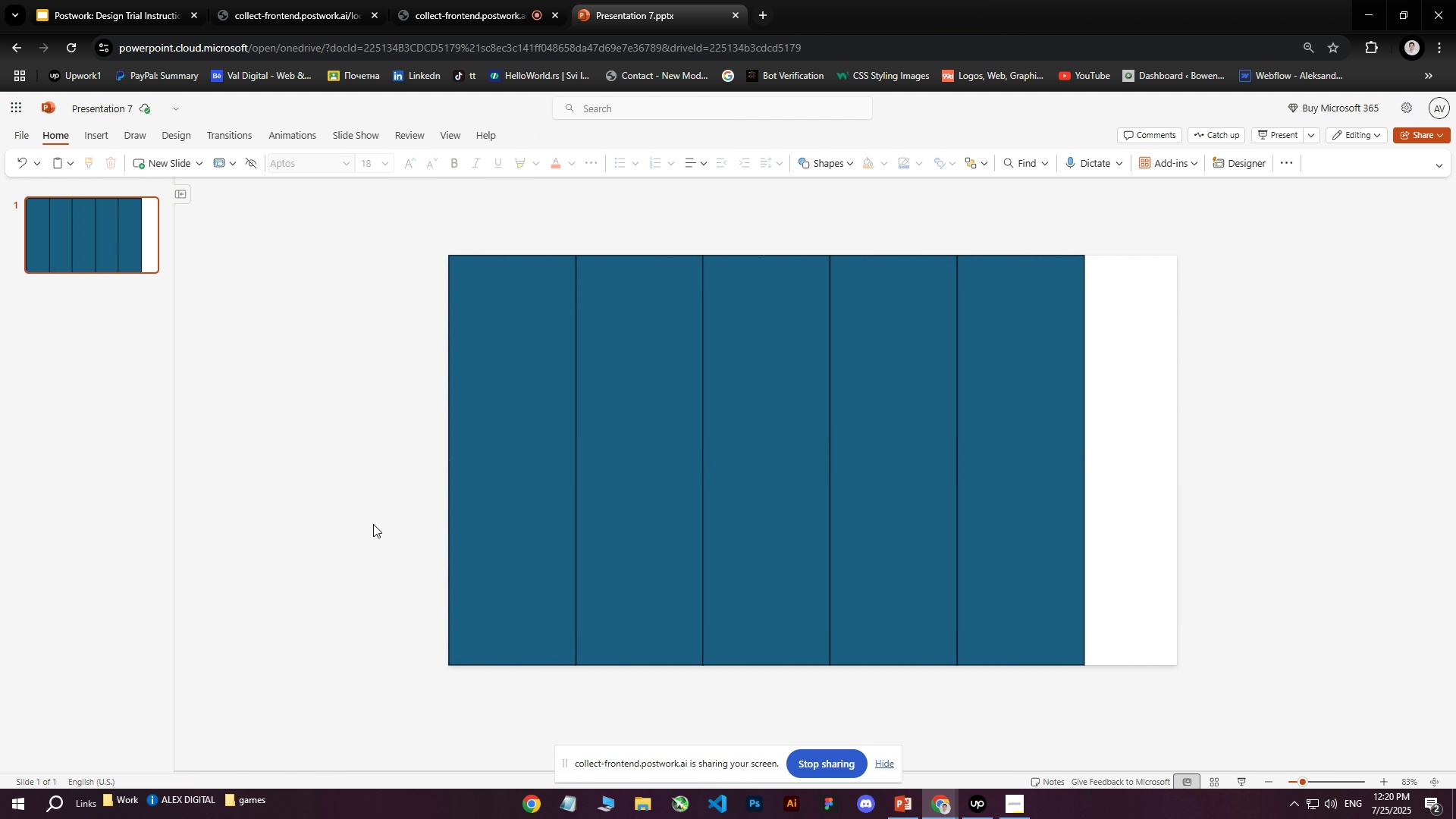 
wait(36.03)
 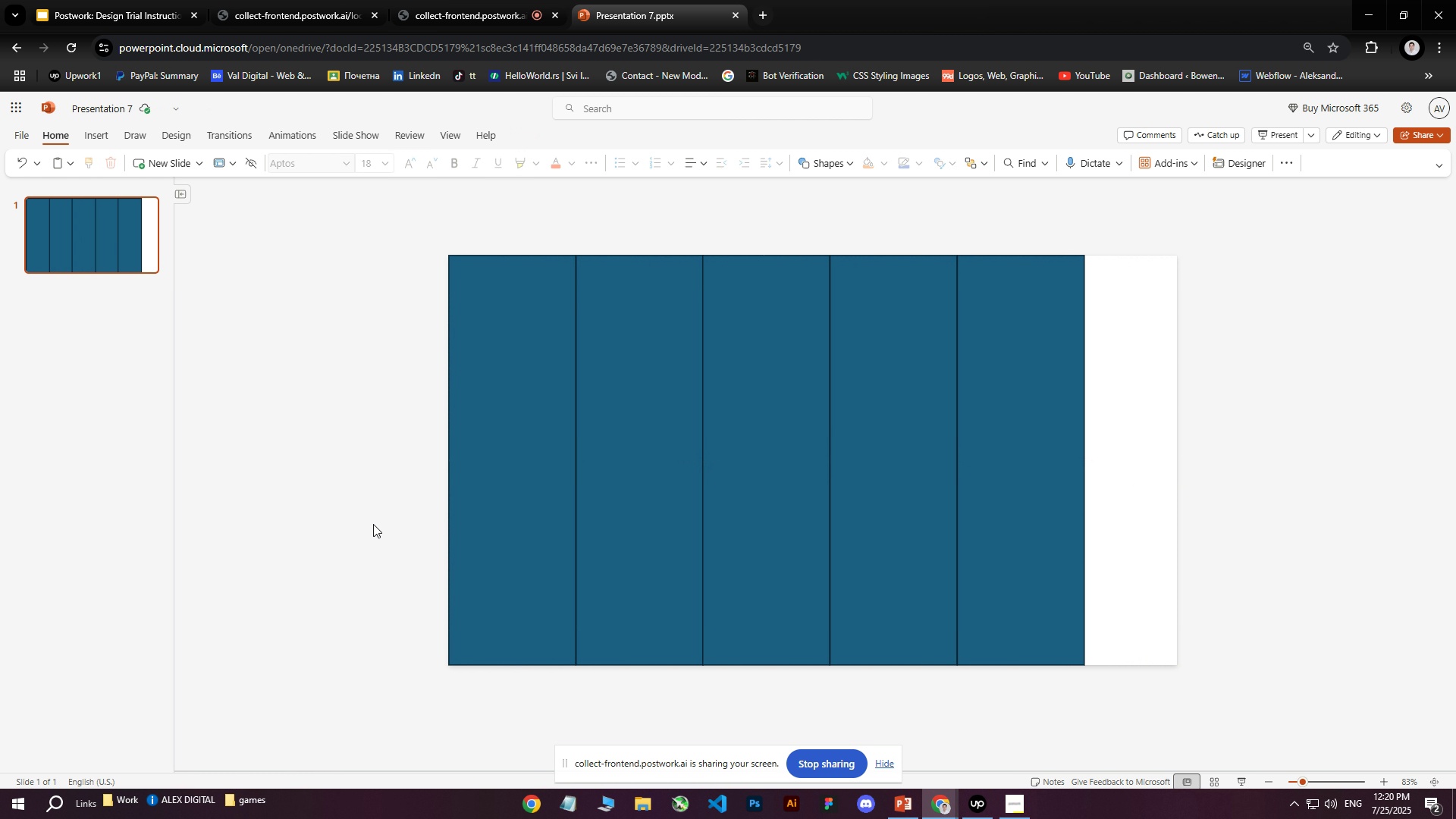 
left_click_drag(start_coordinate=[379, 269], to_coordinate=[1389, 797])
 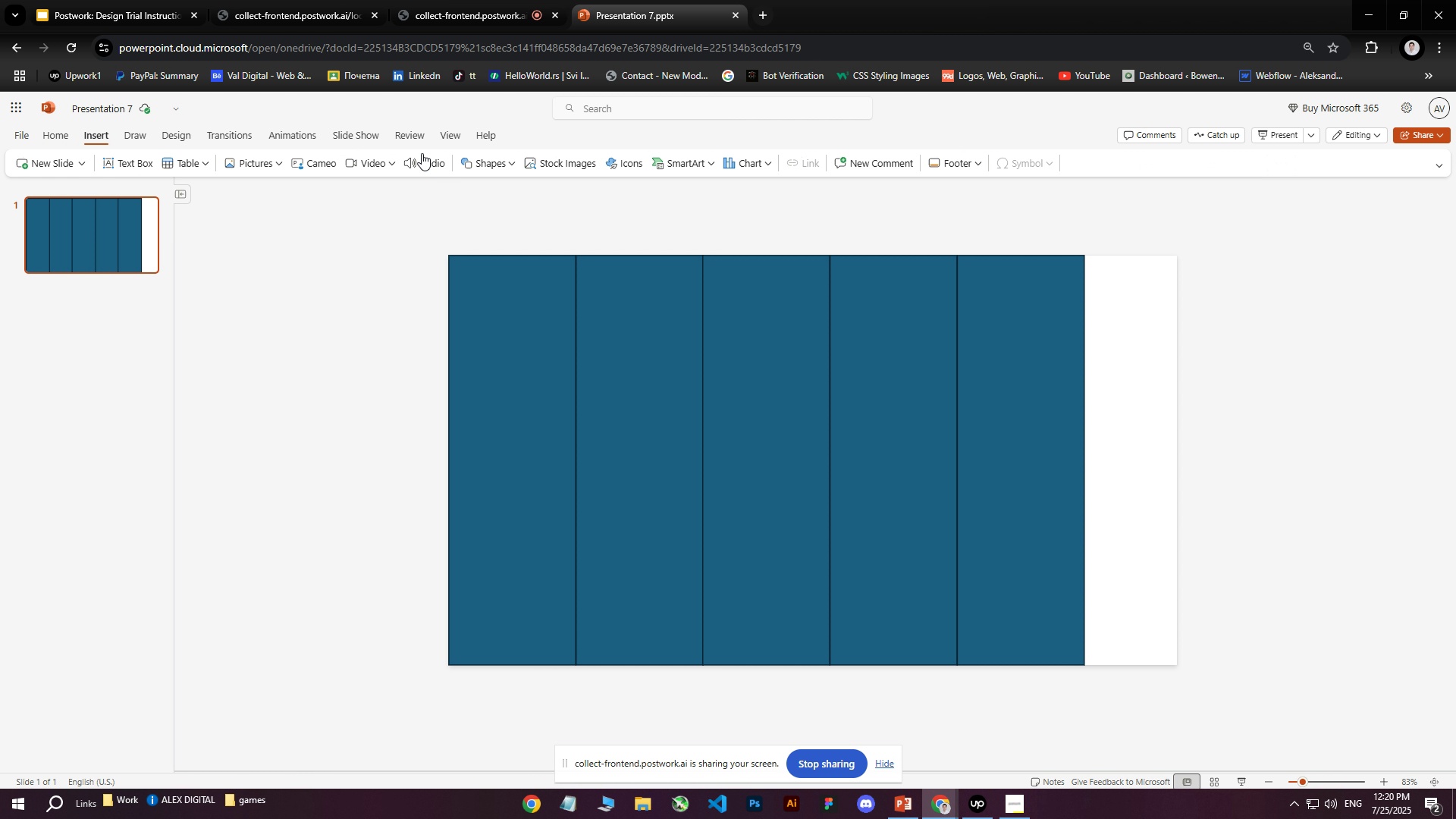 
left_click_drag(start_coordinate=[1181, 458], to_coordinate=[1089, 465])
 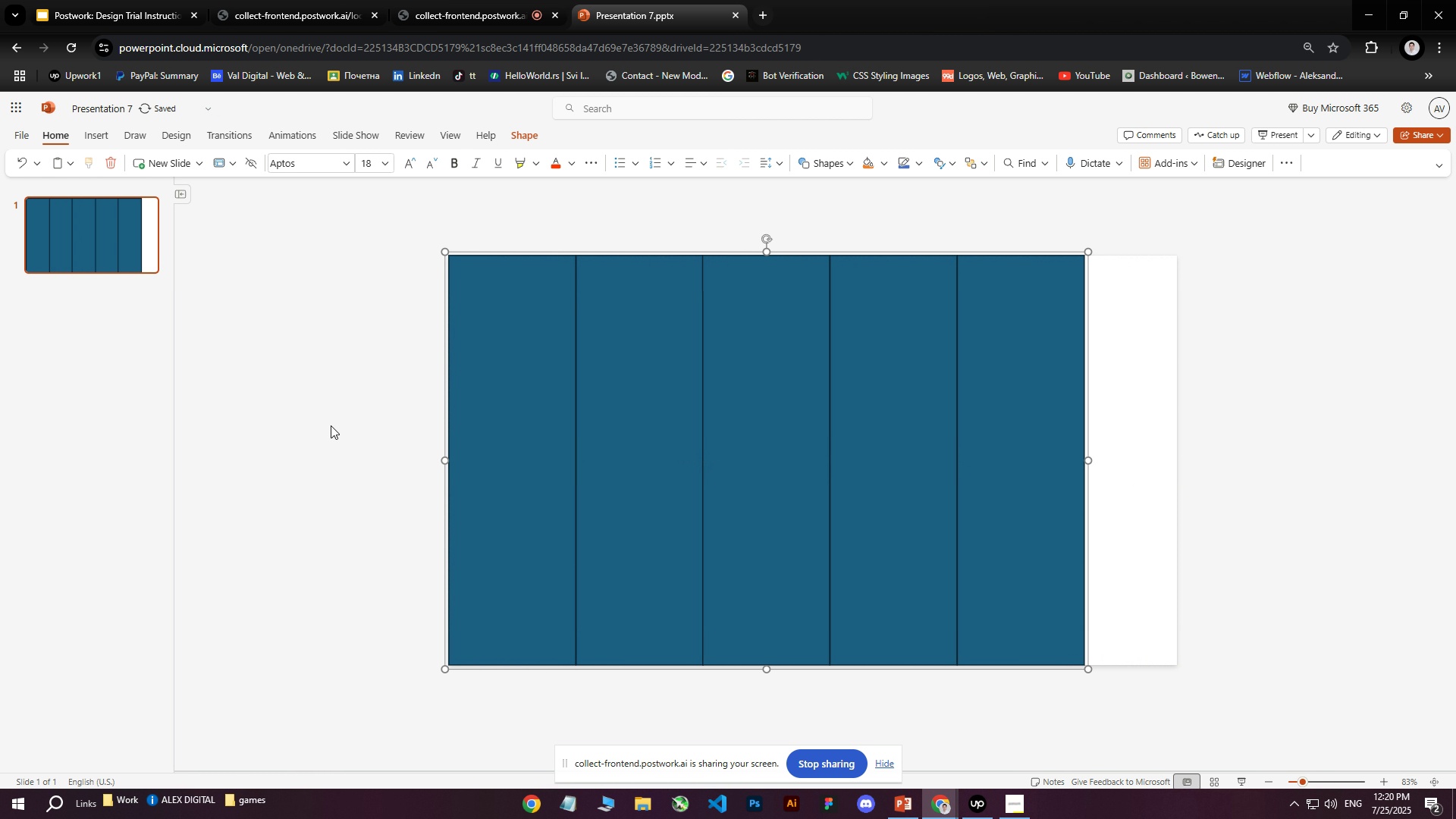 
left_click([331, 425])
 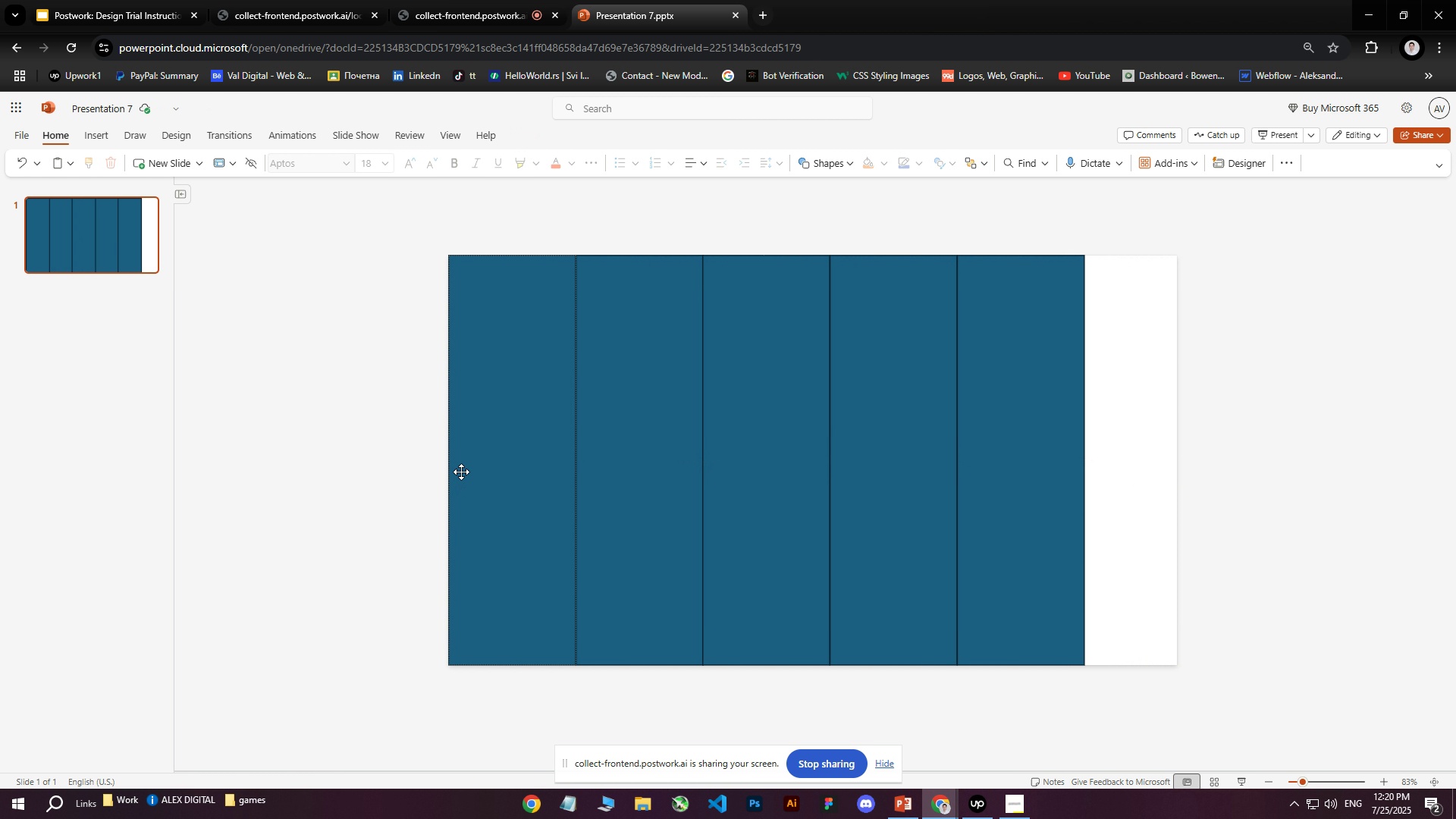 
mouse_move([279, 249])
 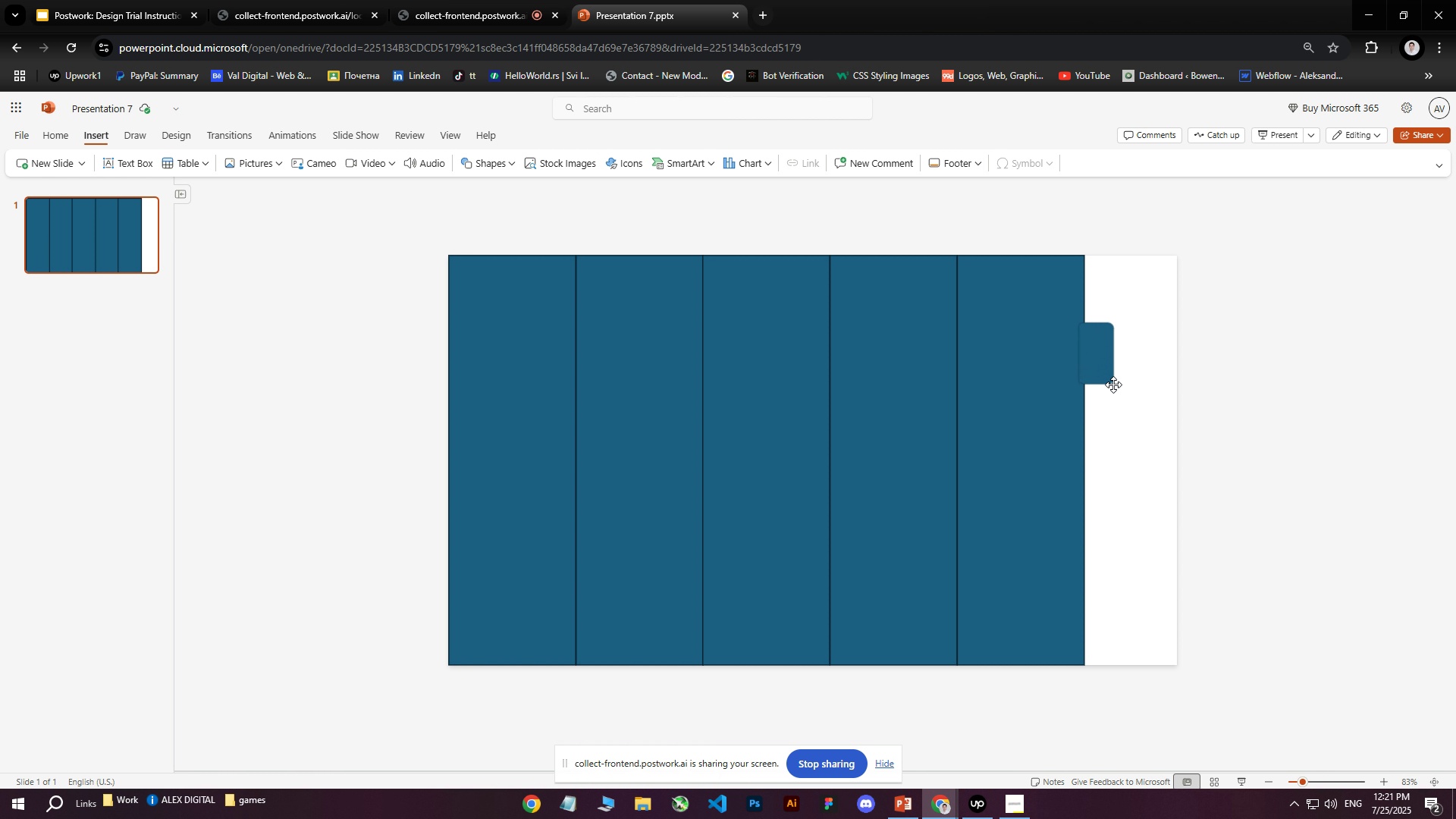 
wait(5.36)
 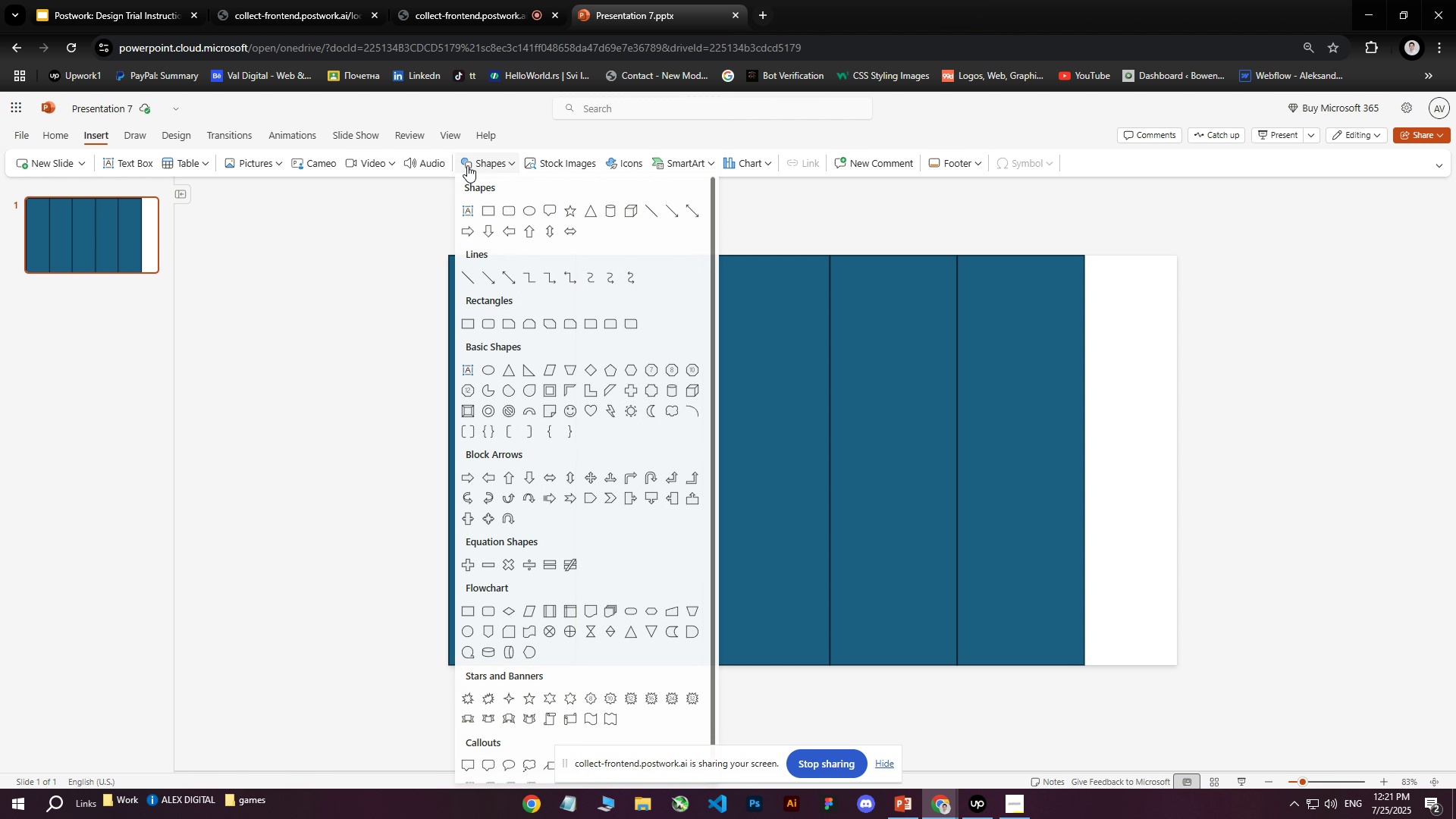 
left_click([99, 140])
 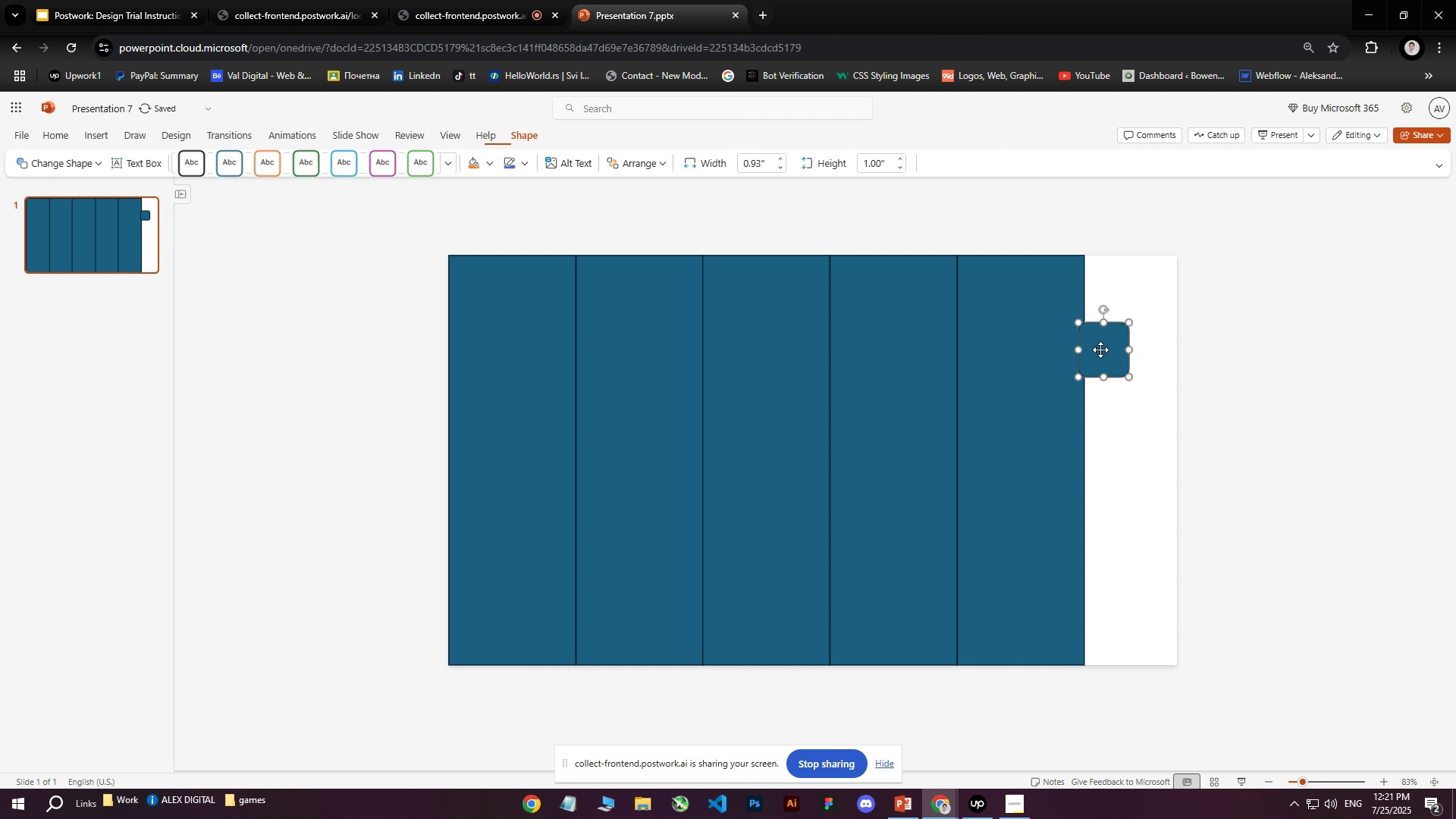 
left_click([467, 165])
 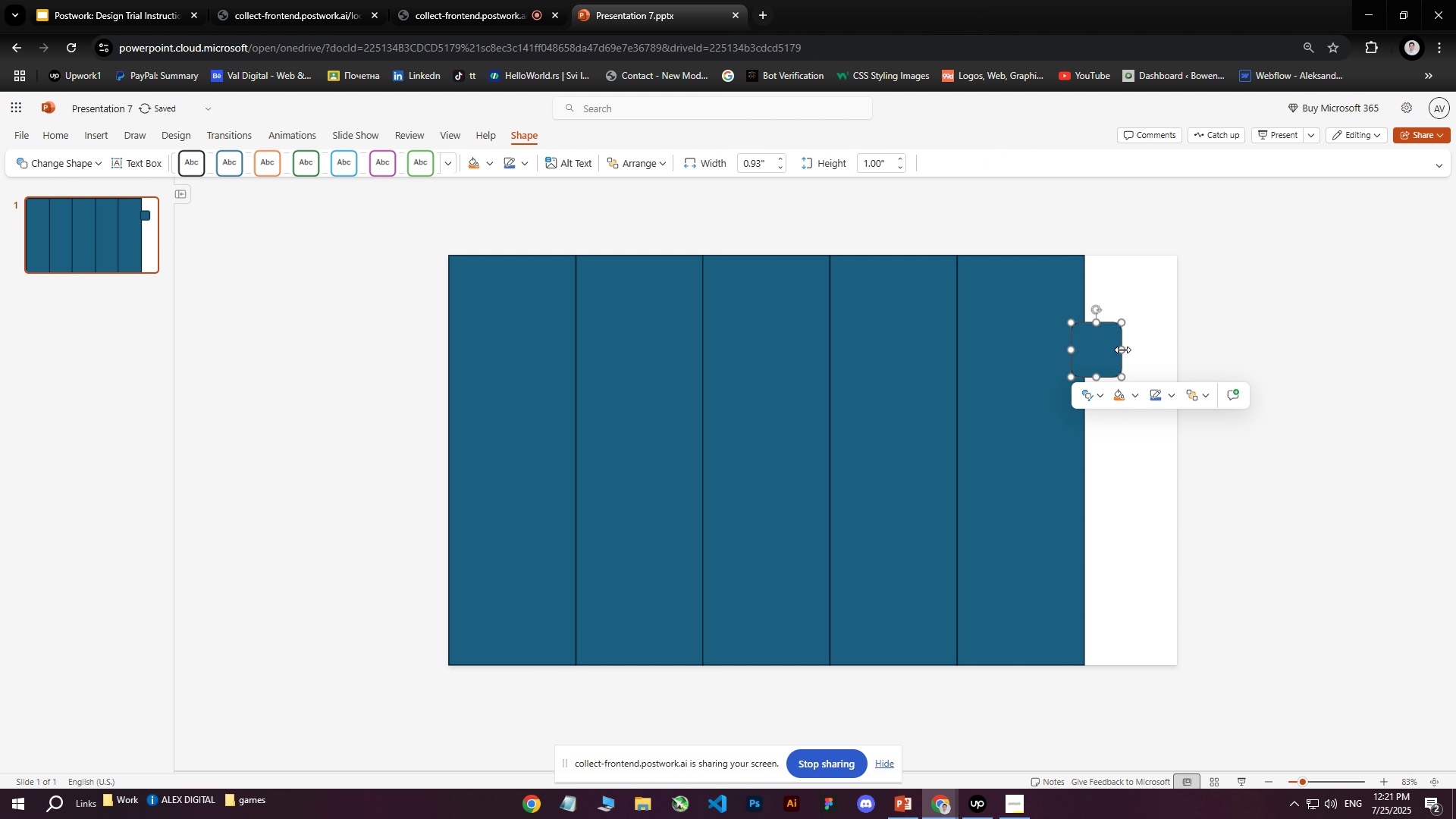 
left_click([502, 218])
 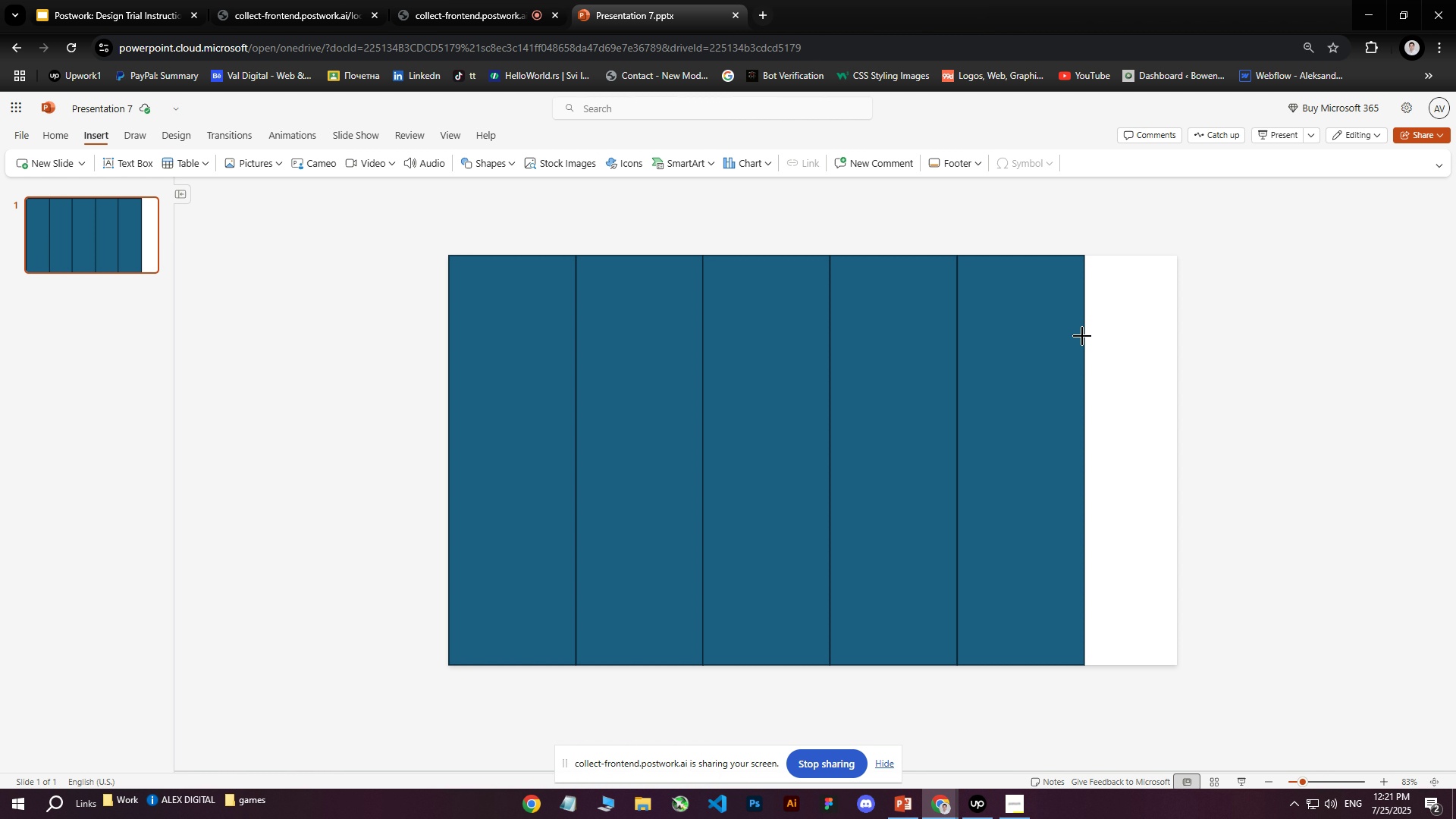 
left_click_drag(start_coordinate=[1078, 323], to_coordinate=[1129, 378])
 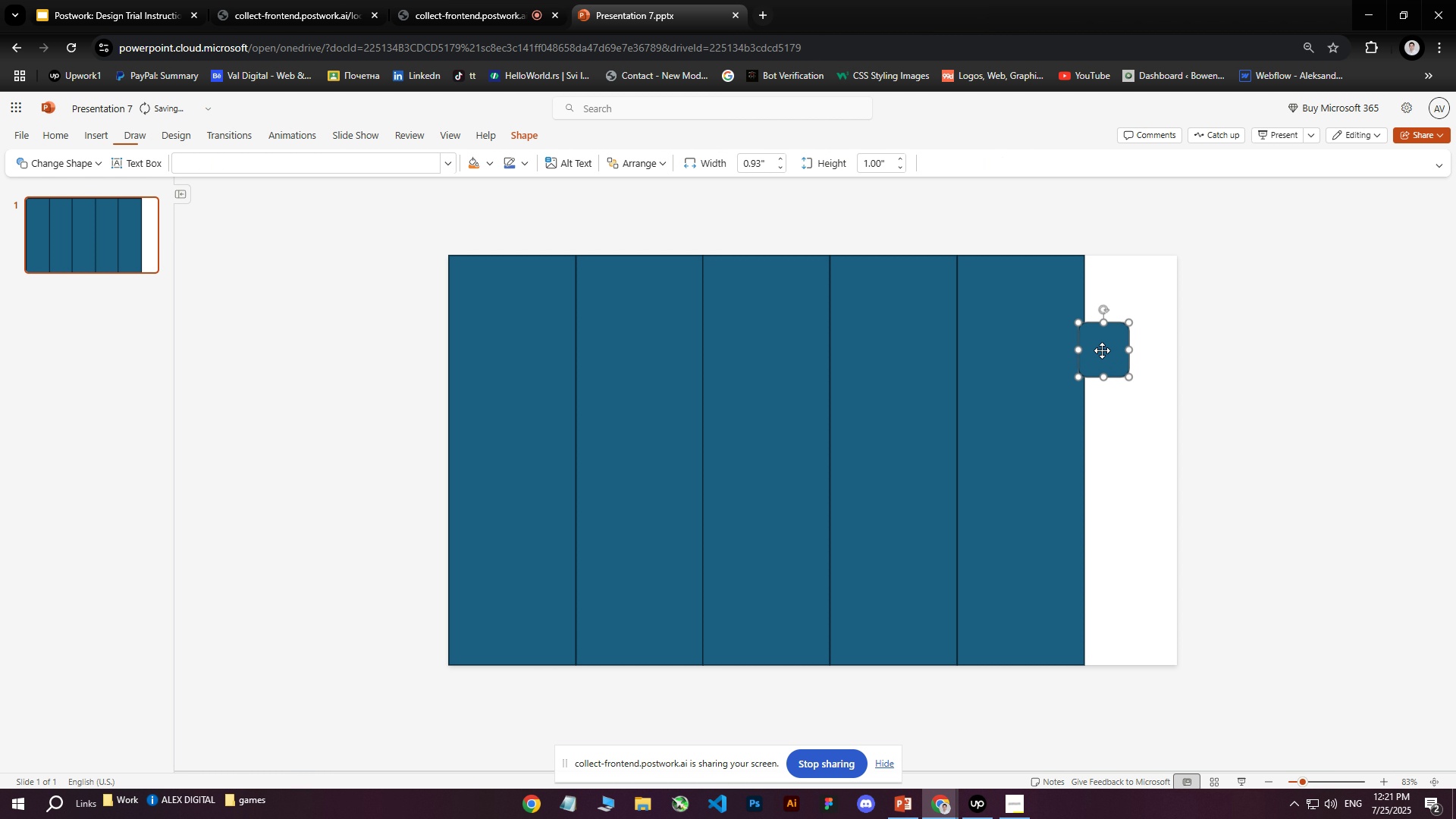 
left_click_drag(start_coordinate=[1100, 350], to_coordinate=[1093, 350])
 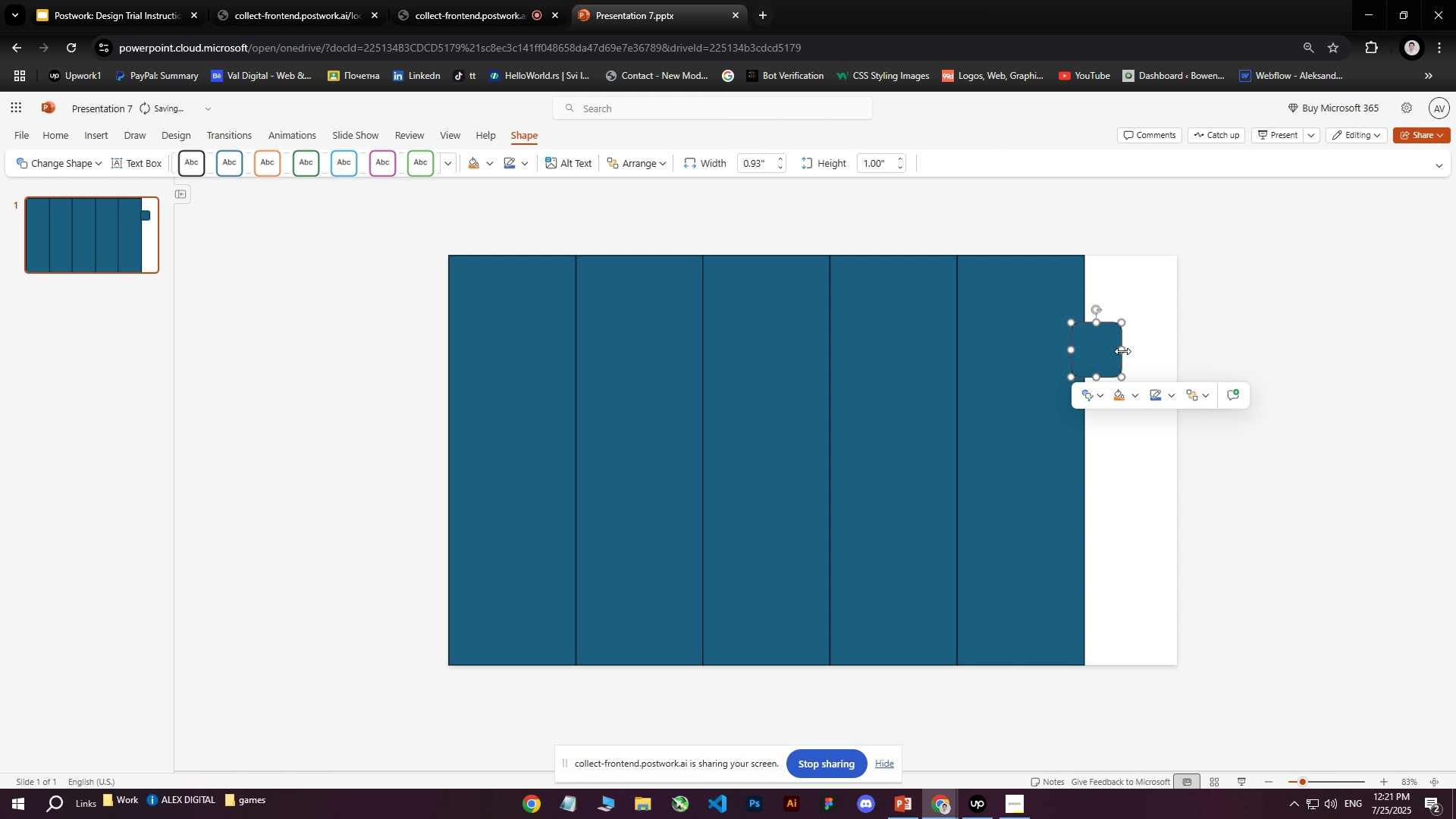 
key(Control+D)
 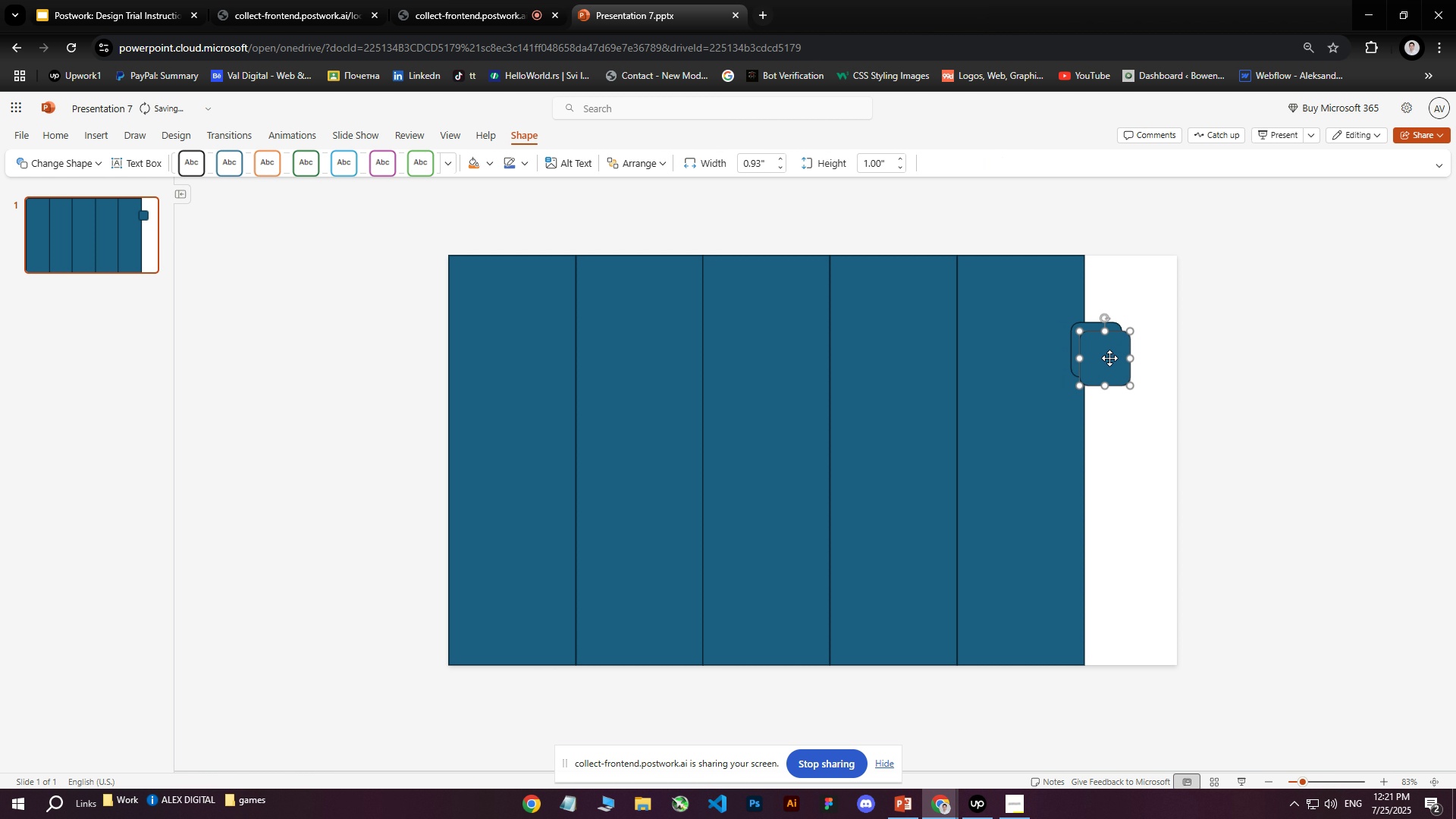 
left_click_drag(start_coordinate=[1103, 359], to_coordinate=[1094, 419])
 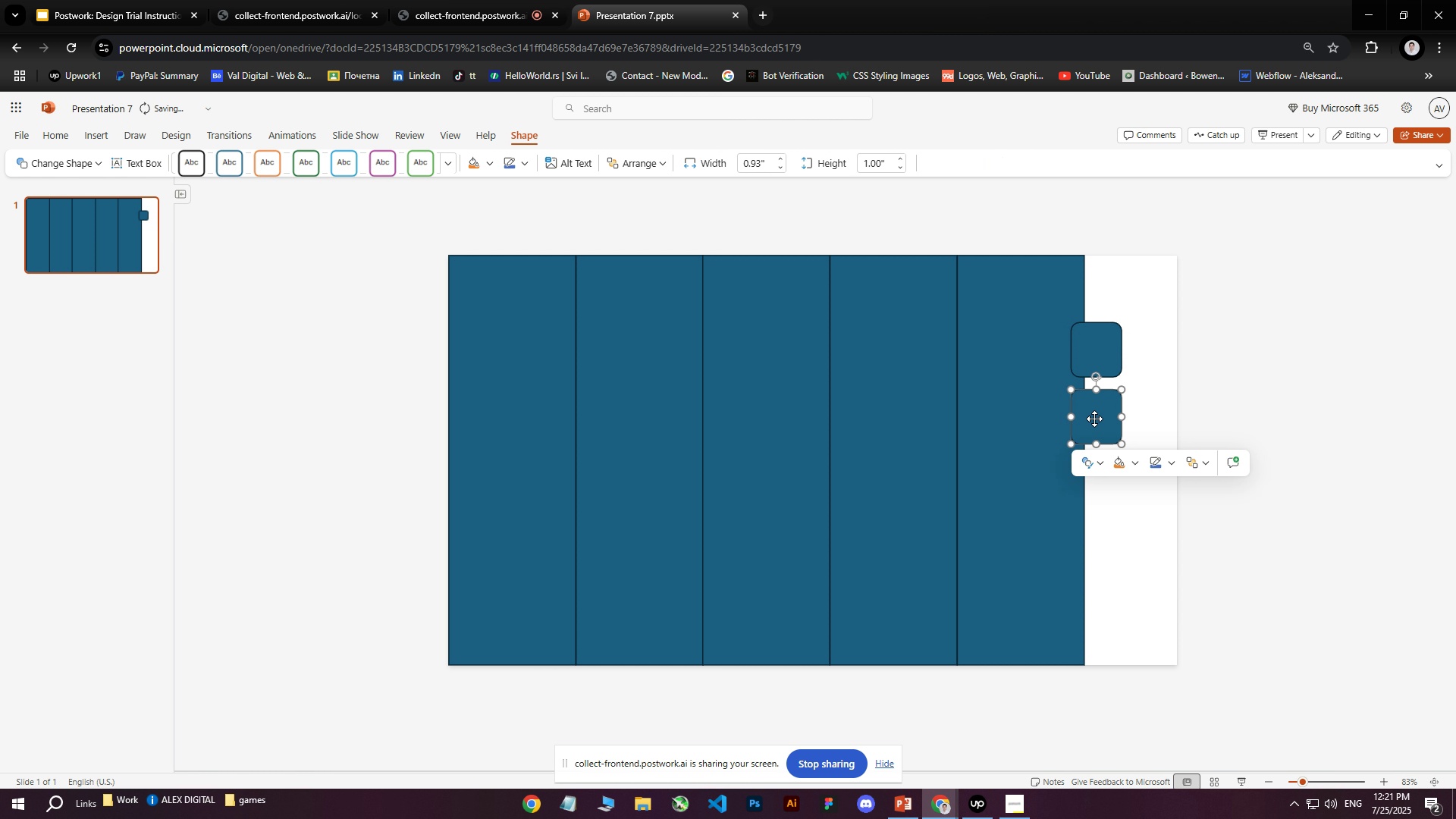 
key(Control+D)
 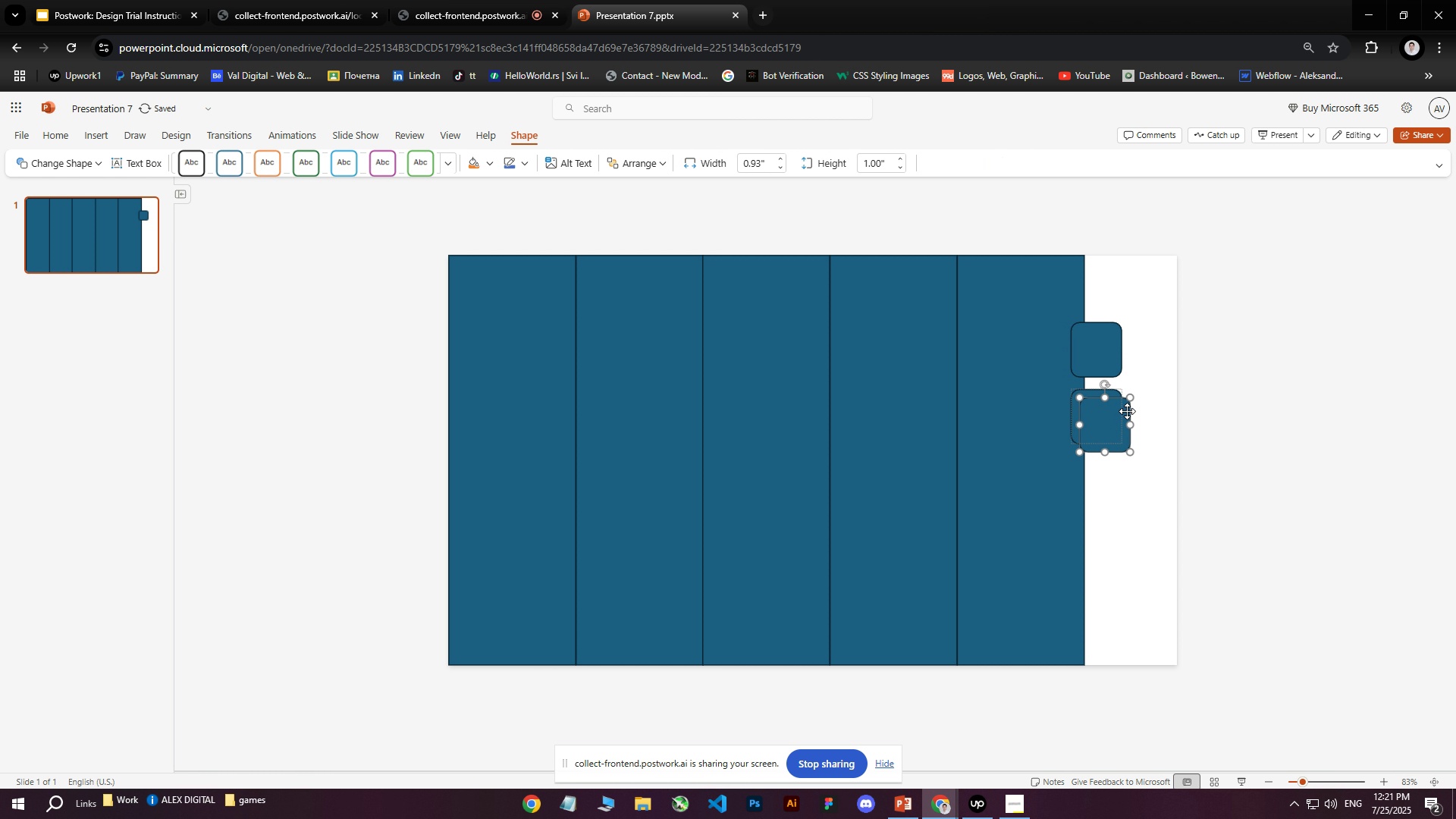 
left_click_drag(start_coordinate=[1116, 422], to_coordinate=[1106, 481])
 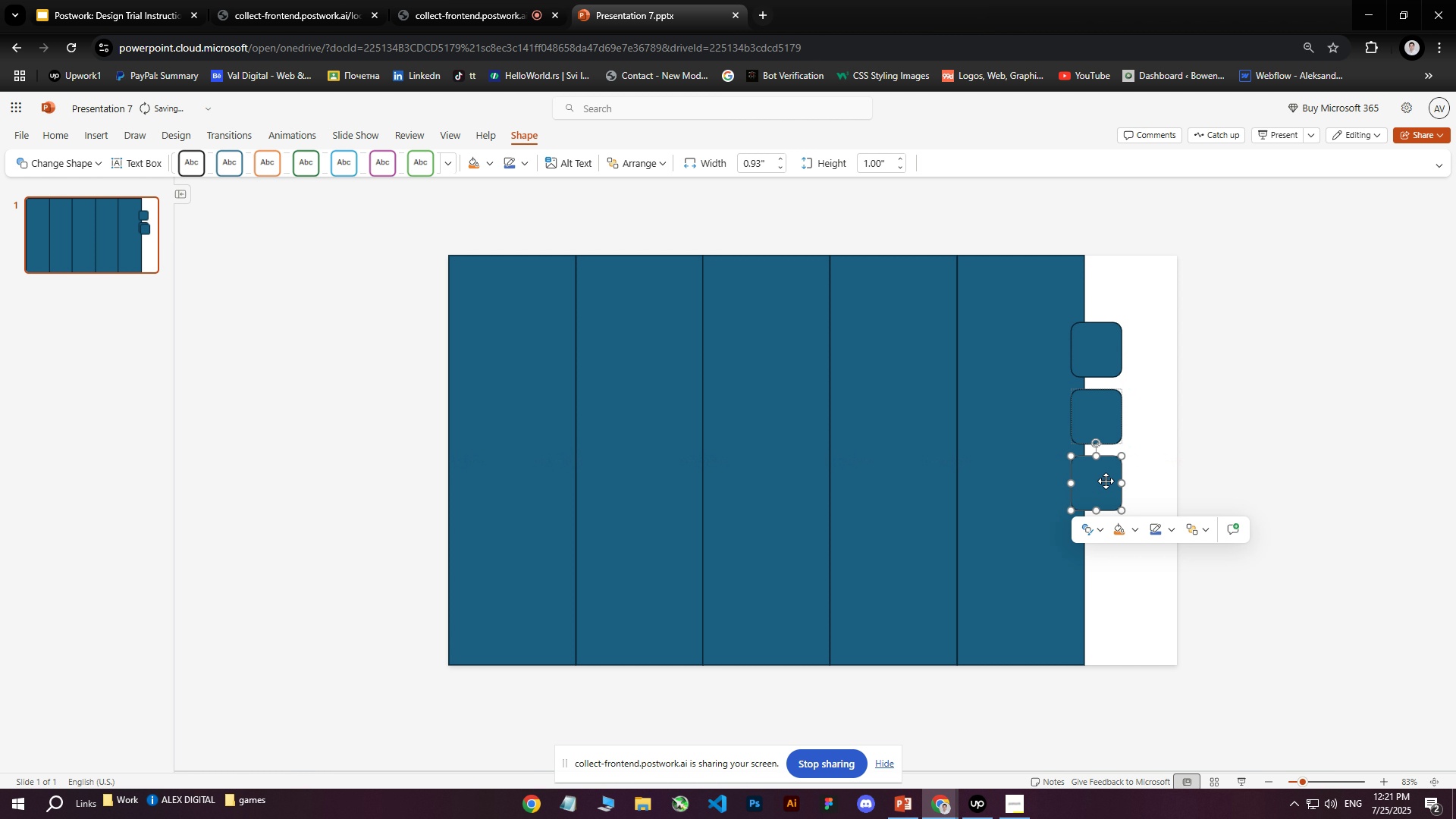 
key(Control+D)
 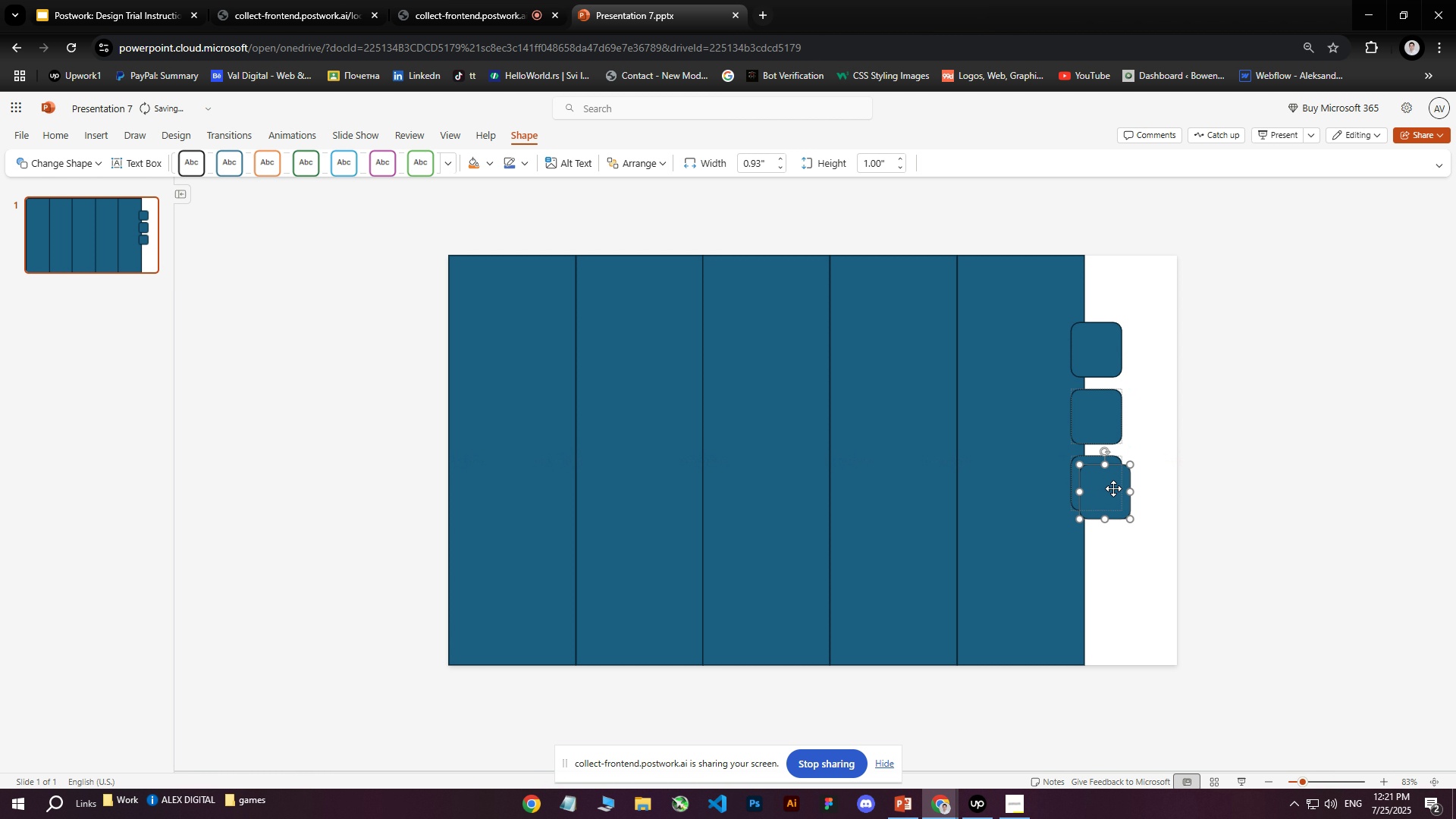 
left_click_drag(start_coordinate=[1113, 500], to_coordinate=[1103, 558])
 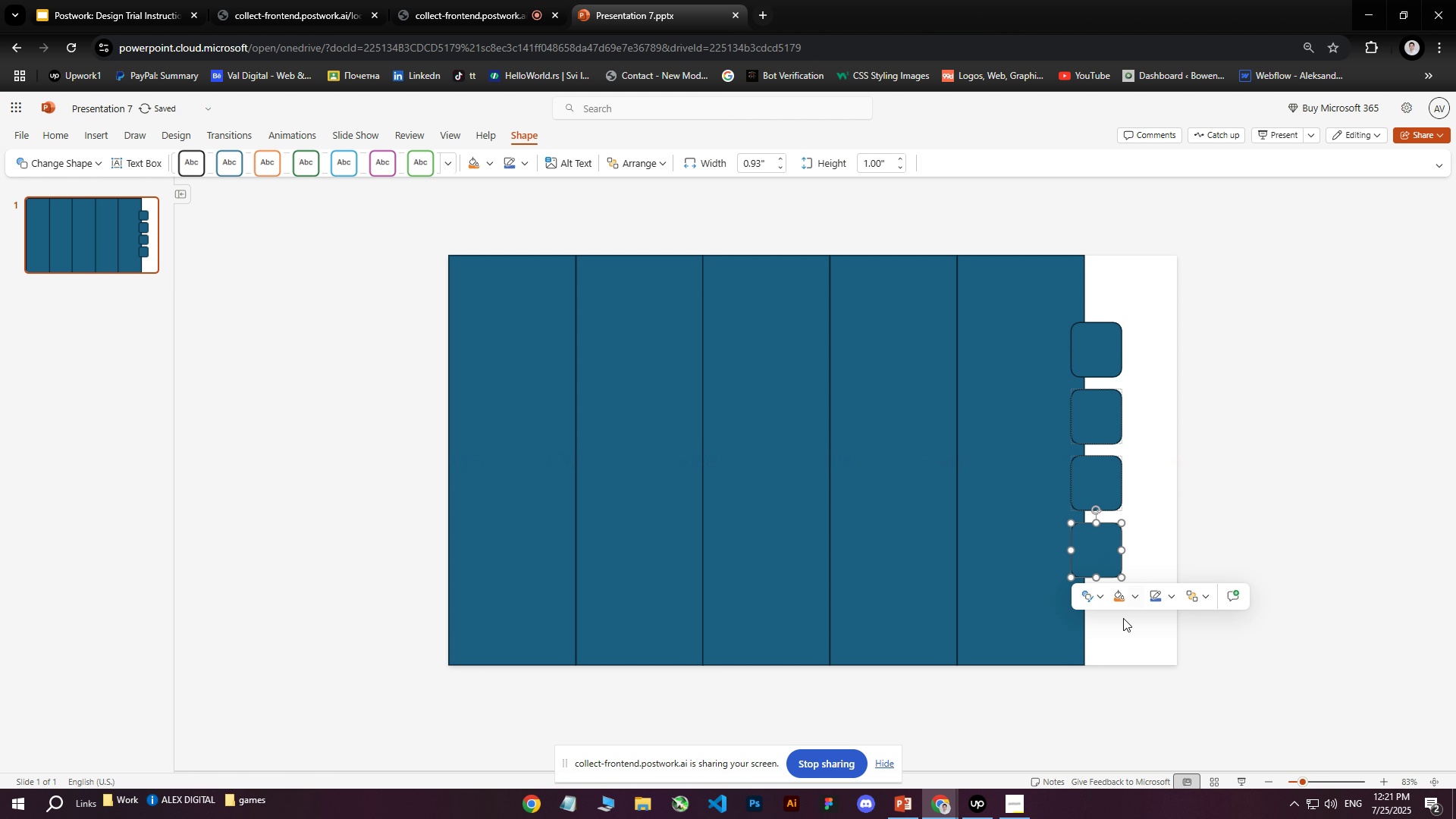 
left_click([1123, 623])
 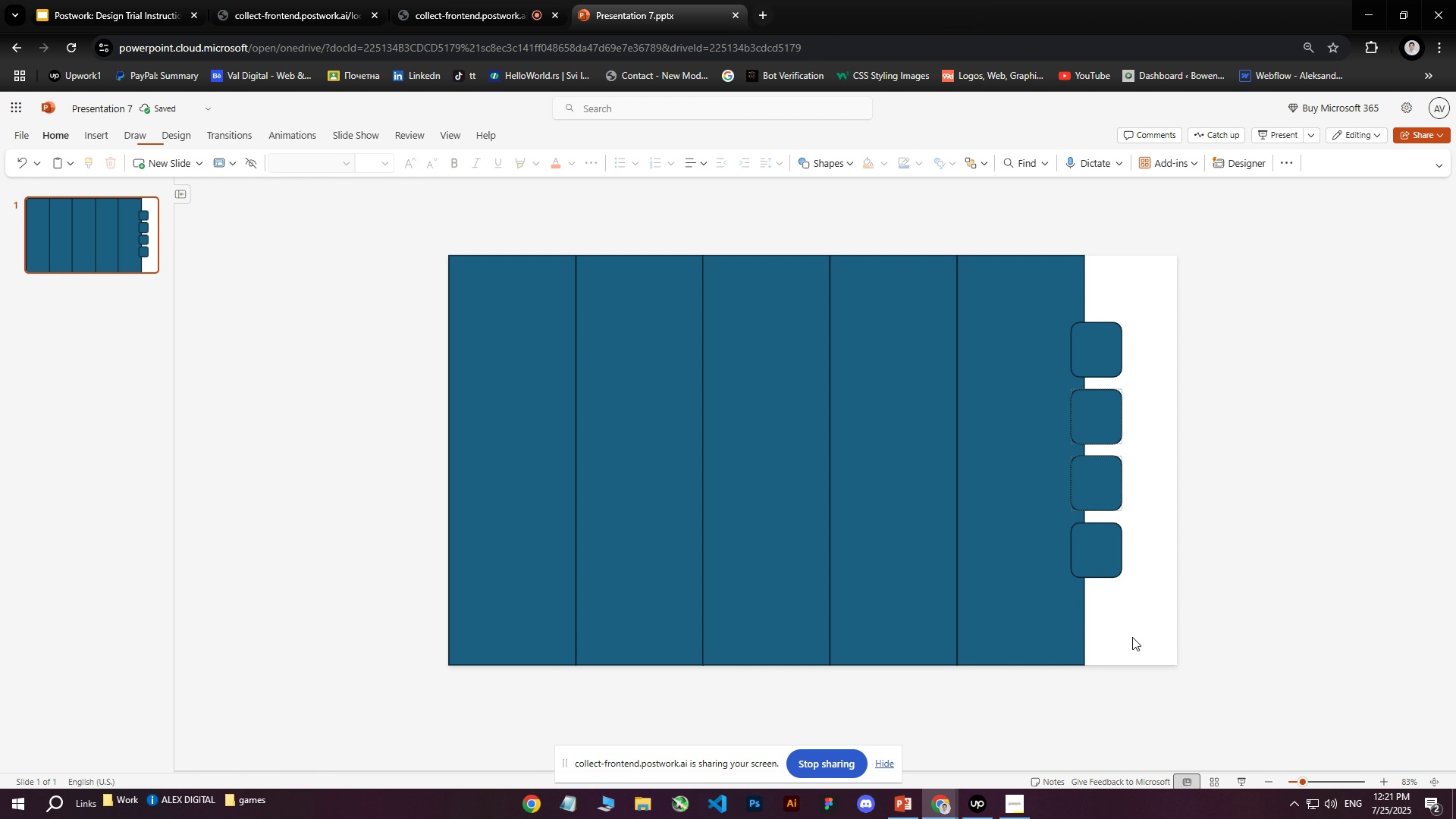 
left_click_drag(start_coordinate=[1140, 645], to_coordinate=[1100, 318])
 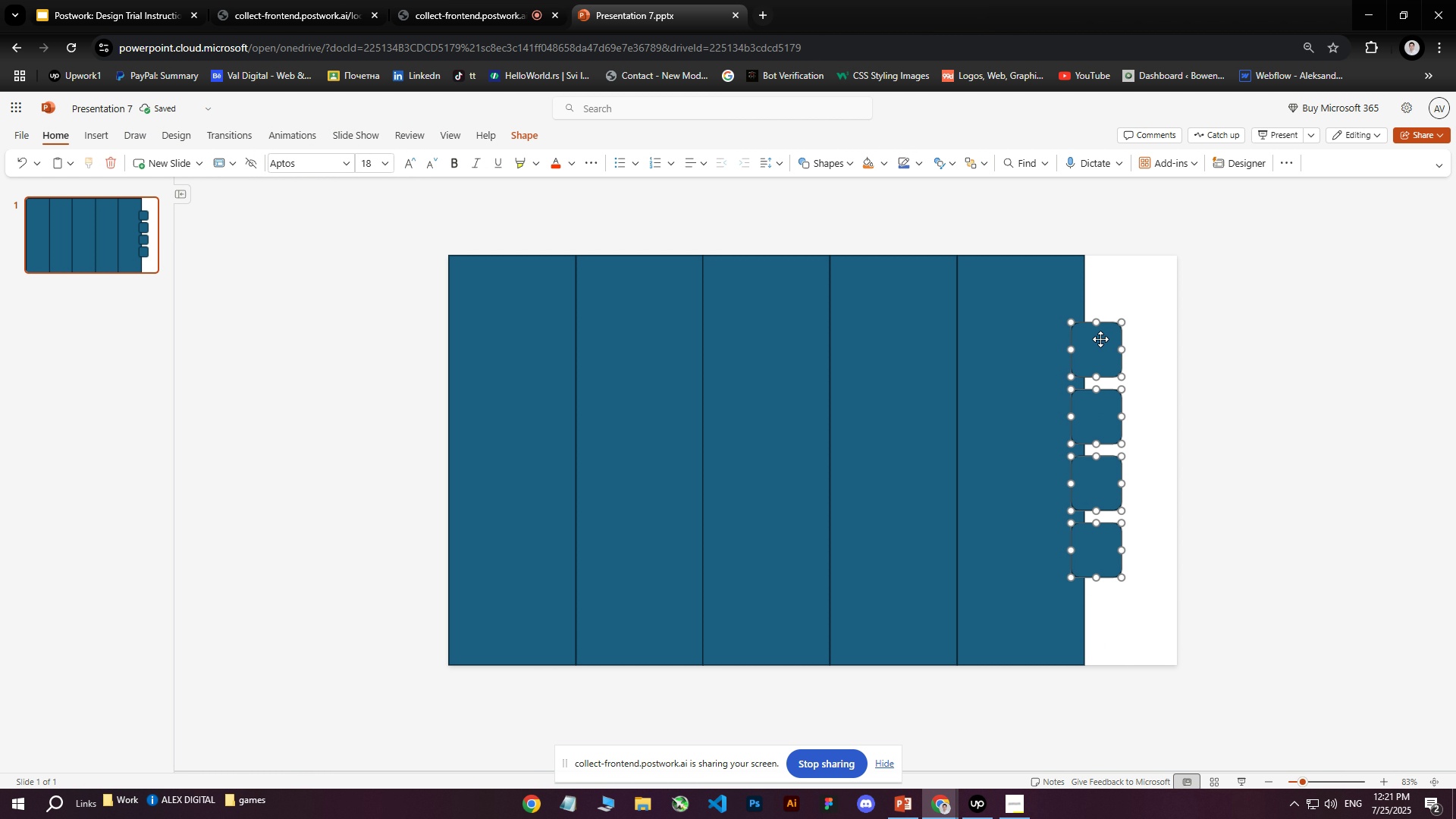 
left_click_drag(start_coordinate=[1100, 341], to_coordinate=[1101, 355])
 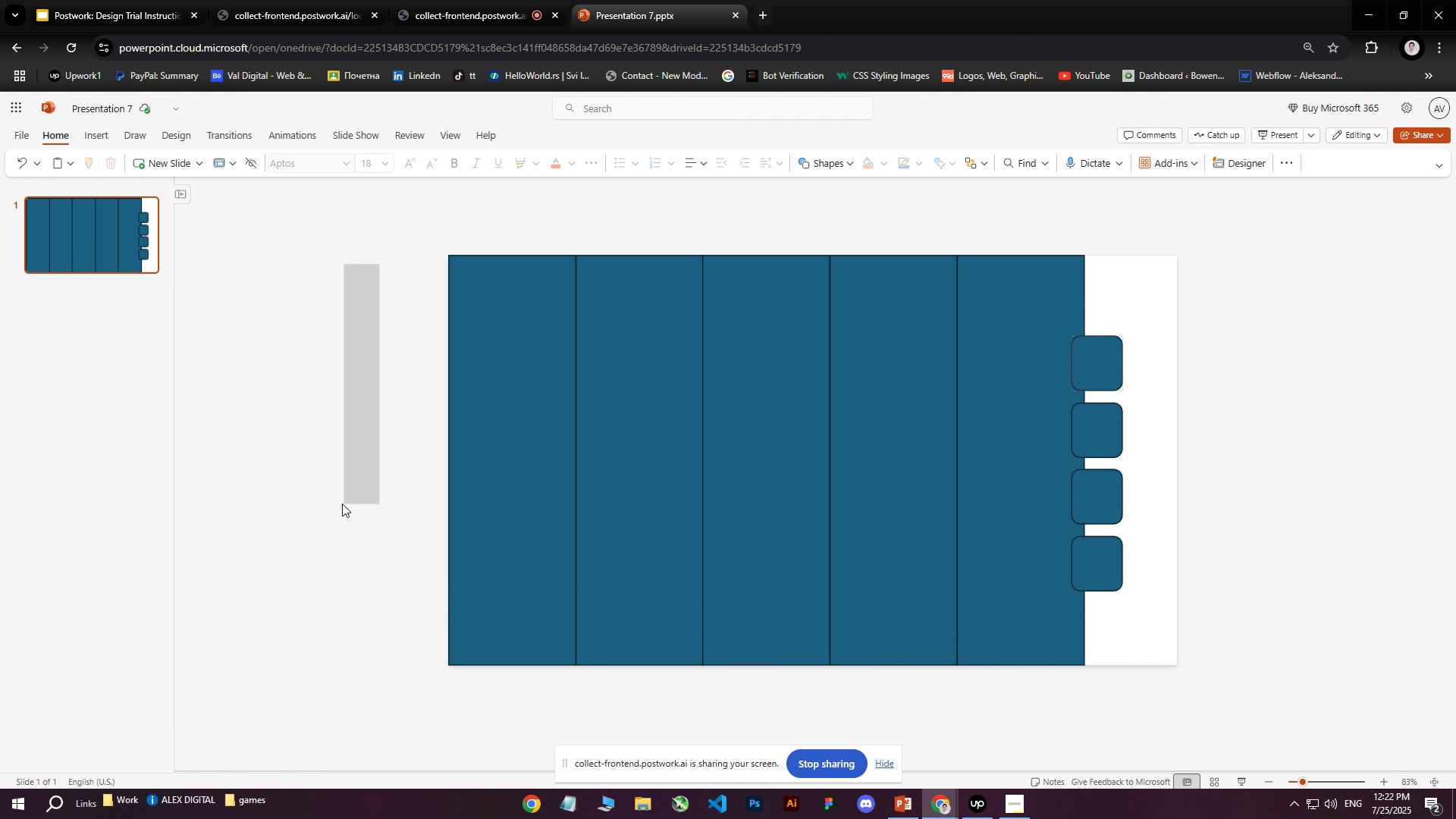 
wait(21.24)
 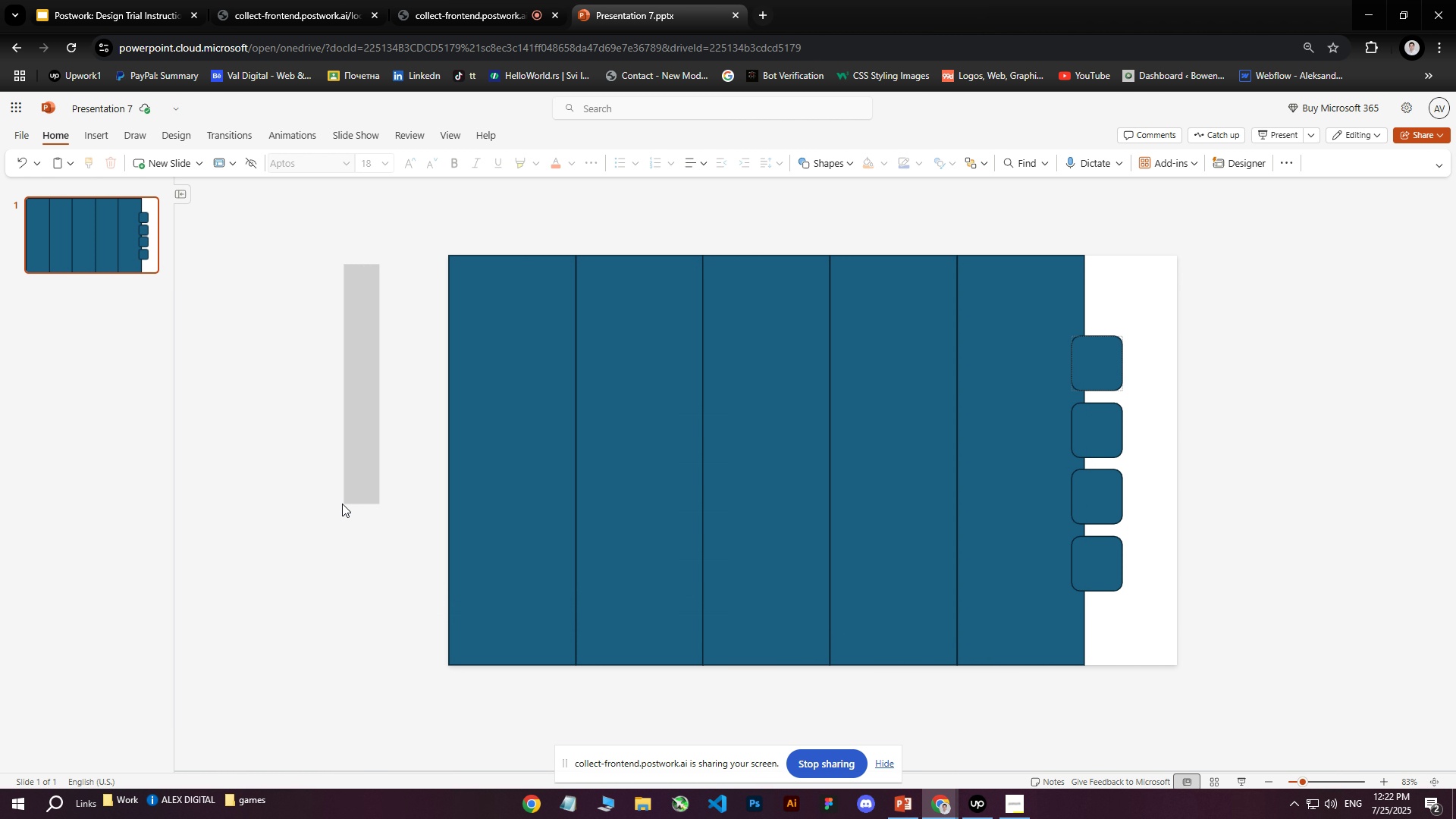 
mouse_move([1003, 386])
 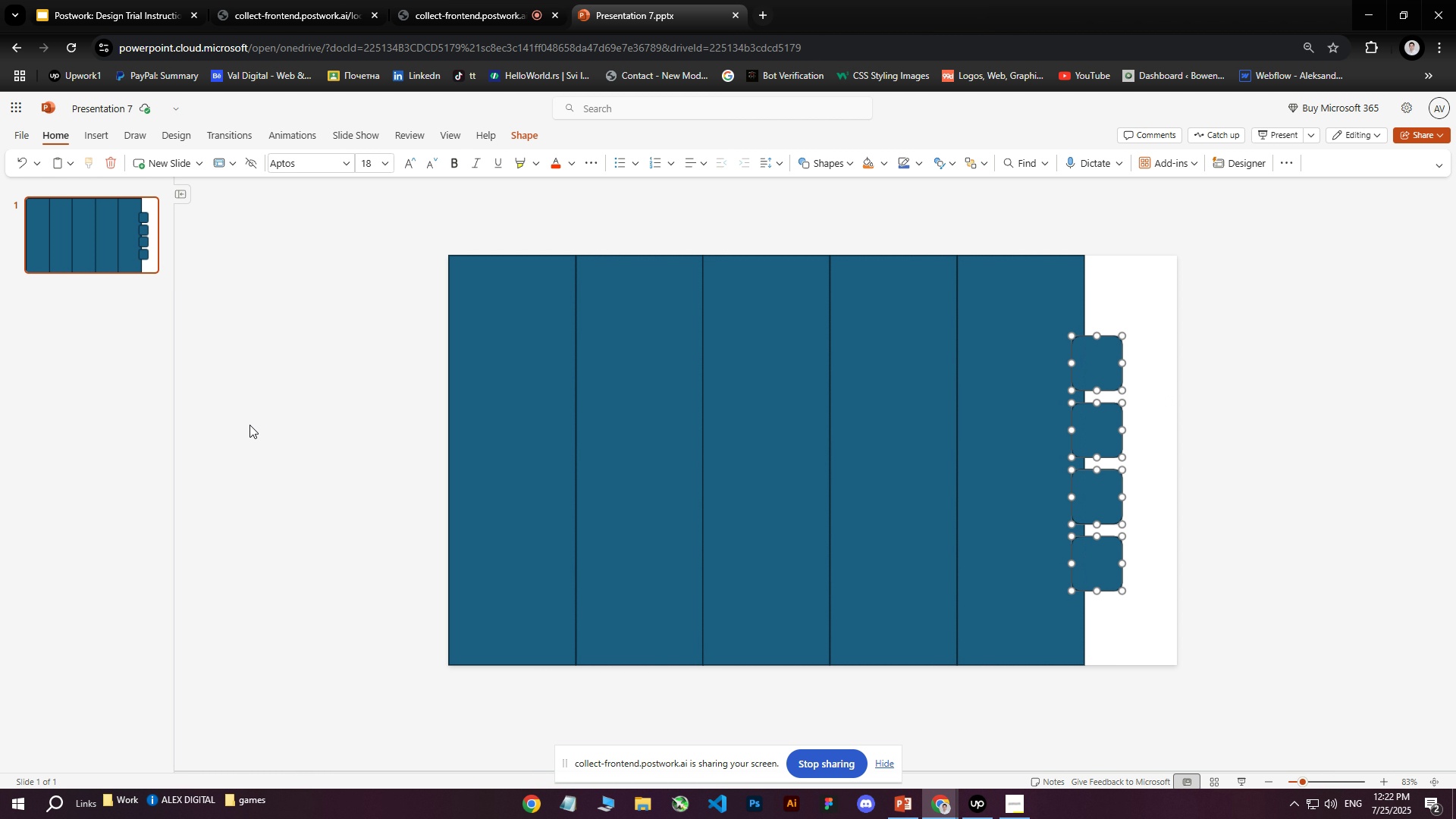 
wait(14.32)
 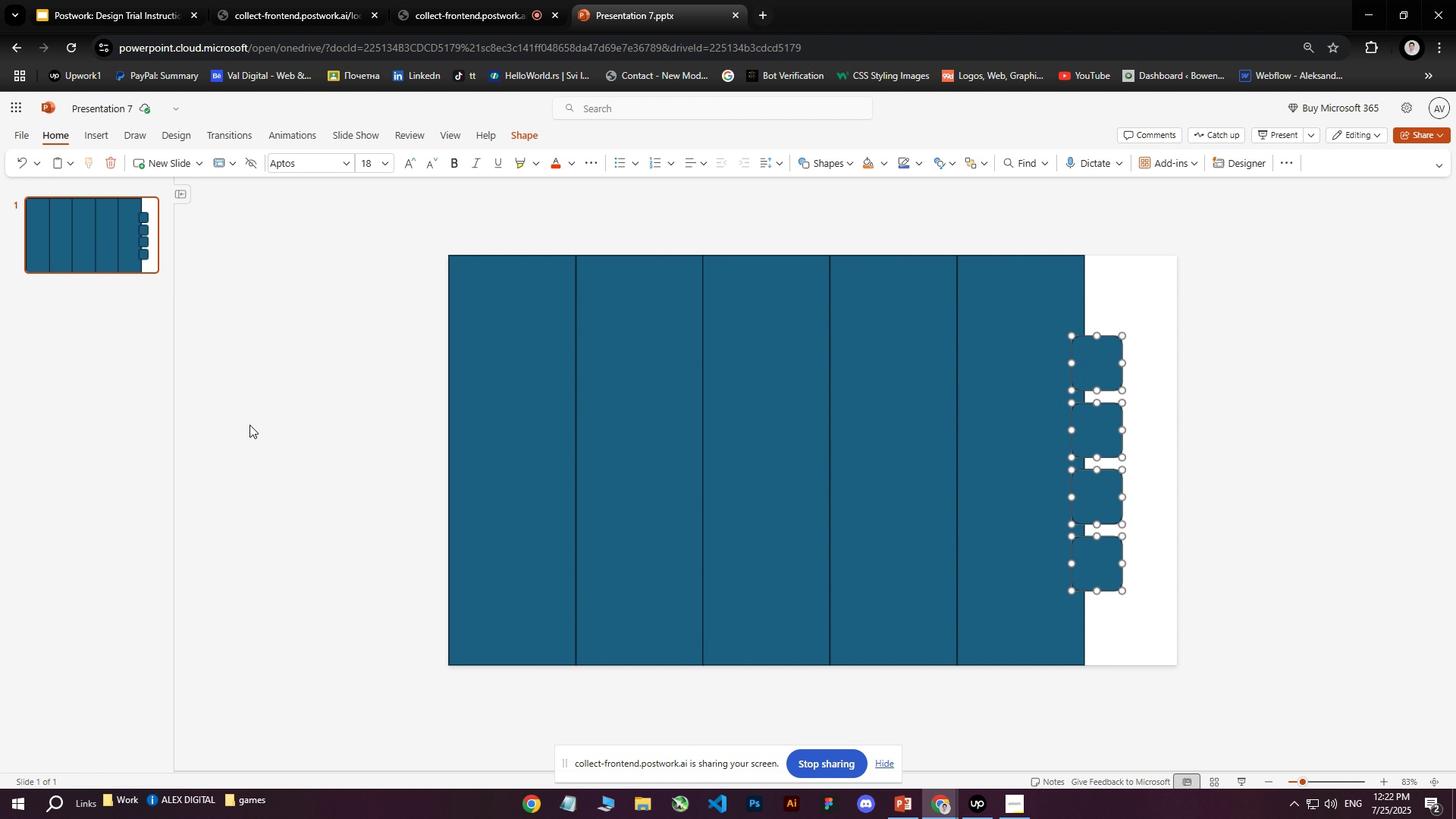 
left_click([362, 333])
 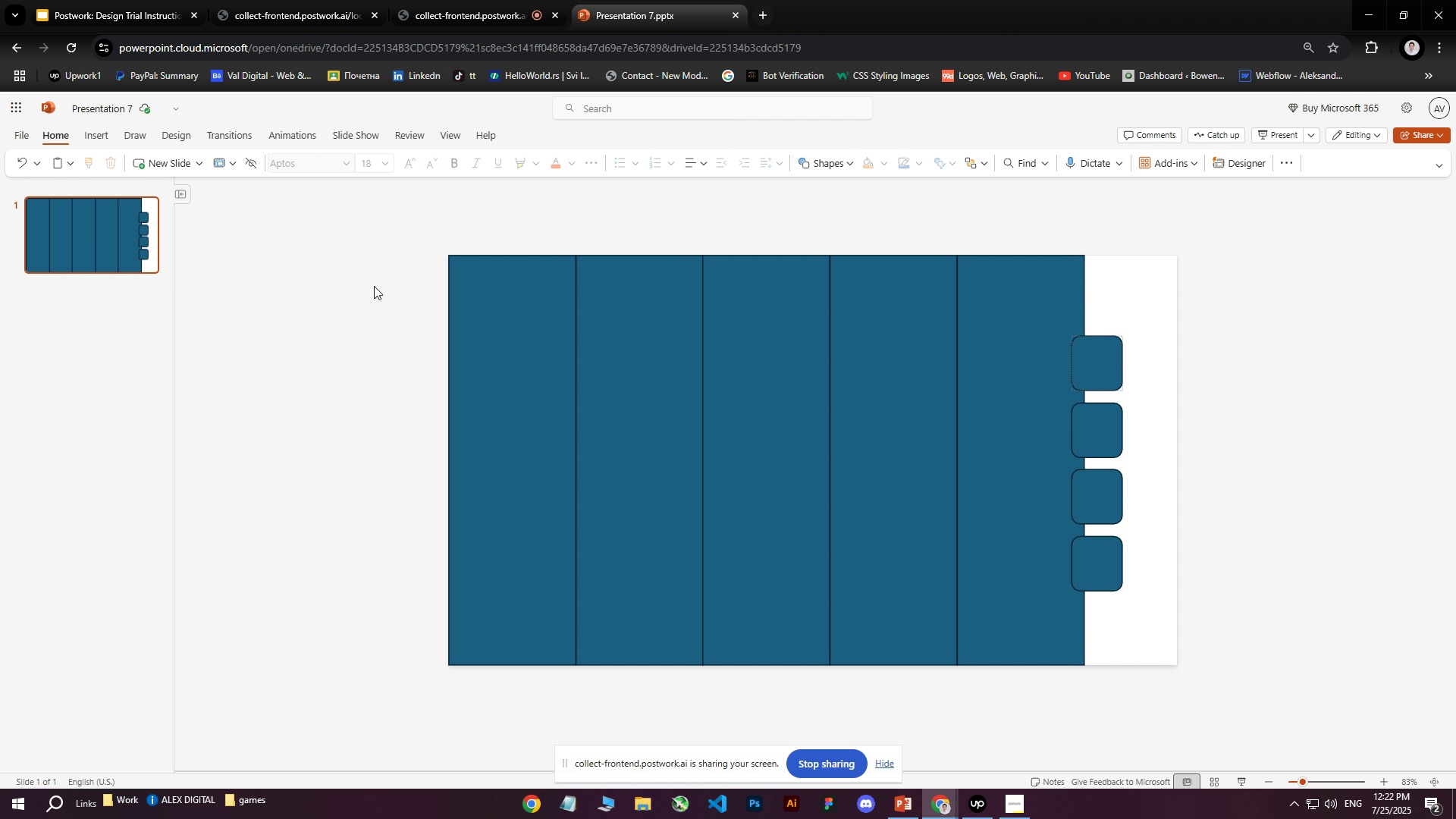 
left_click_drag(start_coordinate=[380, 265], to_coordinate=[312, 494])
 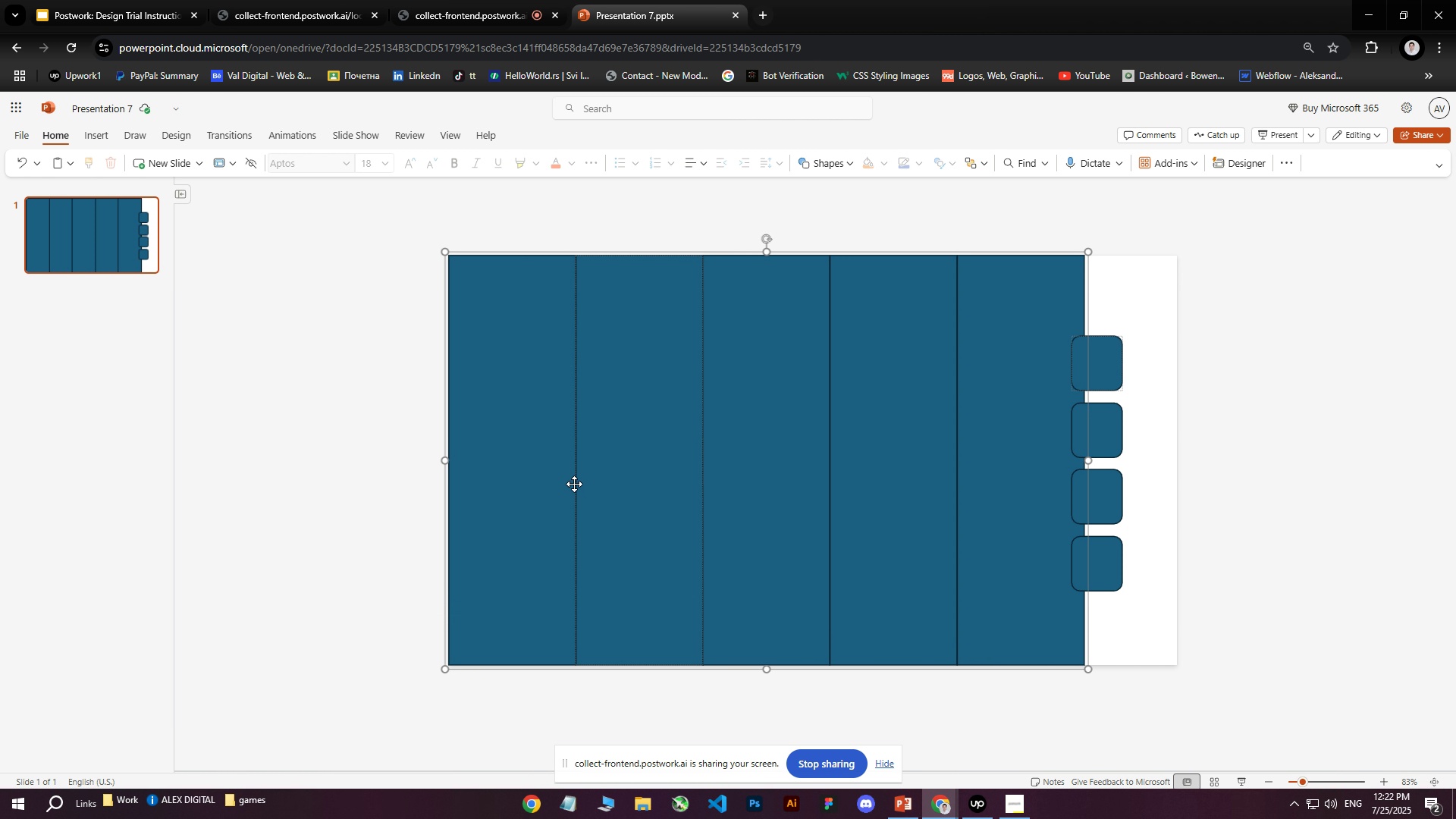 
left_click([574, 484])
 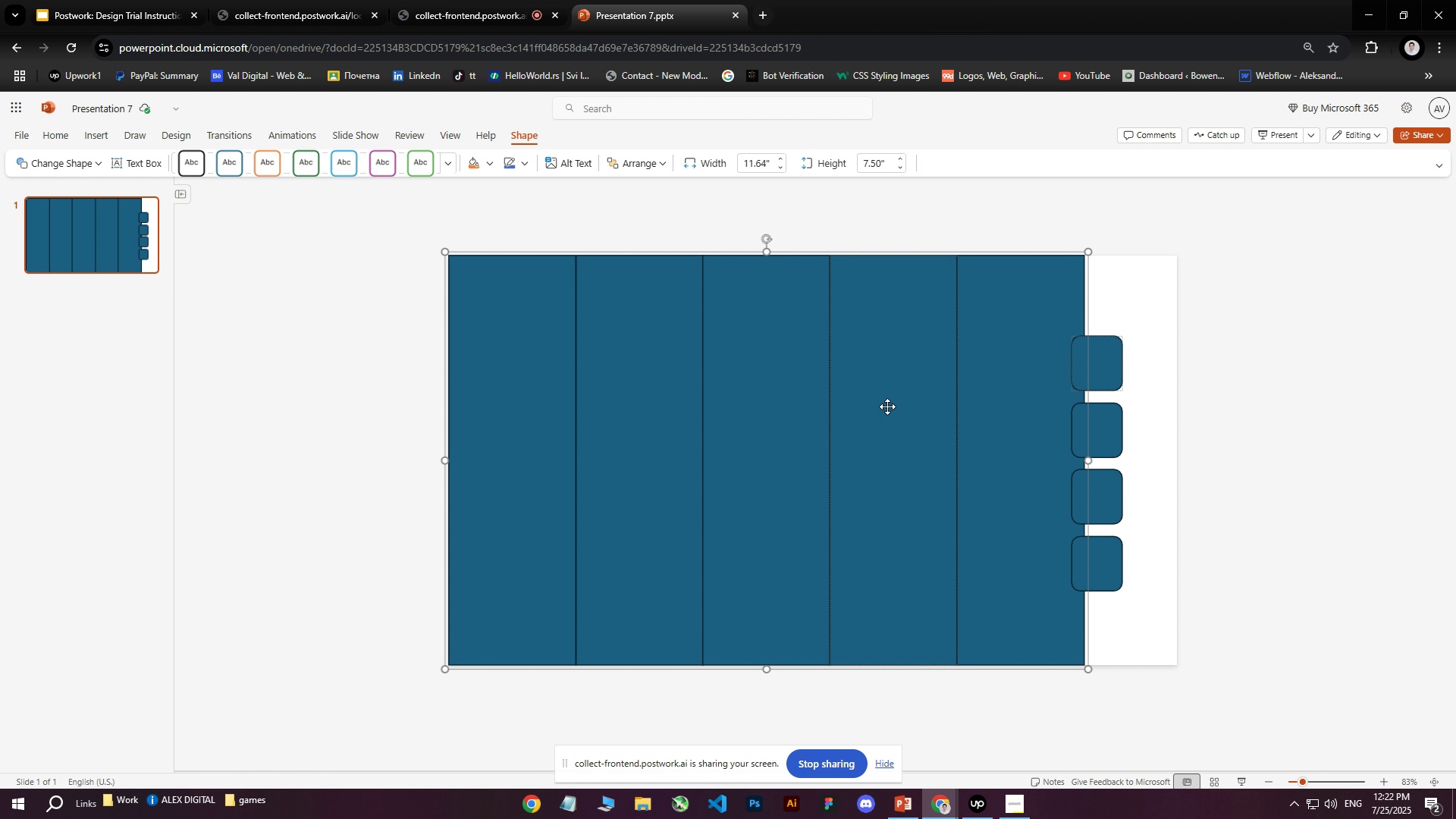 
left_click([1307, 380])
 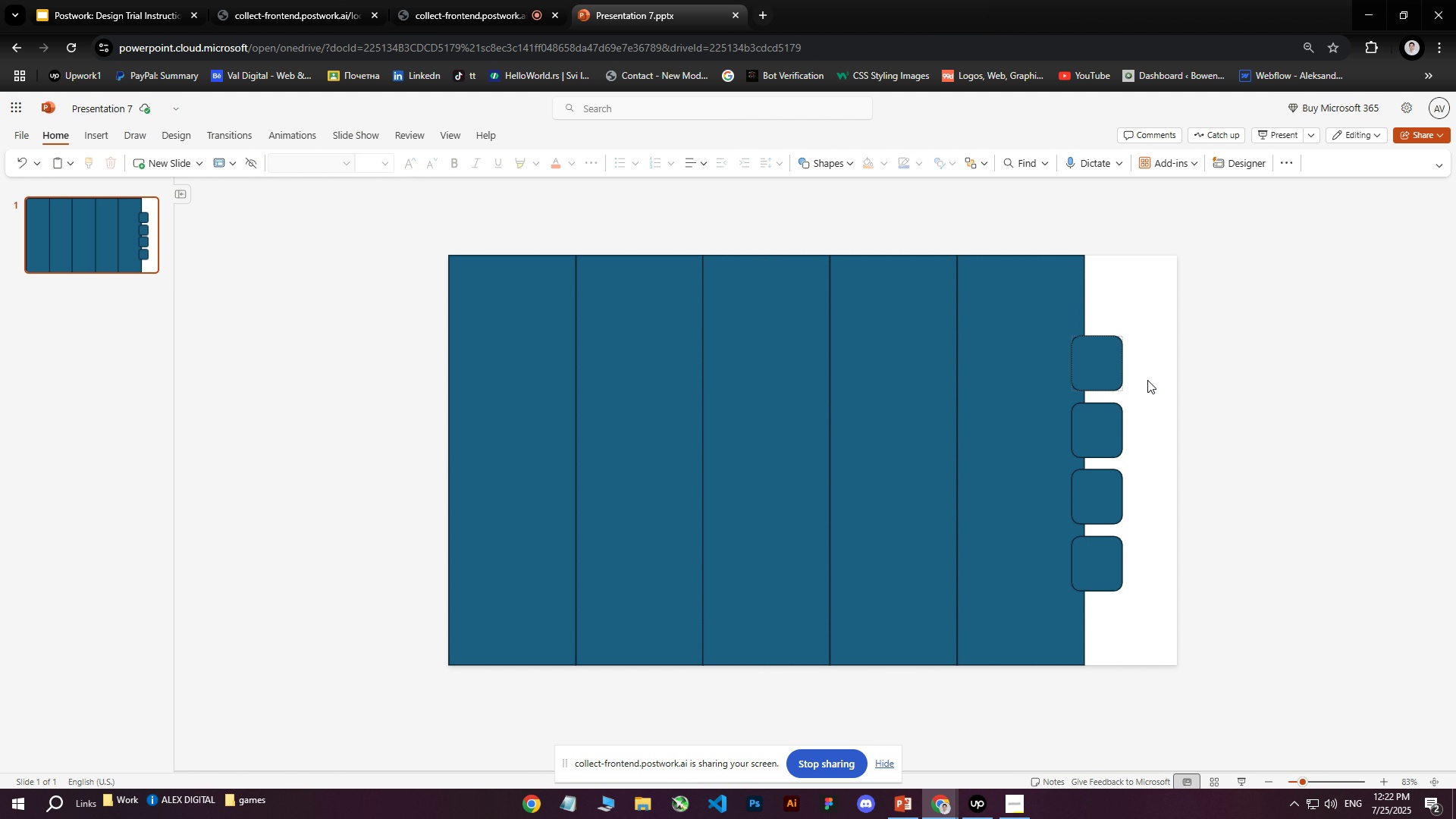 
left_click([786, 395])
 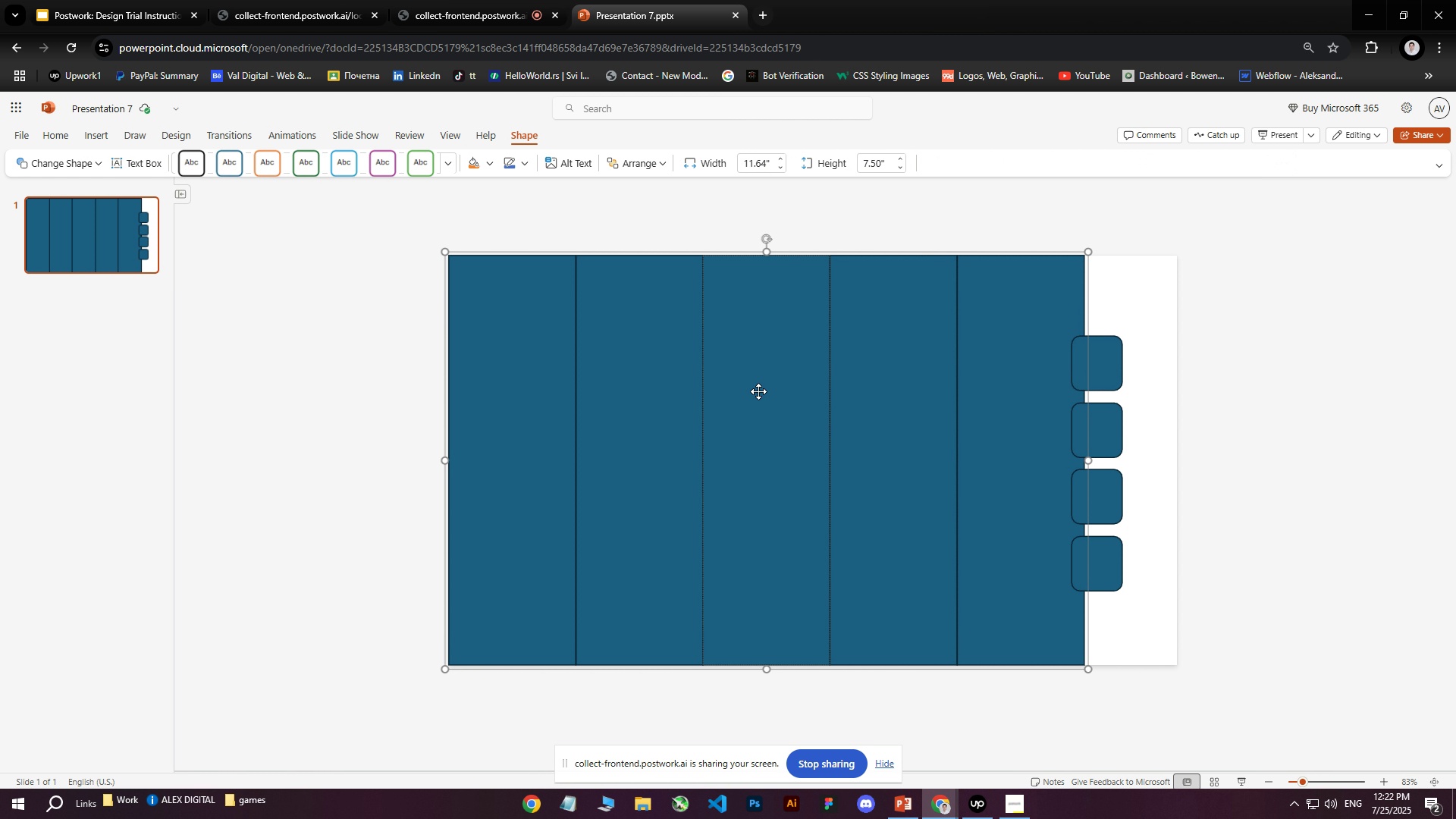 
right_click([733, 387])
 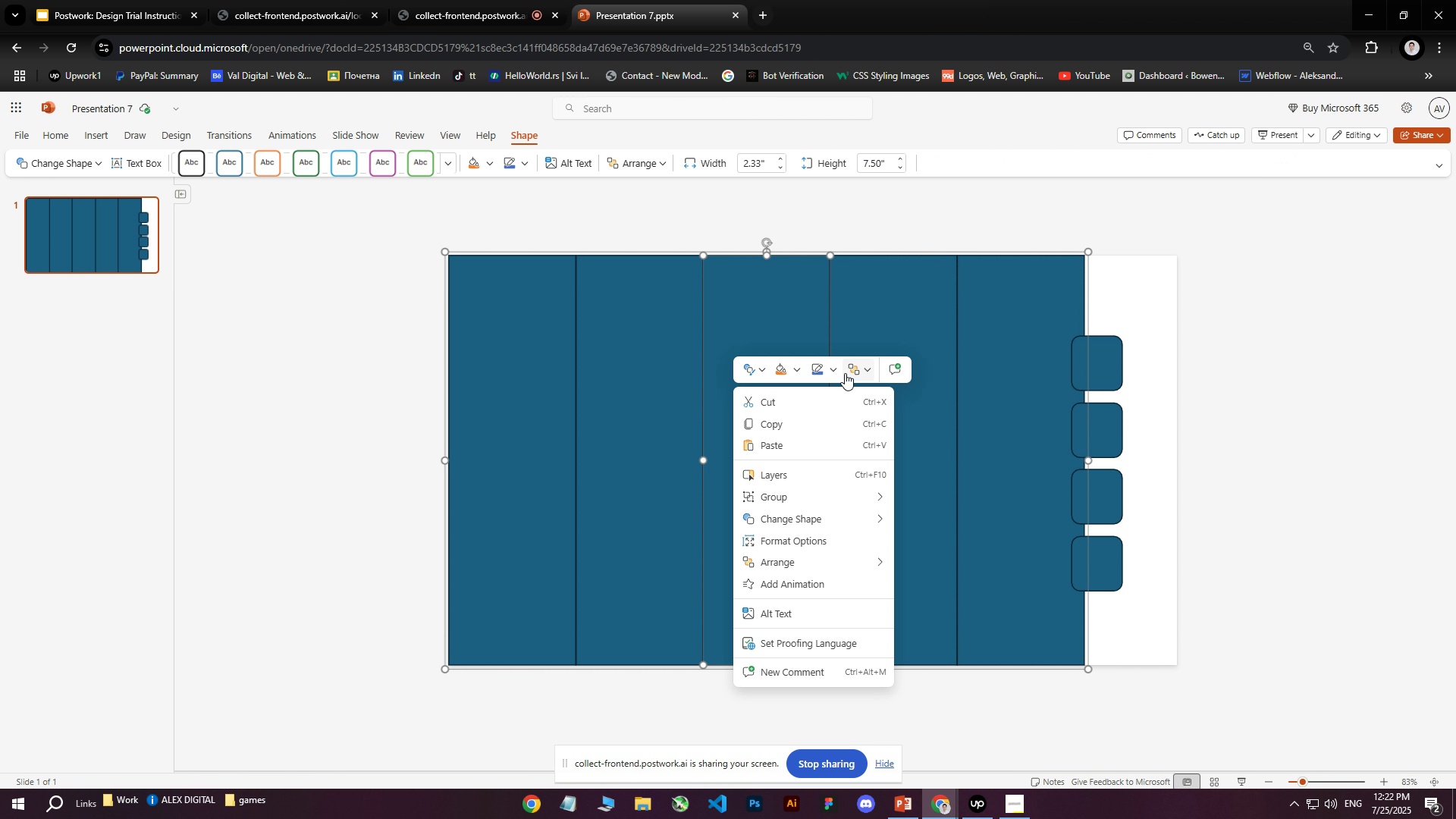 
left_click([833, 373])
 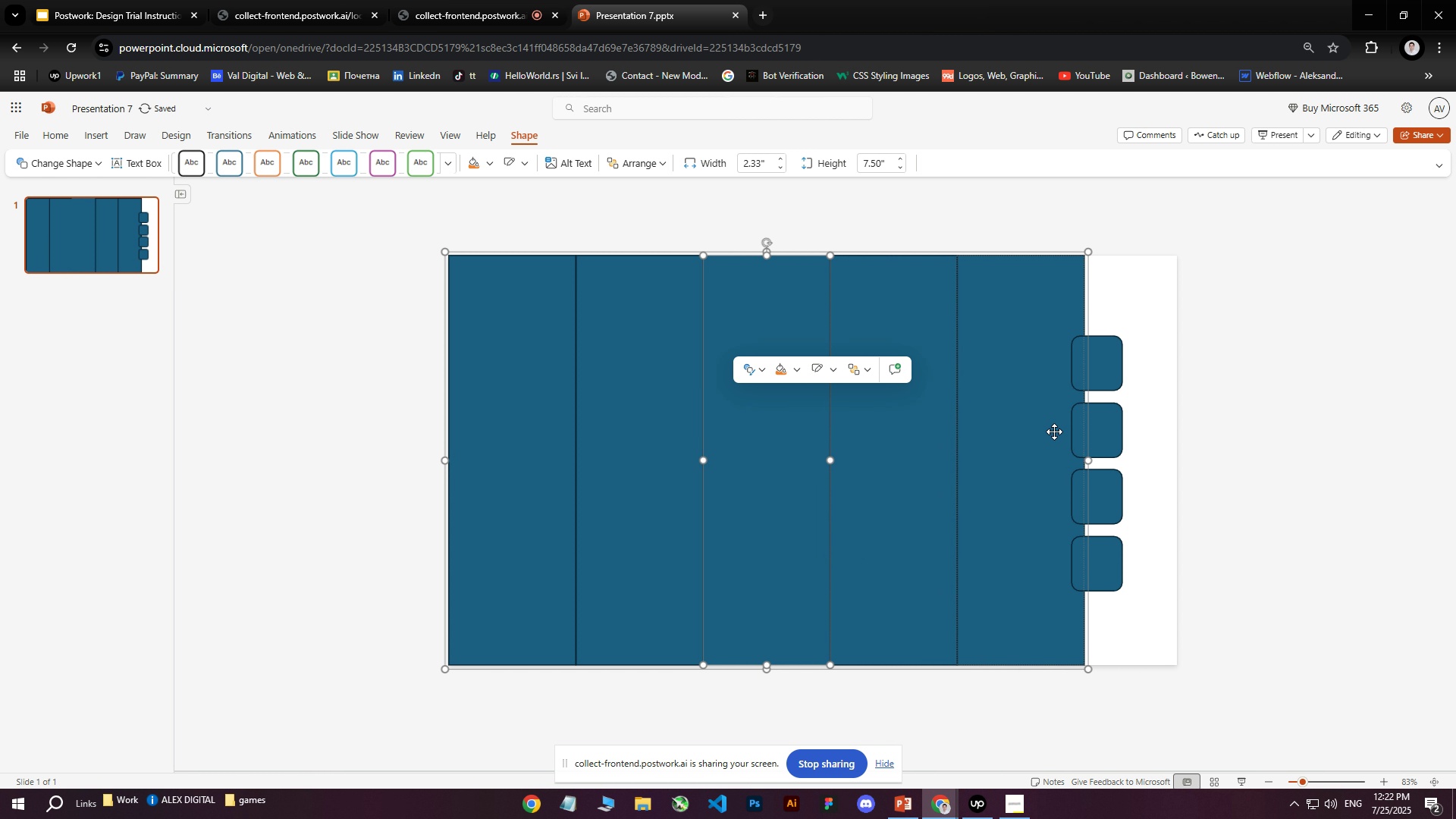 
left_click([973, 380])
 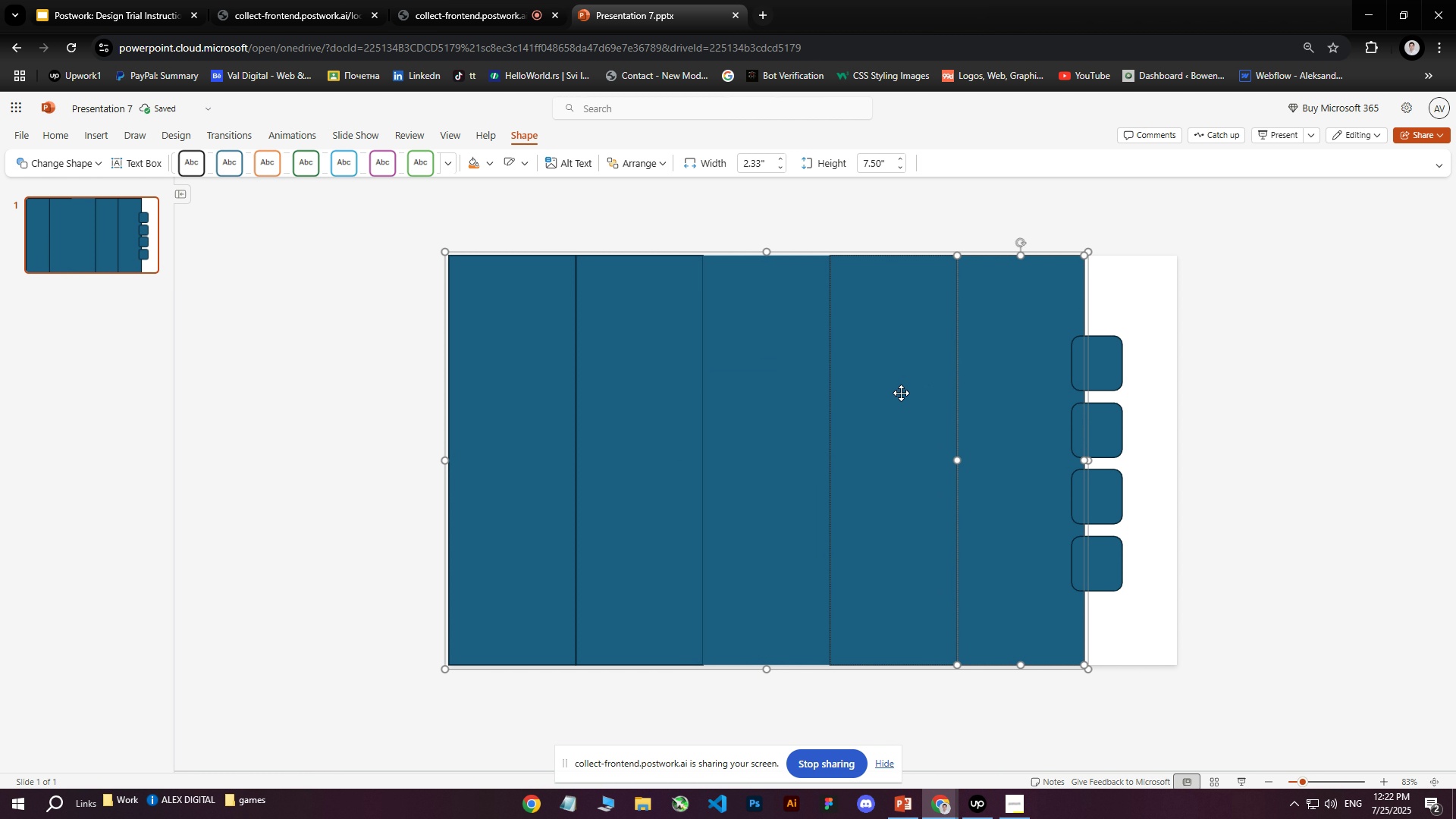 
hold_key(key=ControlLeft, duration=1.27)
left_click([901, 393])
 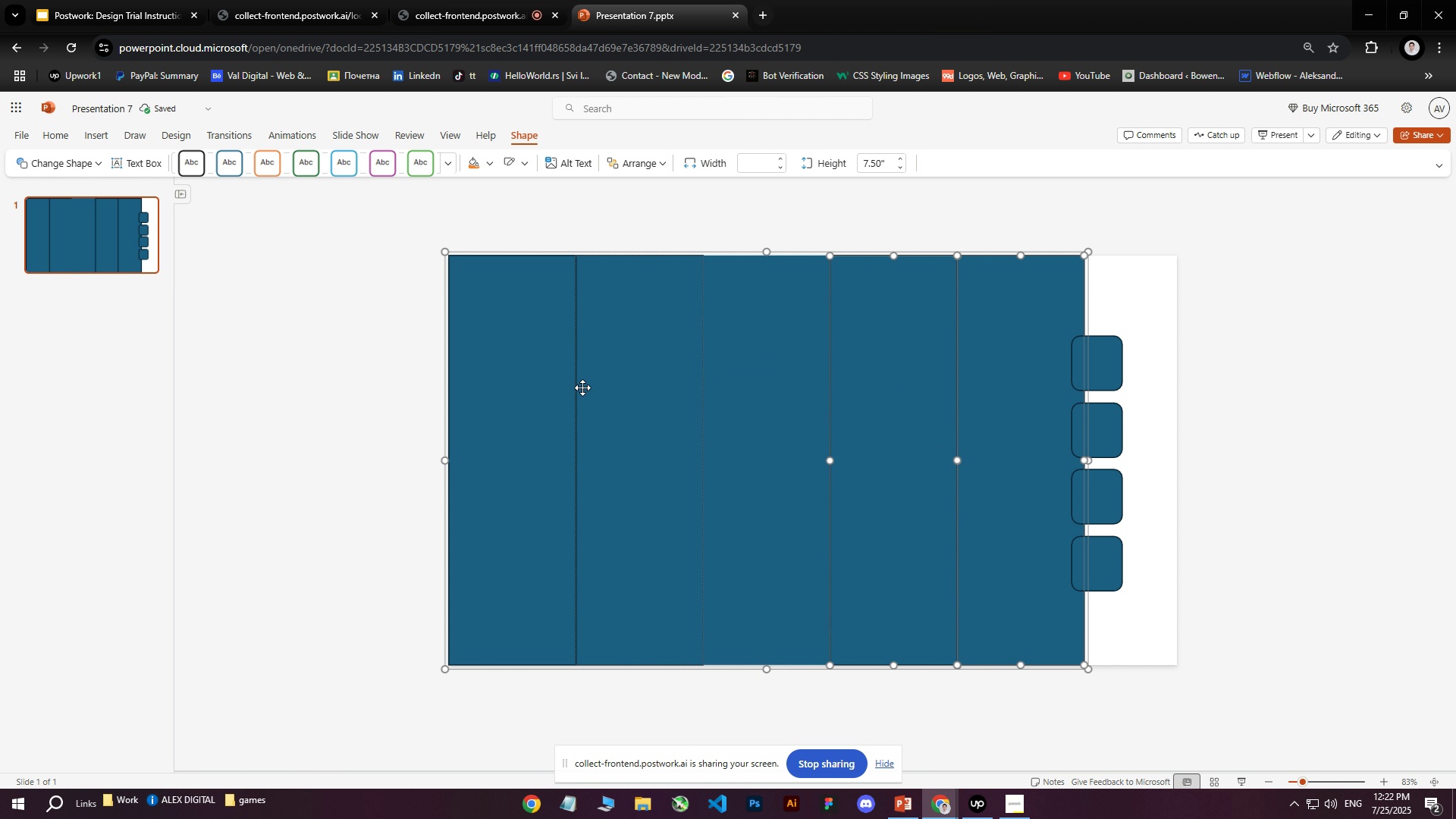 
left_click([532, 387])
 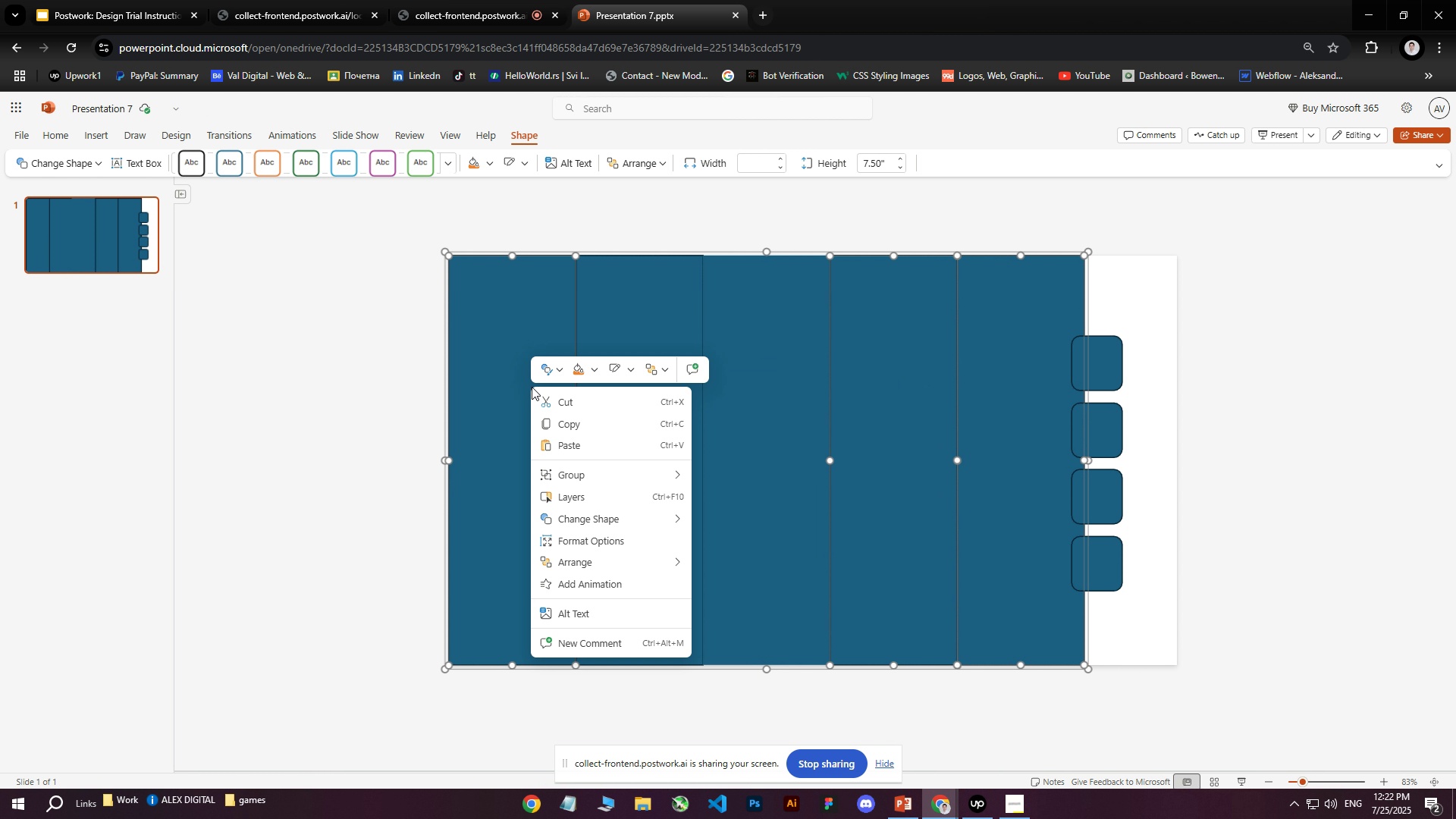 
right_click([532, 387])
 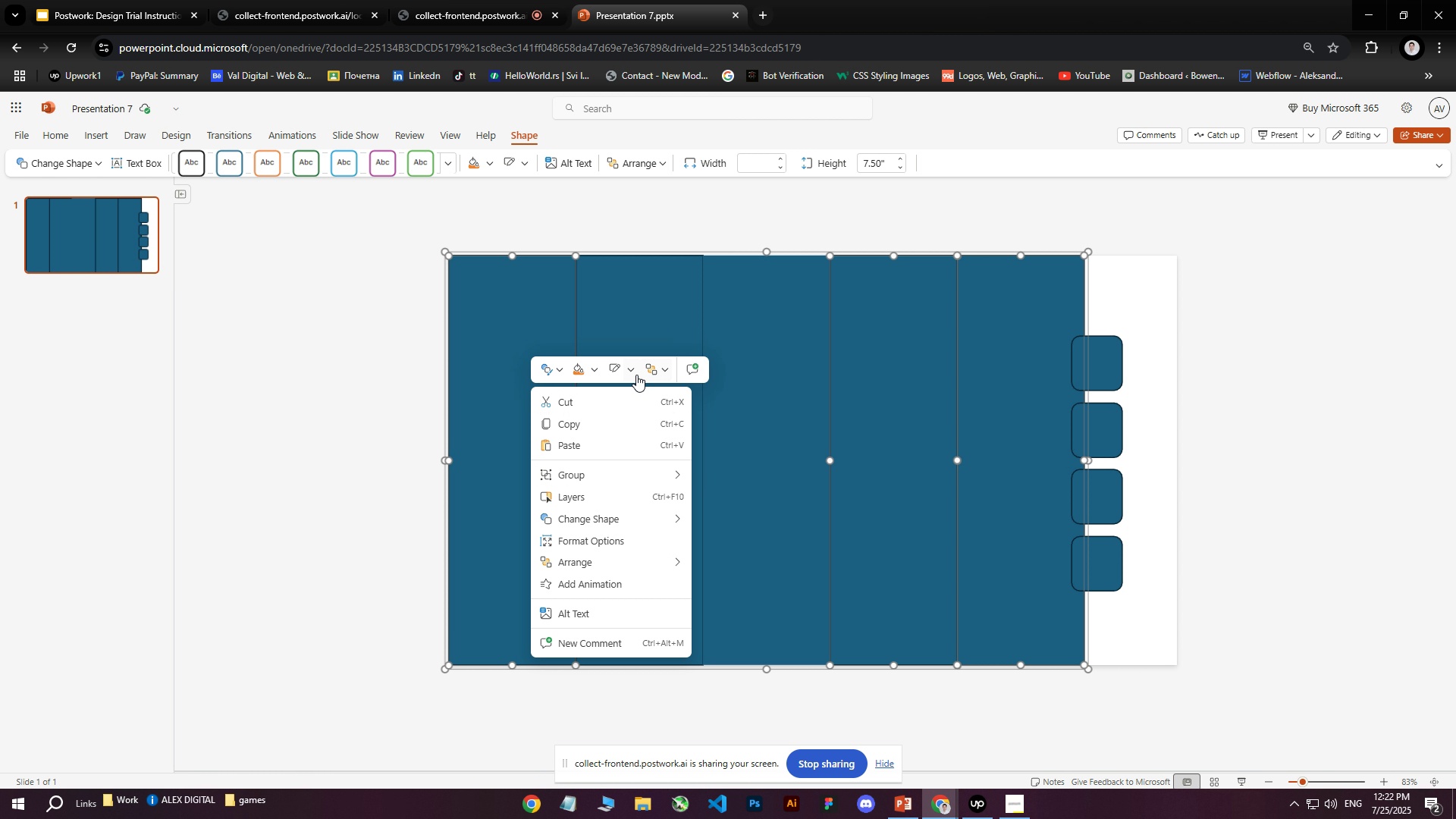 
left_click([631, 374])
 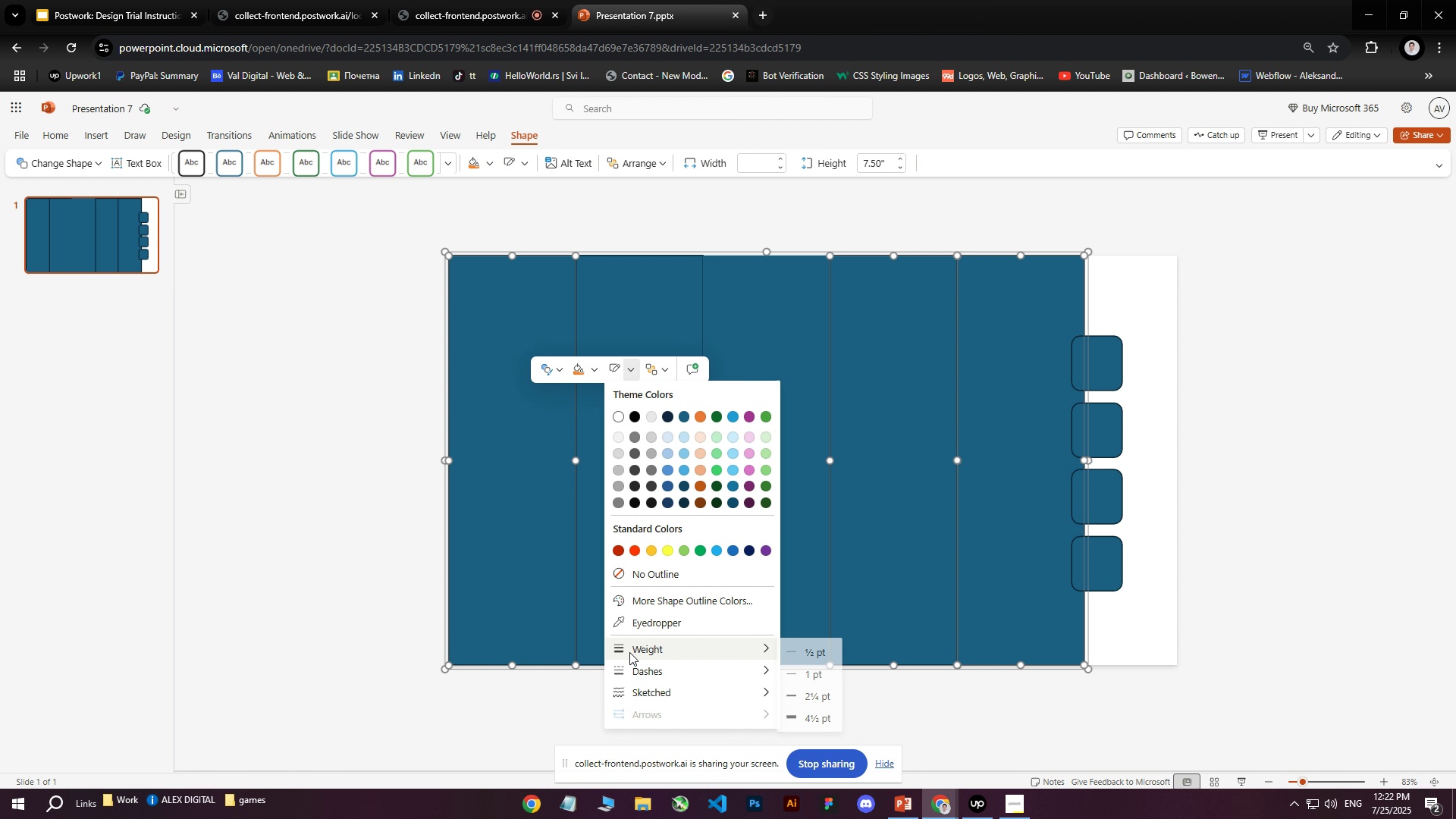 
left_click([644, 575])
 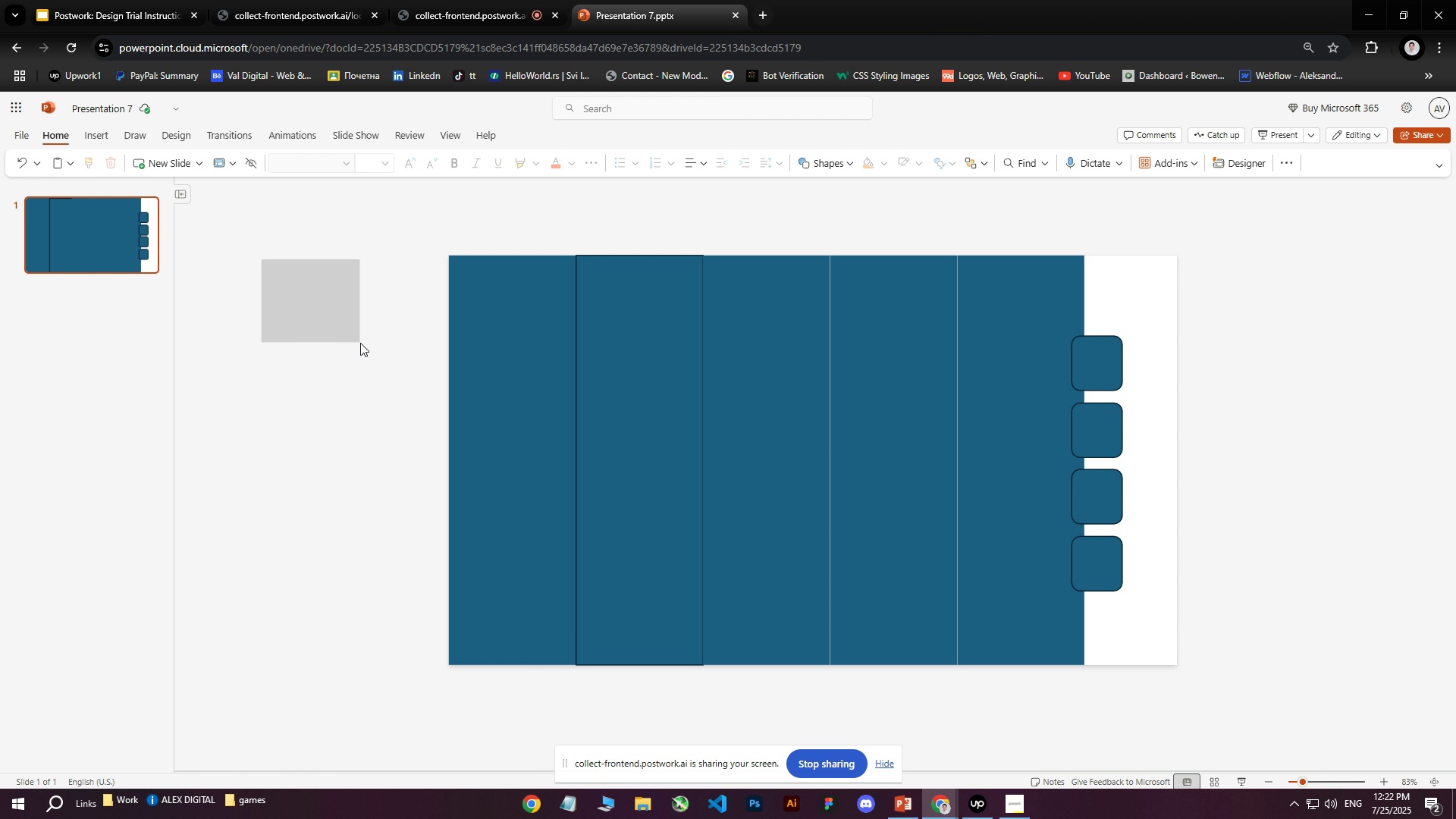 
wait(13.13)
 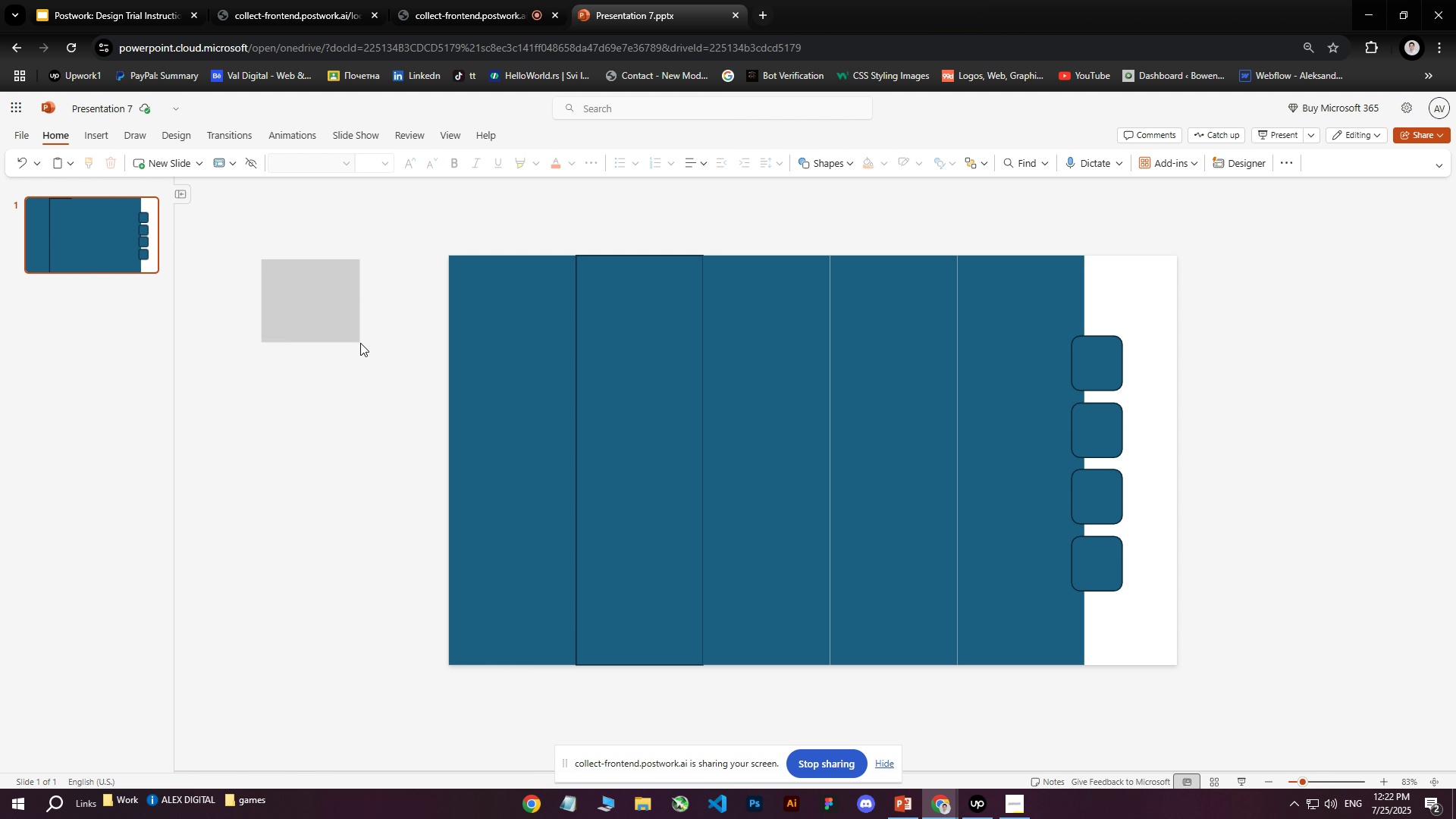 
left_click([359, 380])
 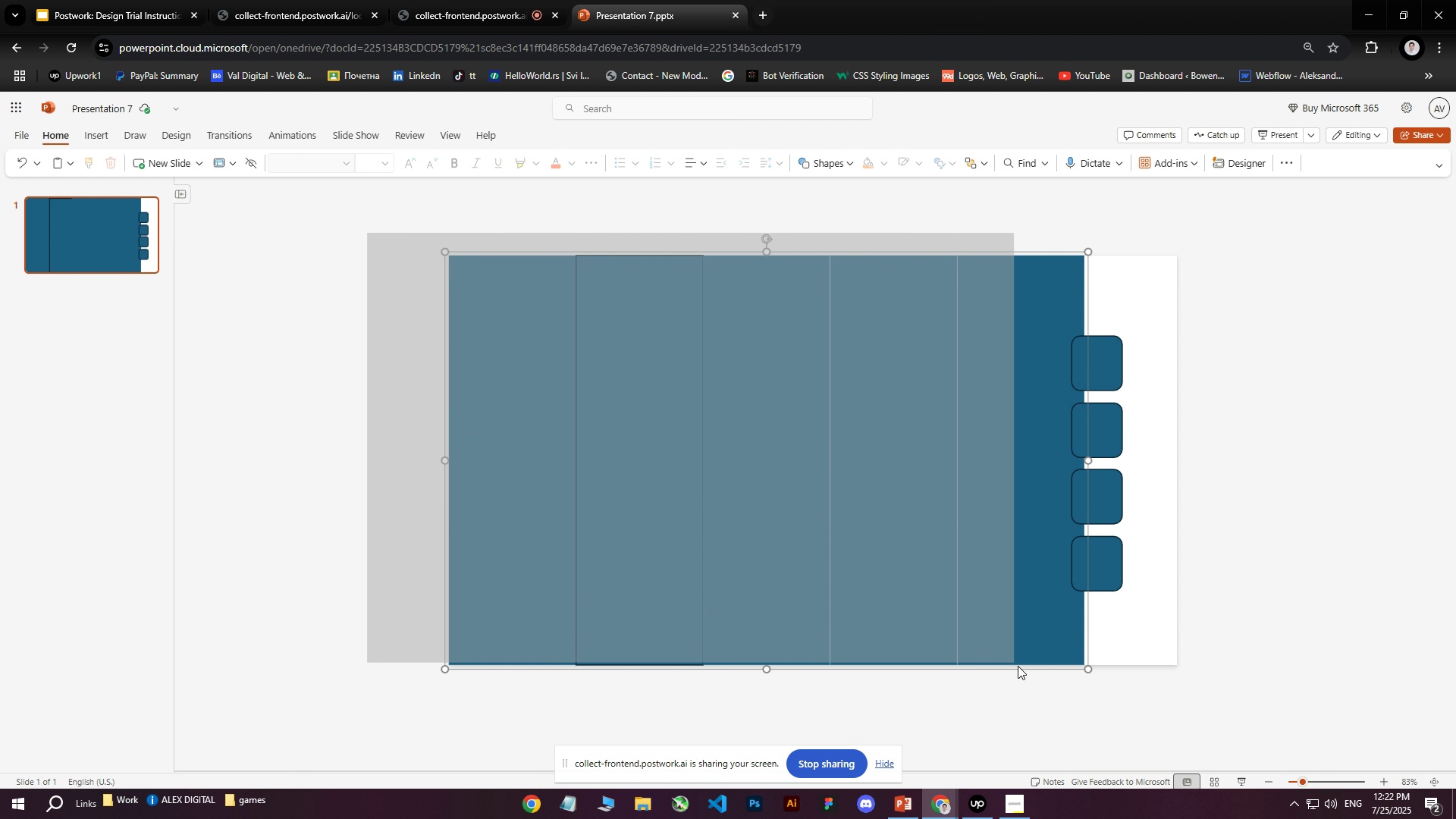 
left_click_drag(start_coordinate=[262, 259], to_coordinate=[361, 344])
 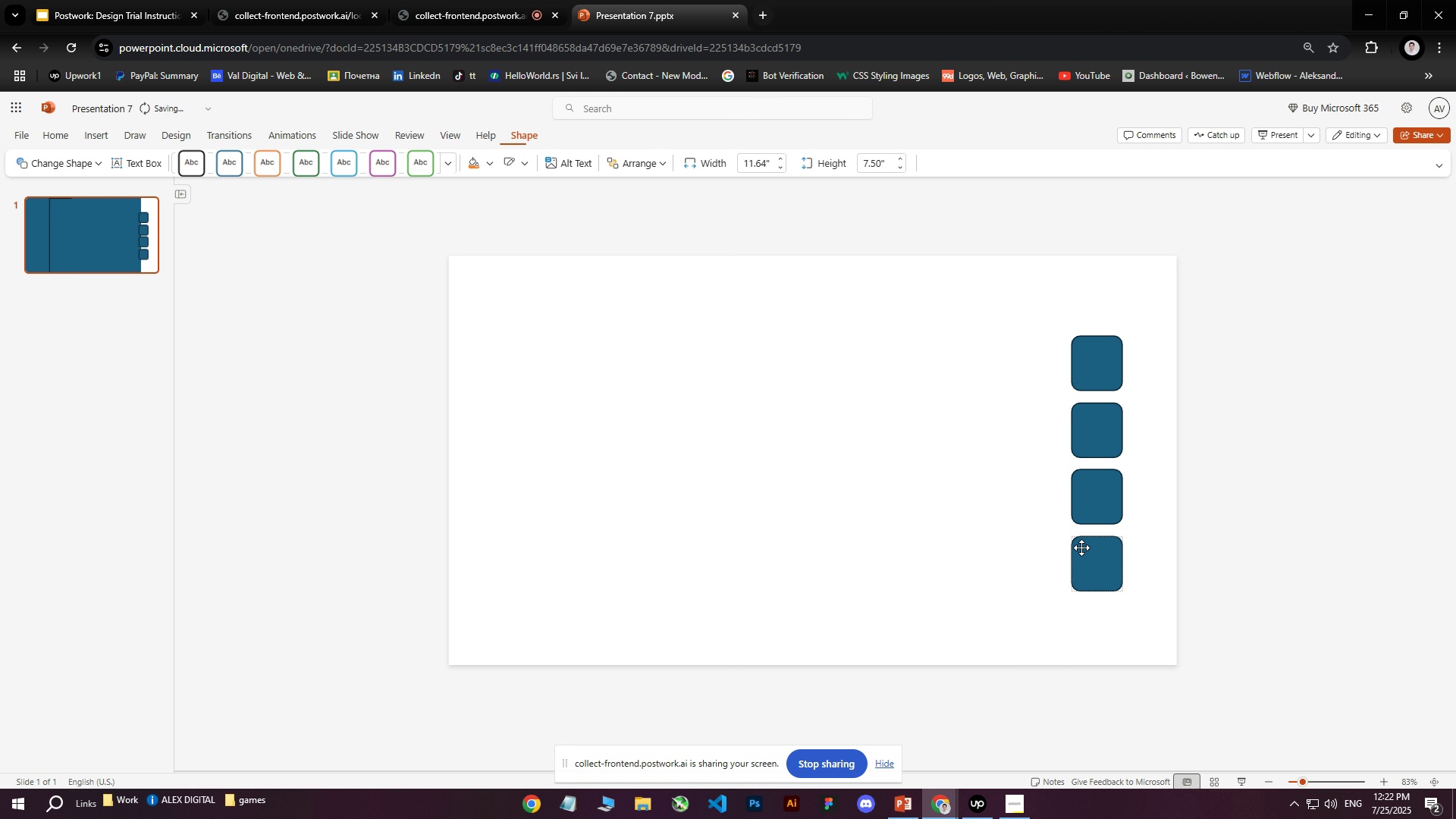 
wait(7.47)
 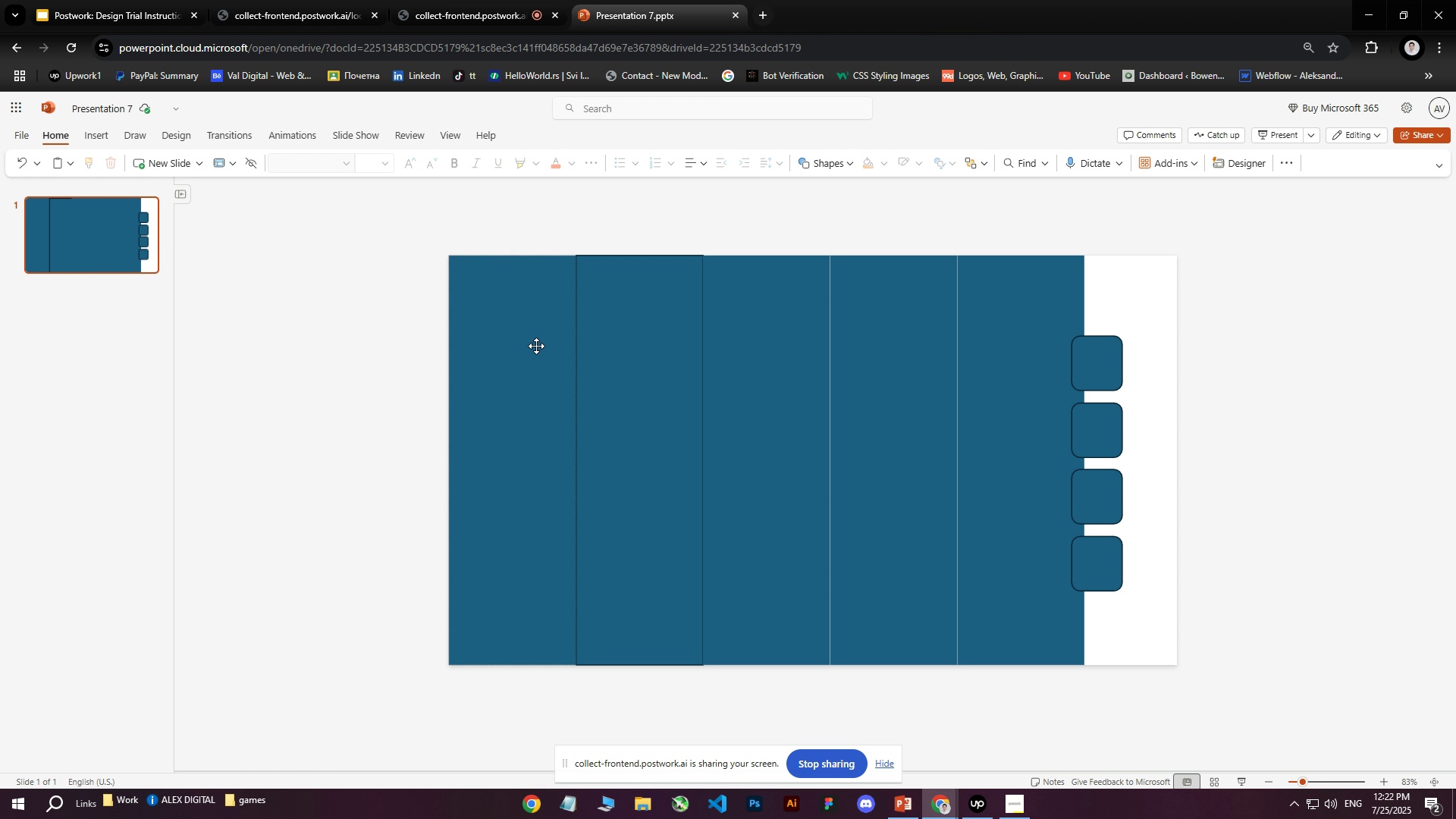 
left_click([328, 333])
 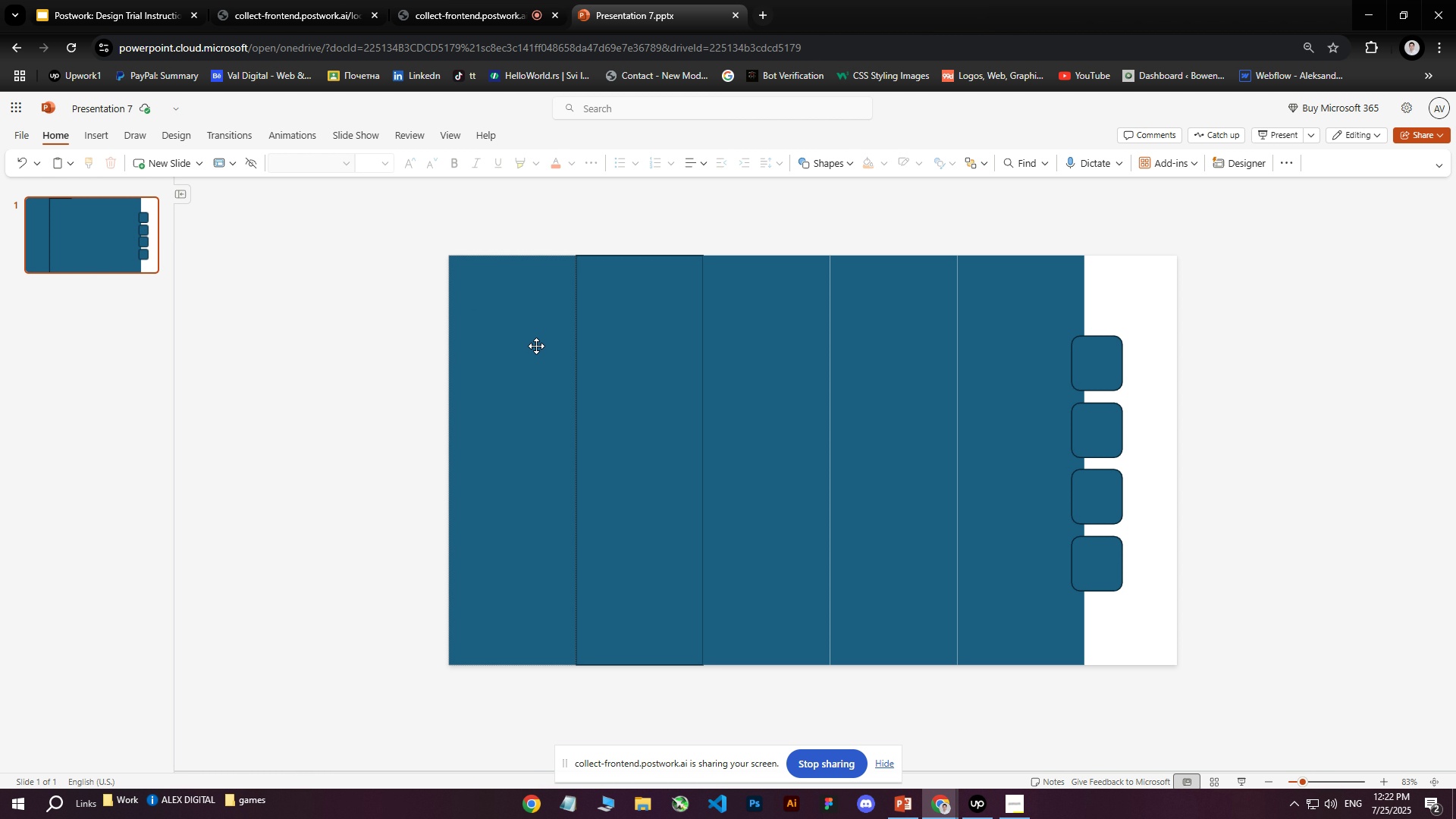 
wait(9.51)
 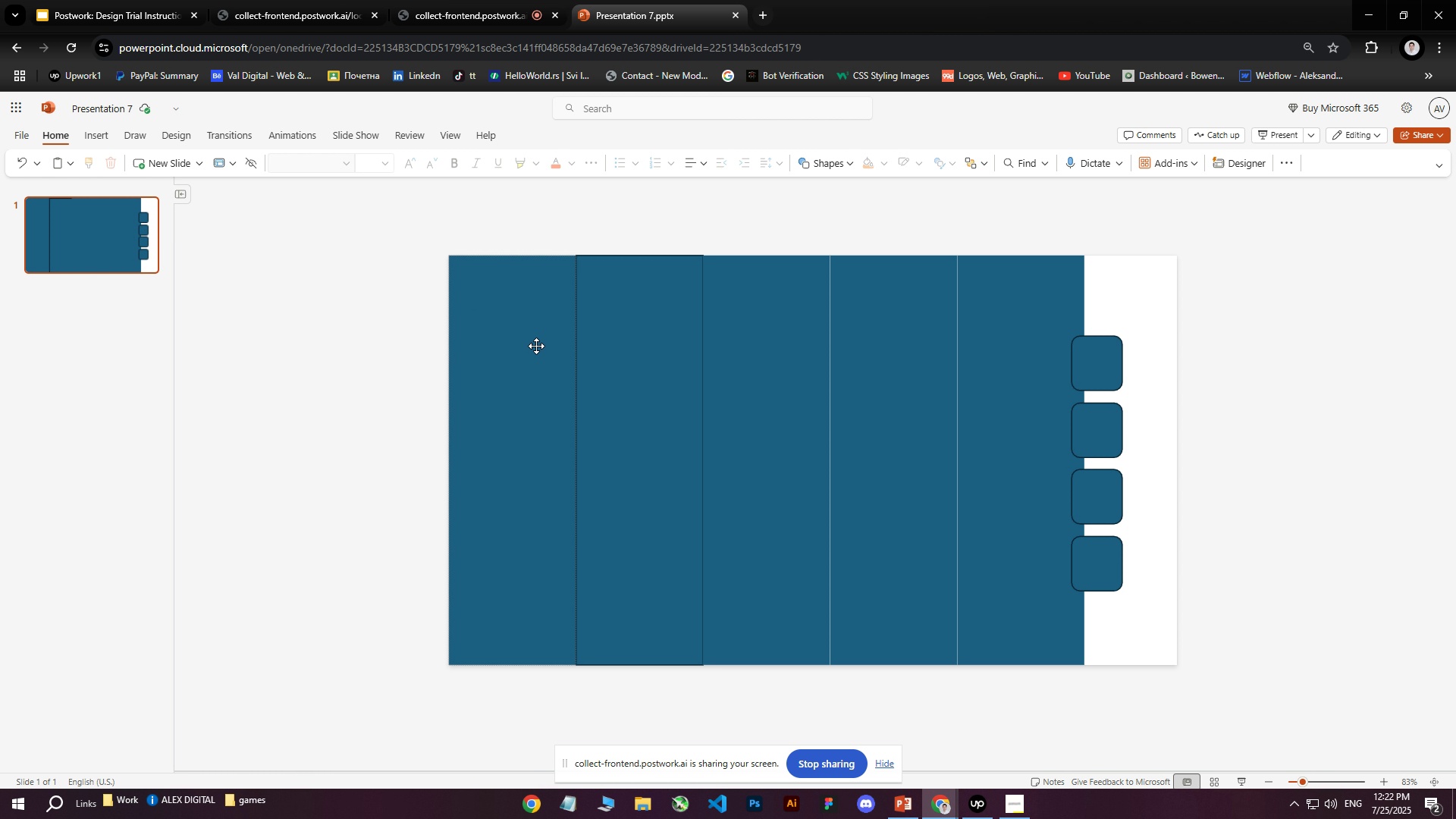 
left_click_drag(start_coordinate=[368, 234], to_coordinate=[1023, 696])
 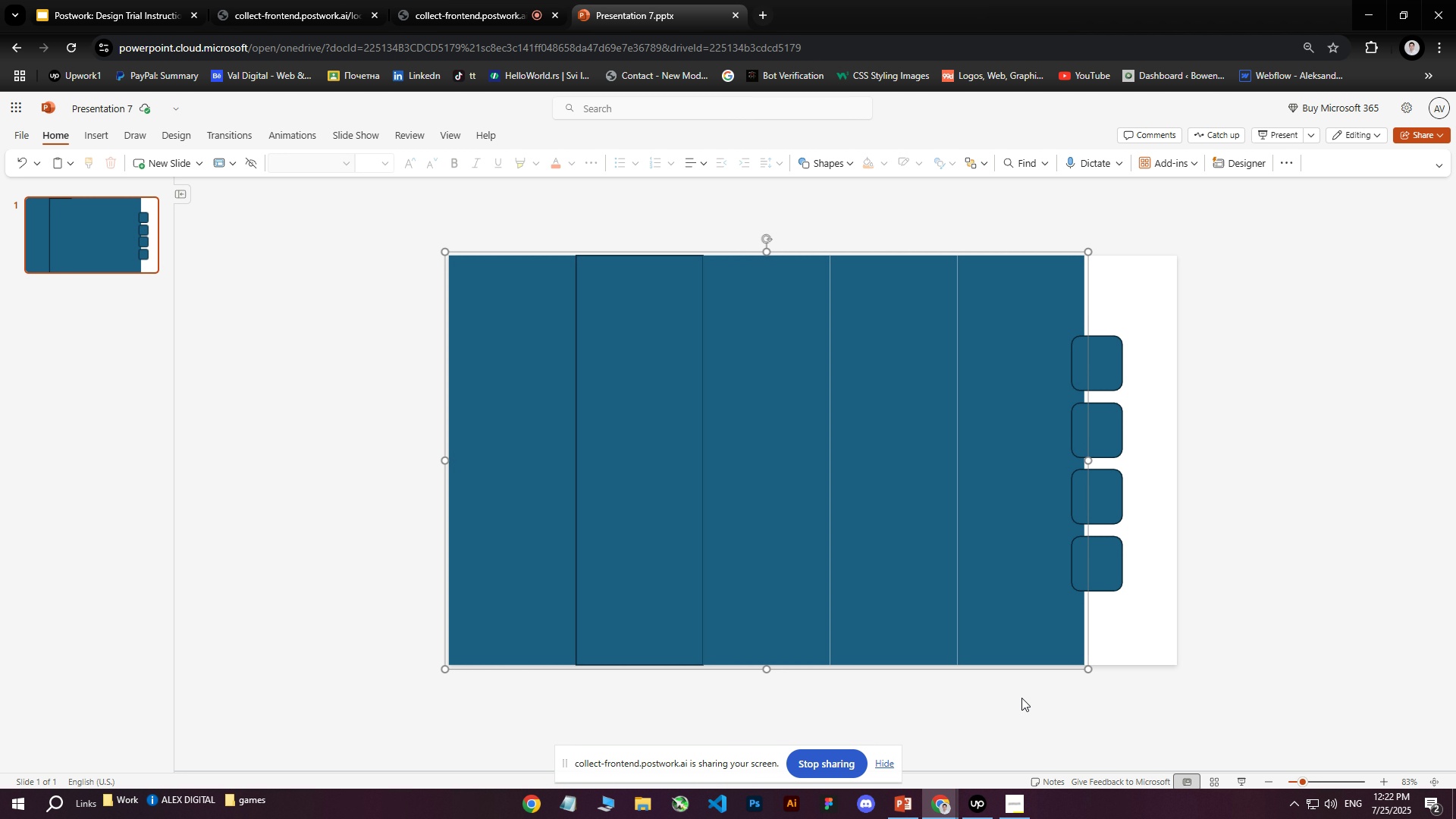 
key(Delete)
 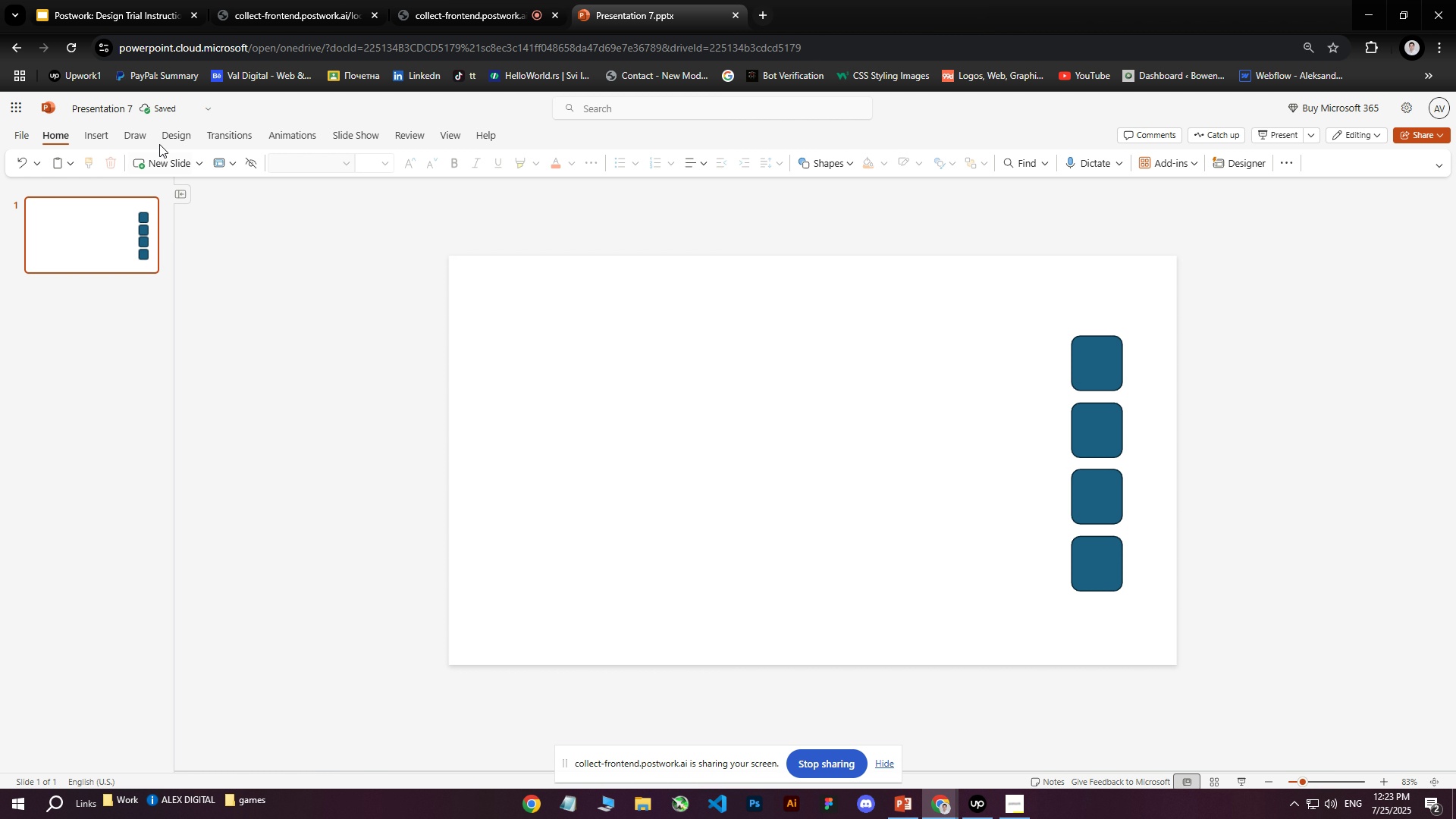 
left_click([96, 134])
 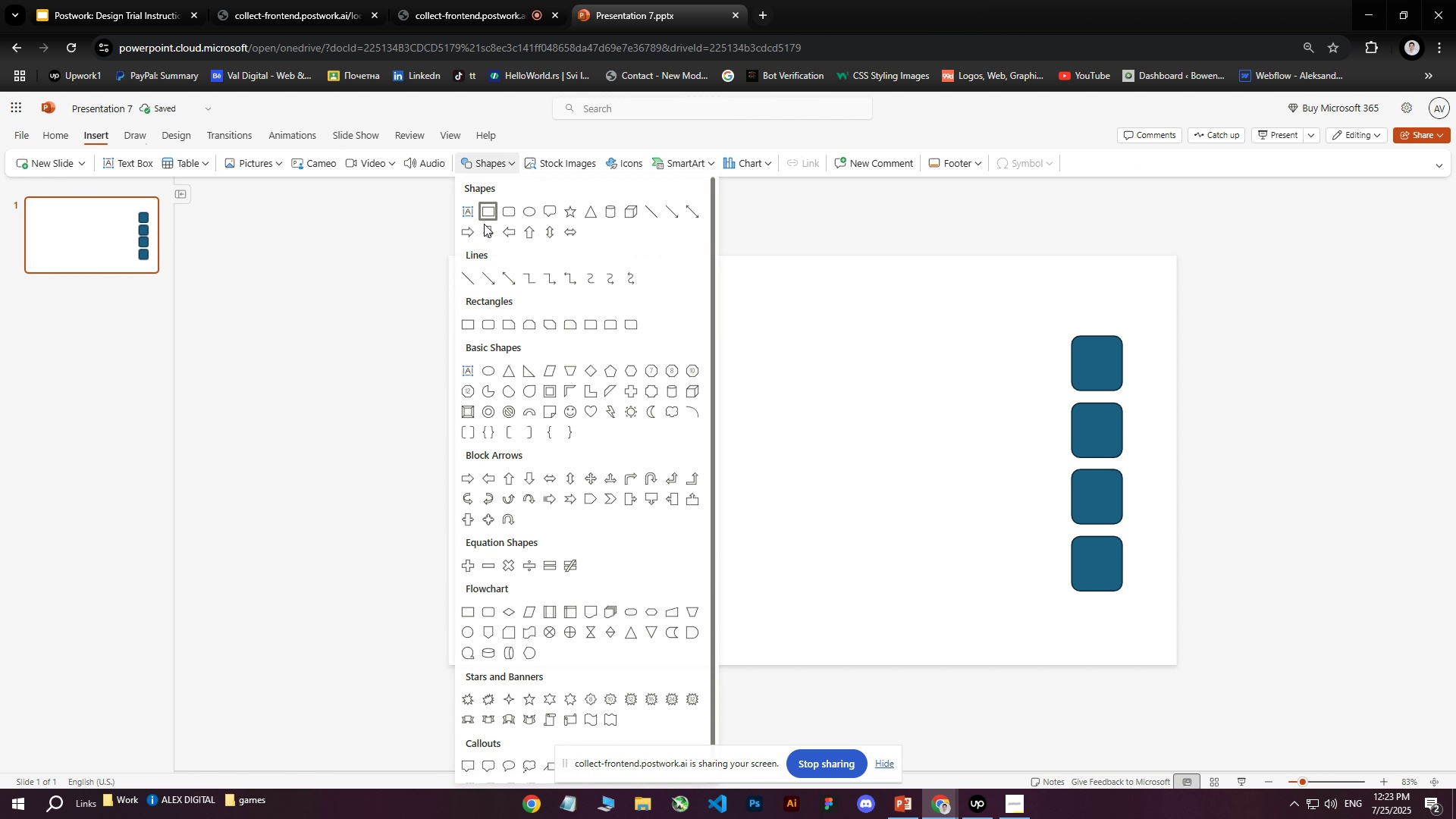 
left_click([484, 212])
 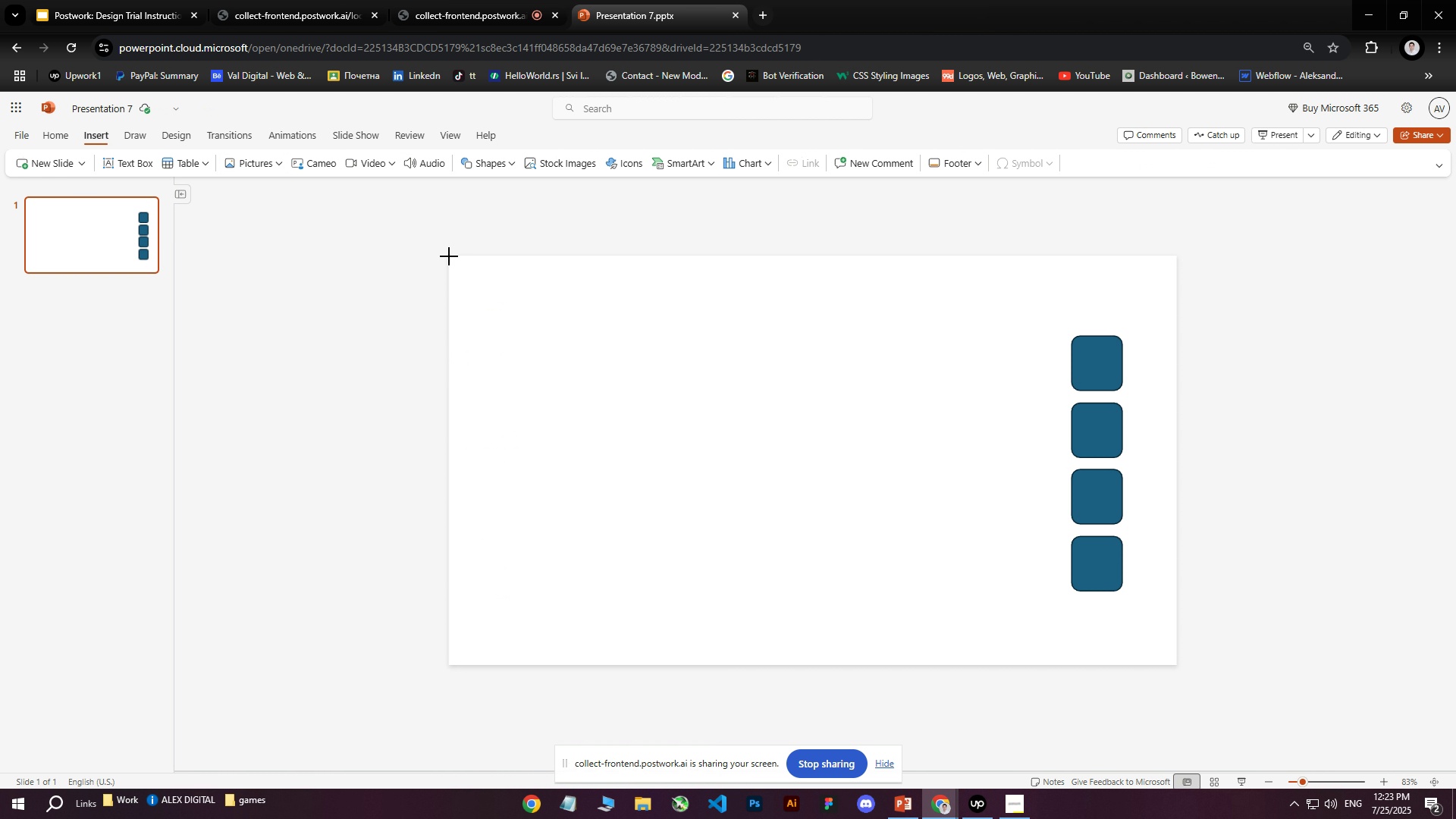 
left_click_drag(start_coordinate=[449, 256], to_coordinate=[1084, 666])
 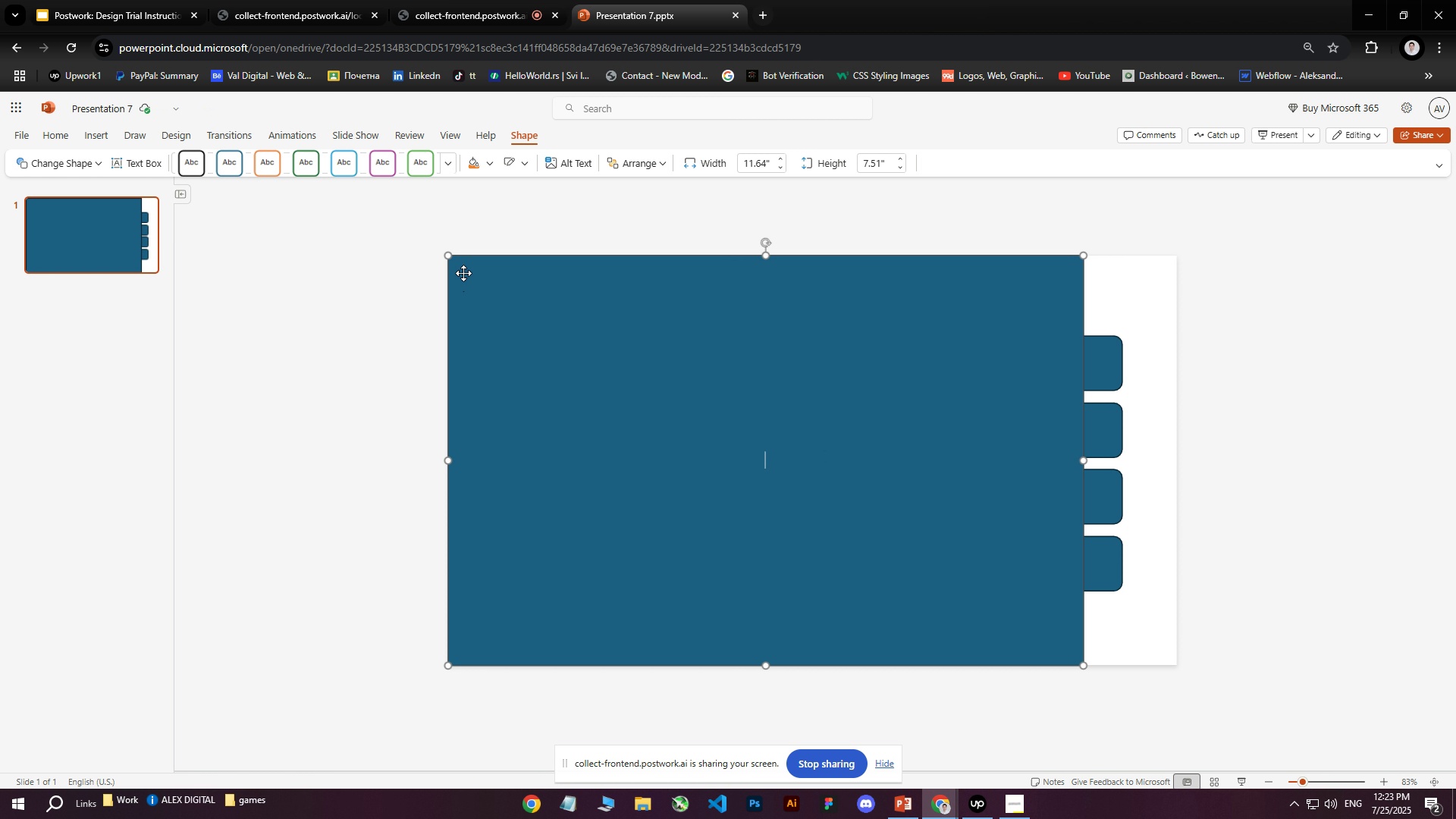 
left_click([891, 503])
 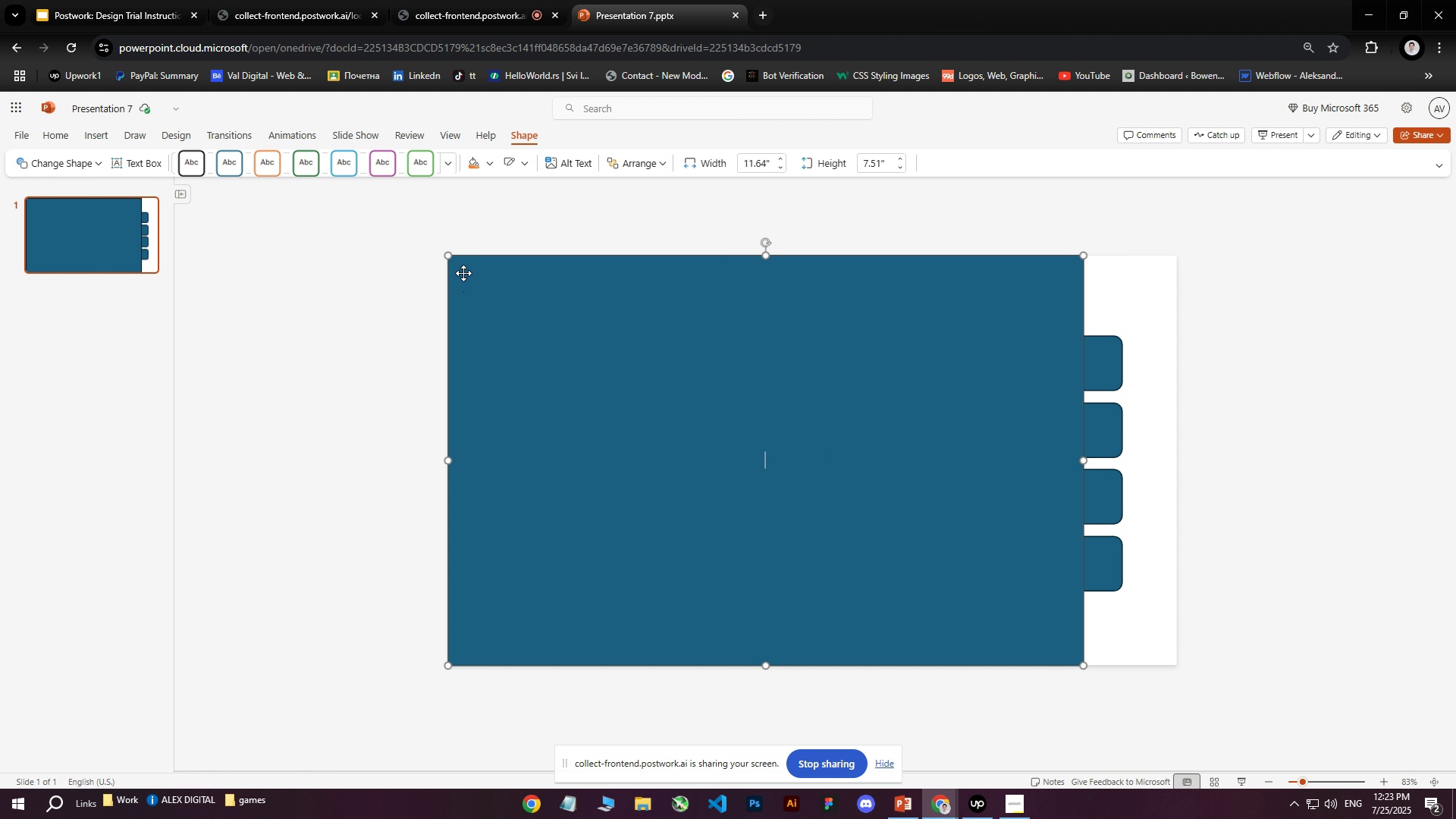 
left_click([488, 162])
 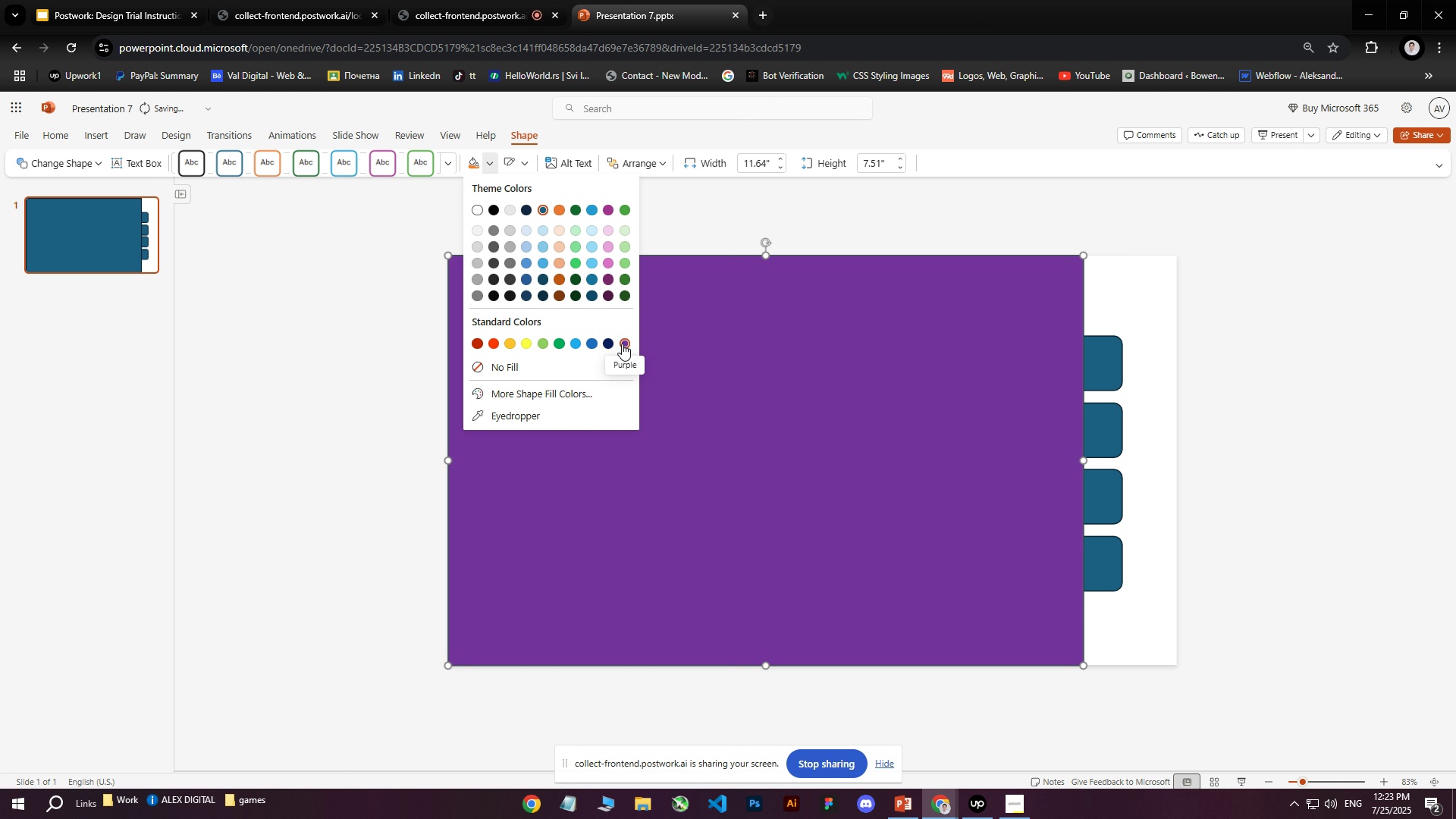 
left_click([622, 344])
 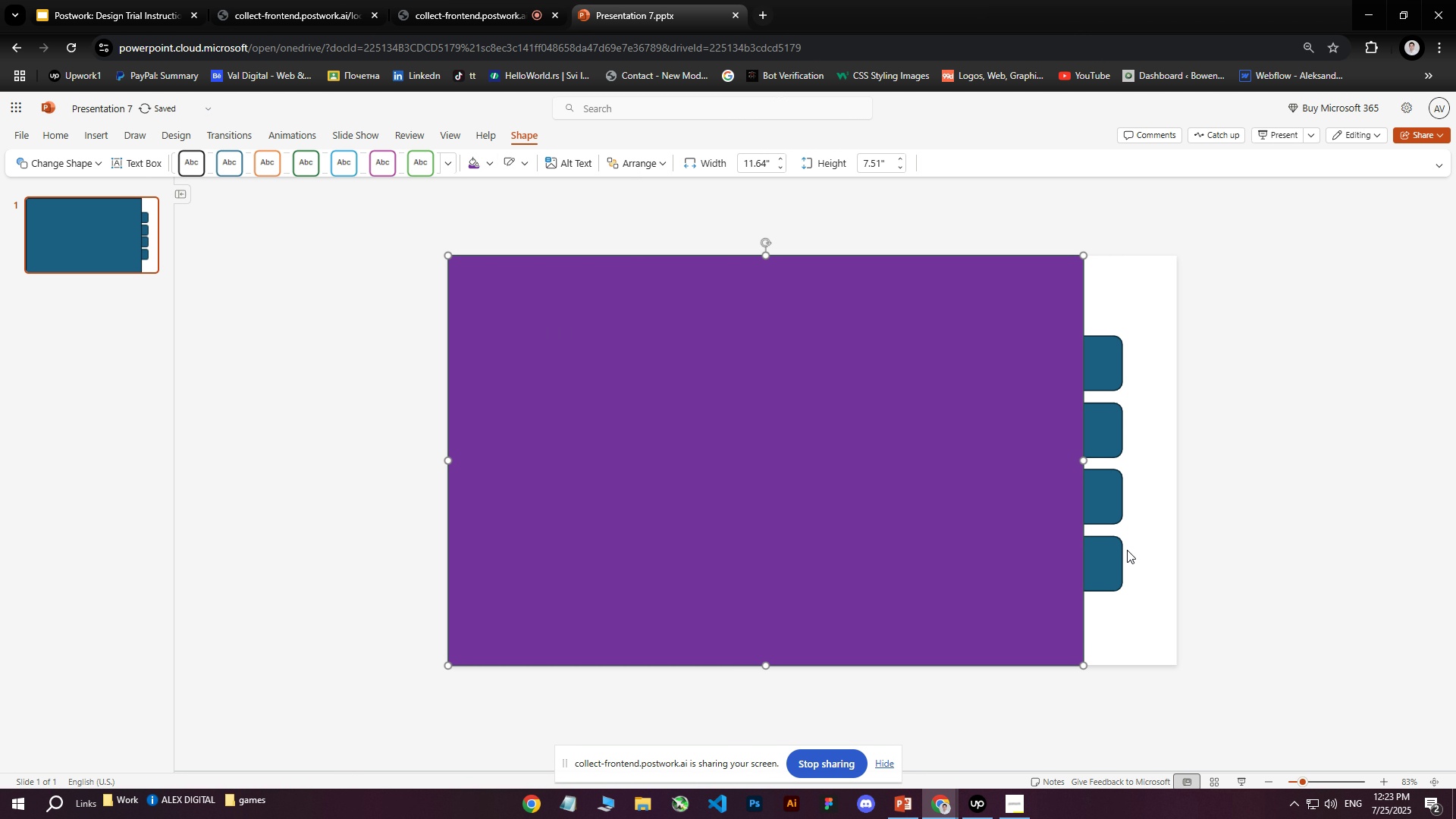 
left_click([1125, 557])
 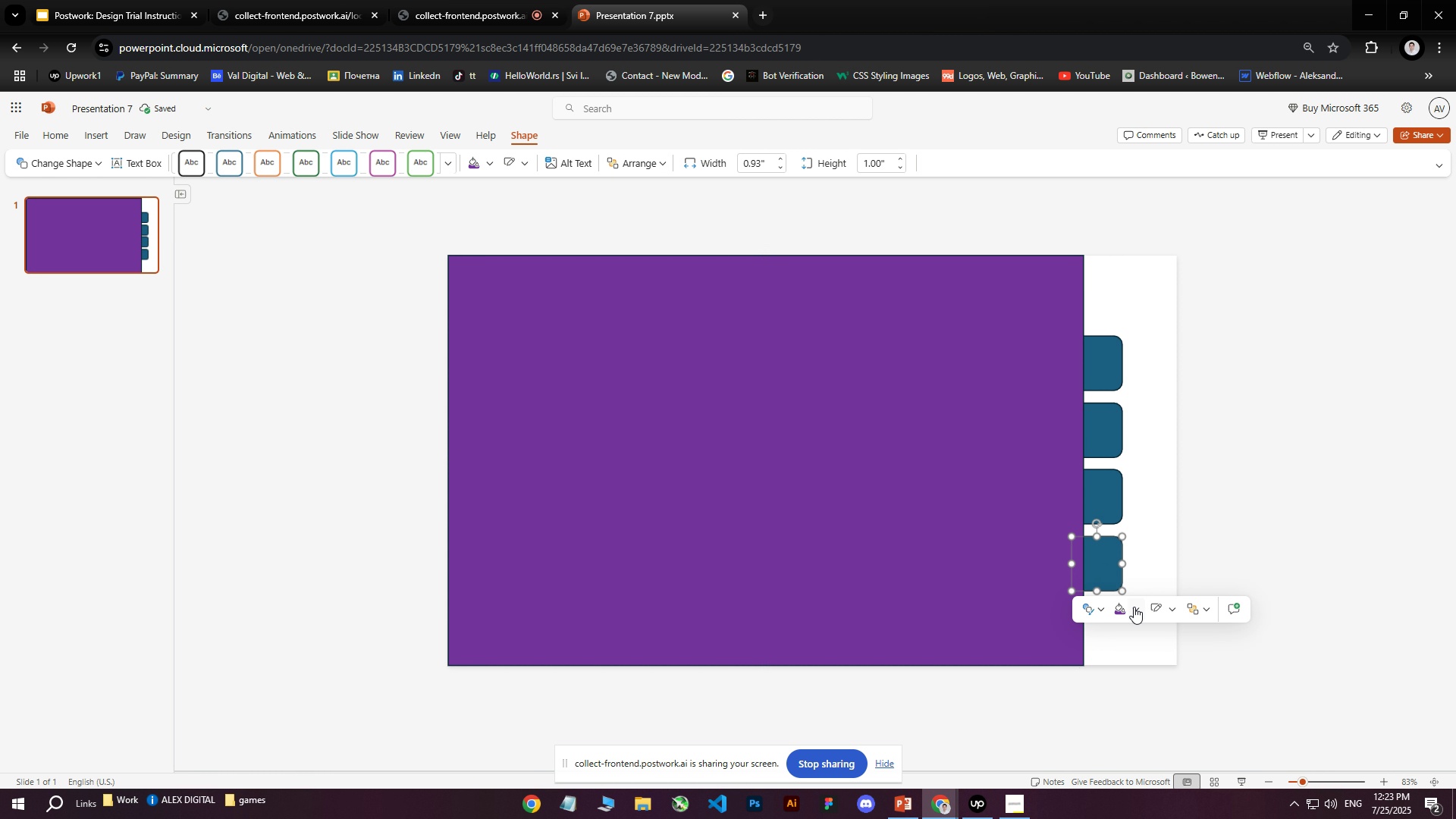 
left_click([1125, 613])
 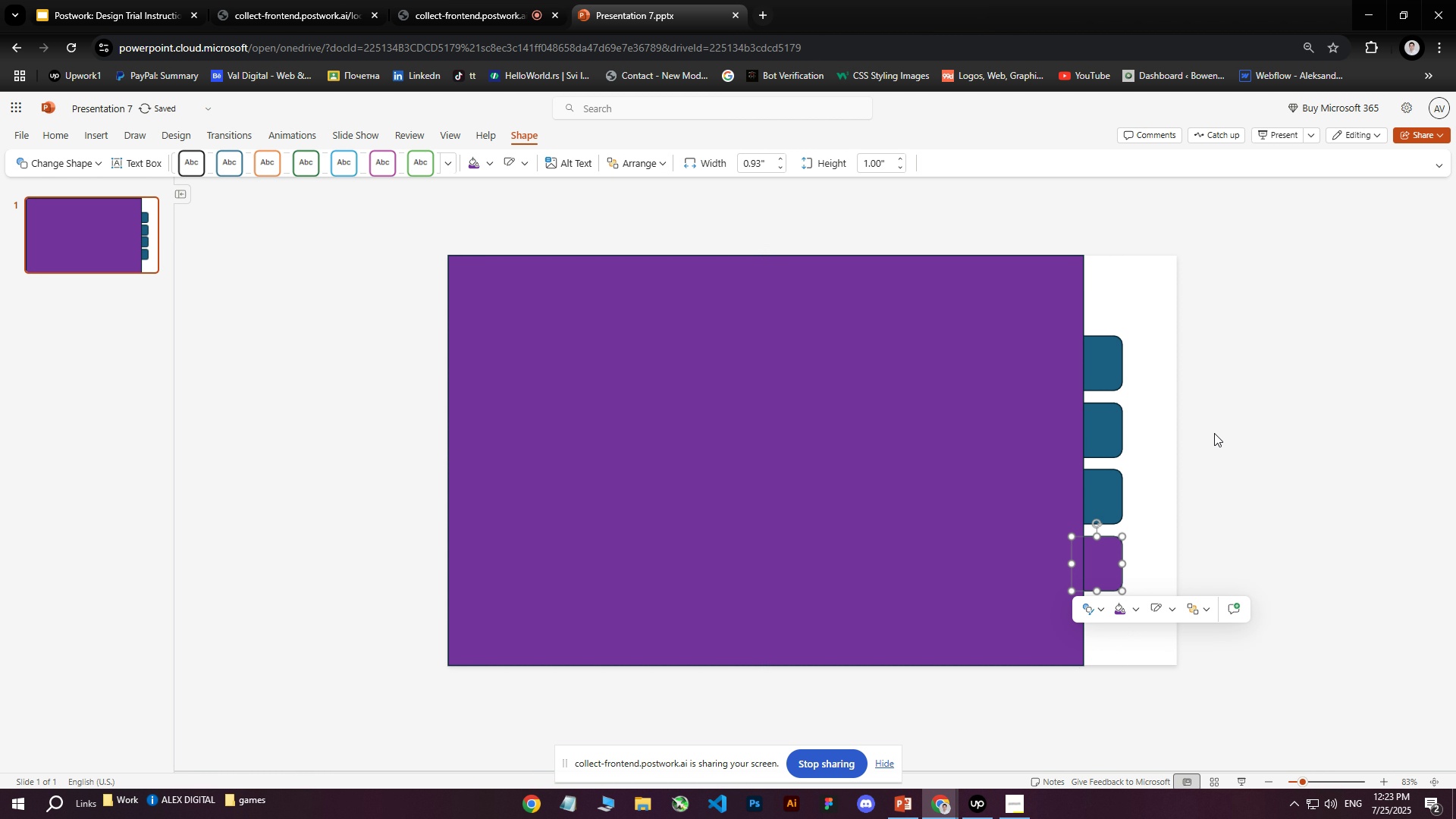 
left_click([1214, 432])
 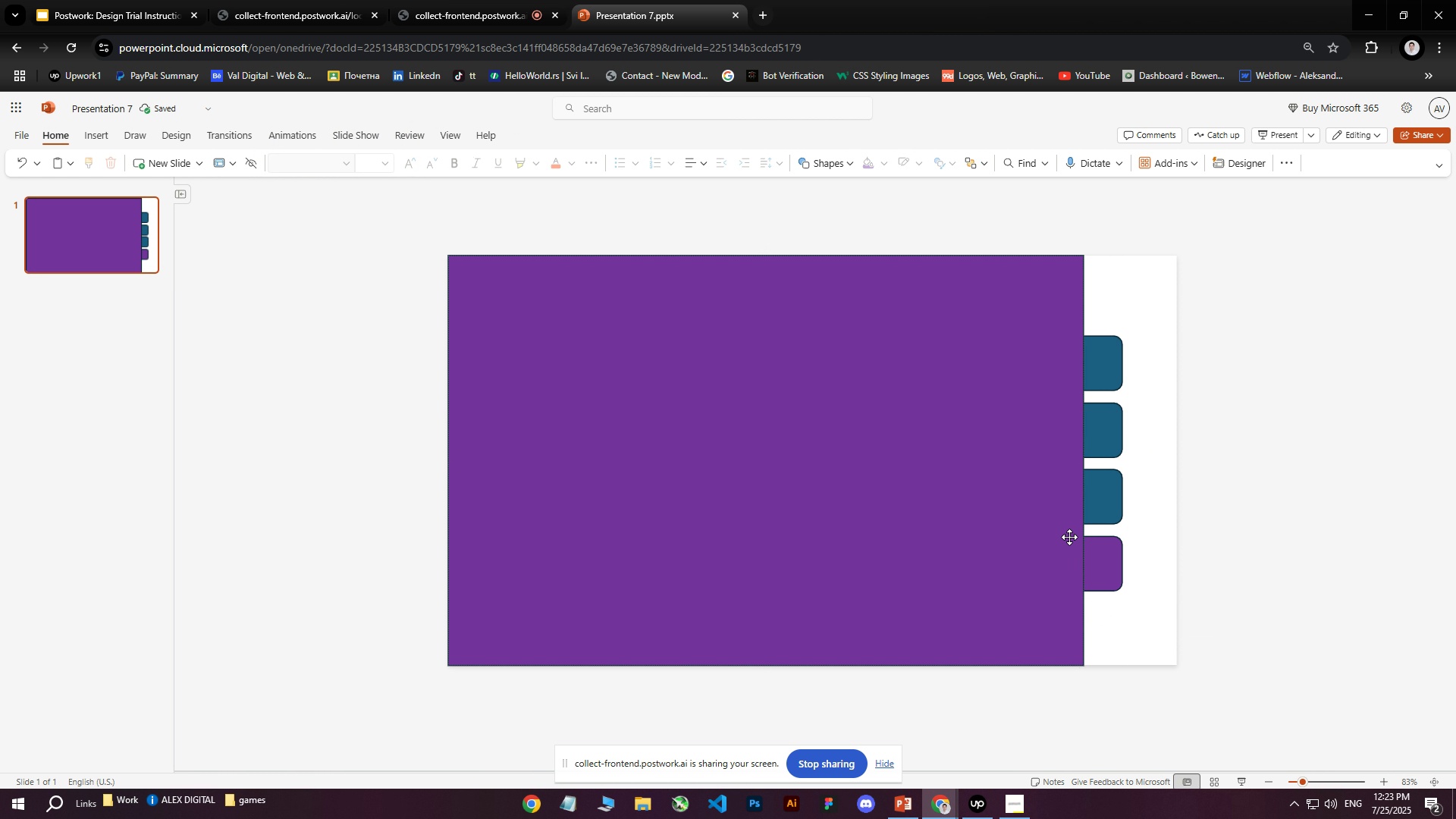 
left_click([1068, 535])
 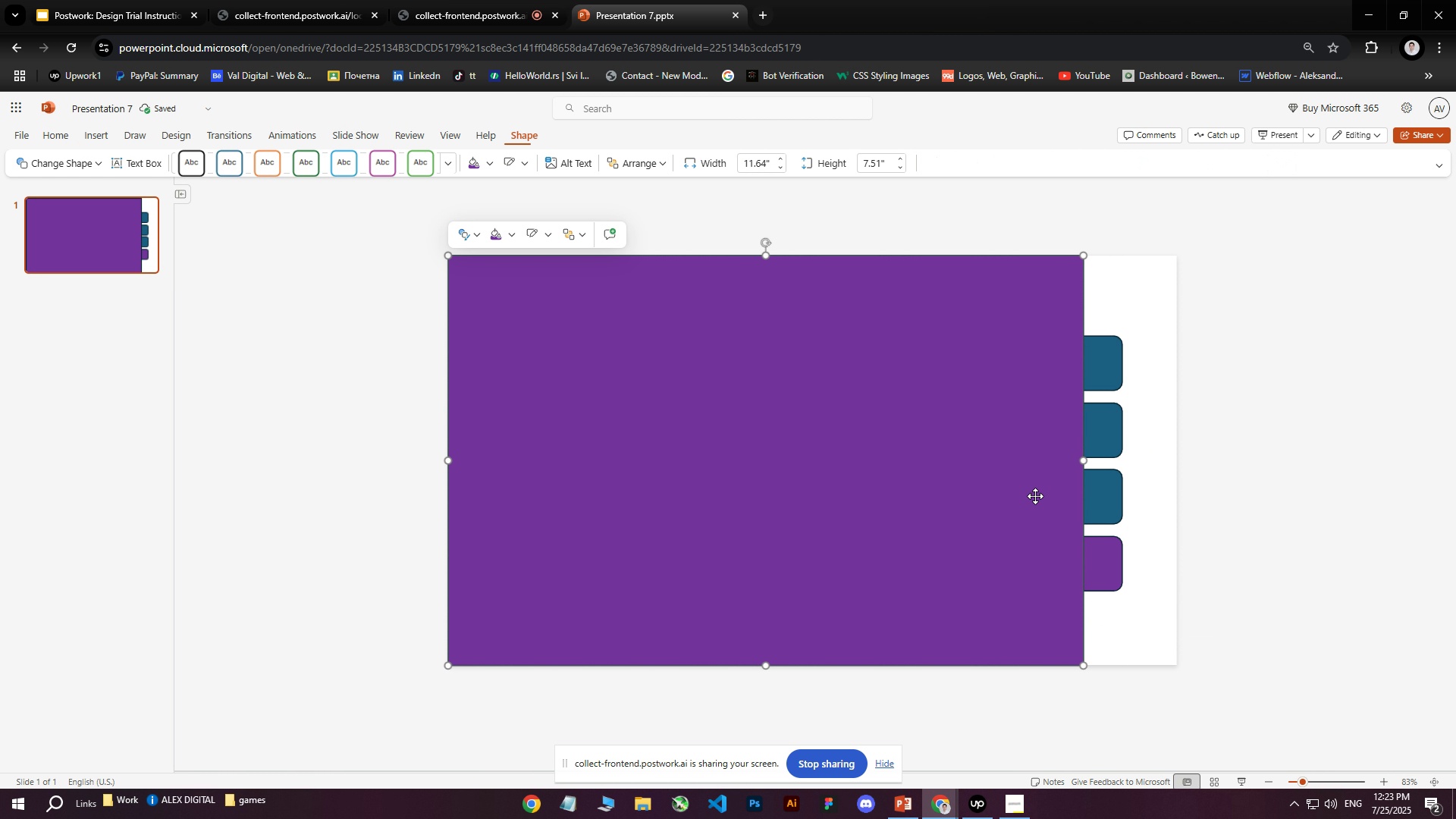 
right_click([979, 471])
 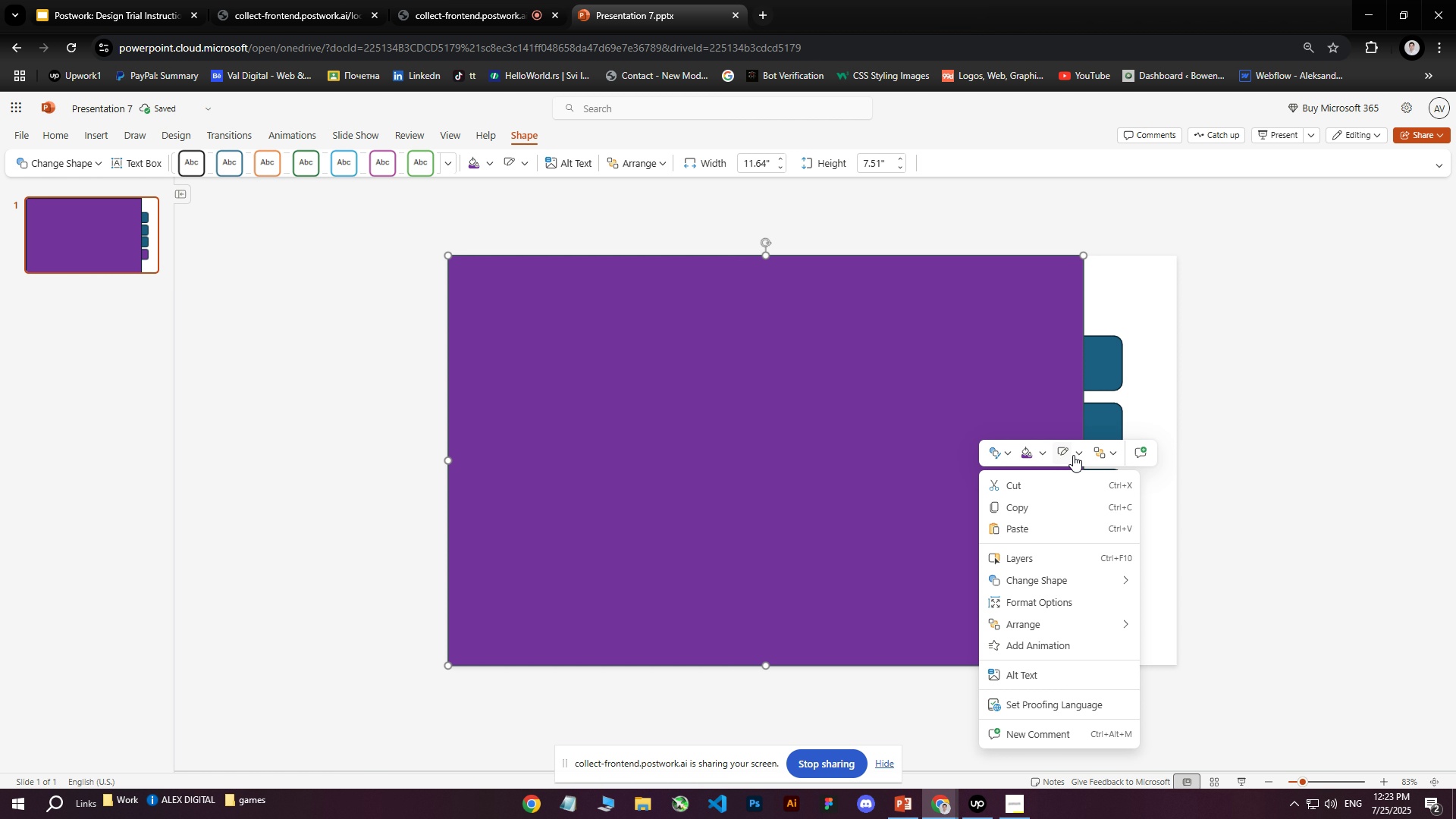 
left_click([1084, 453])
 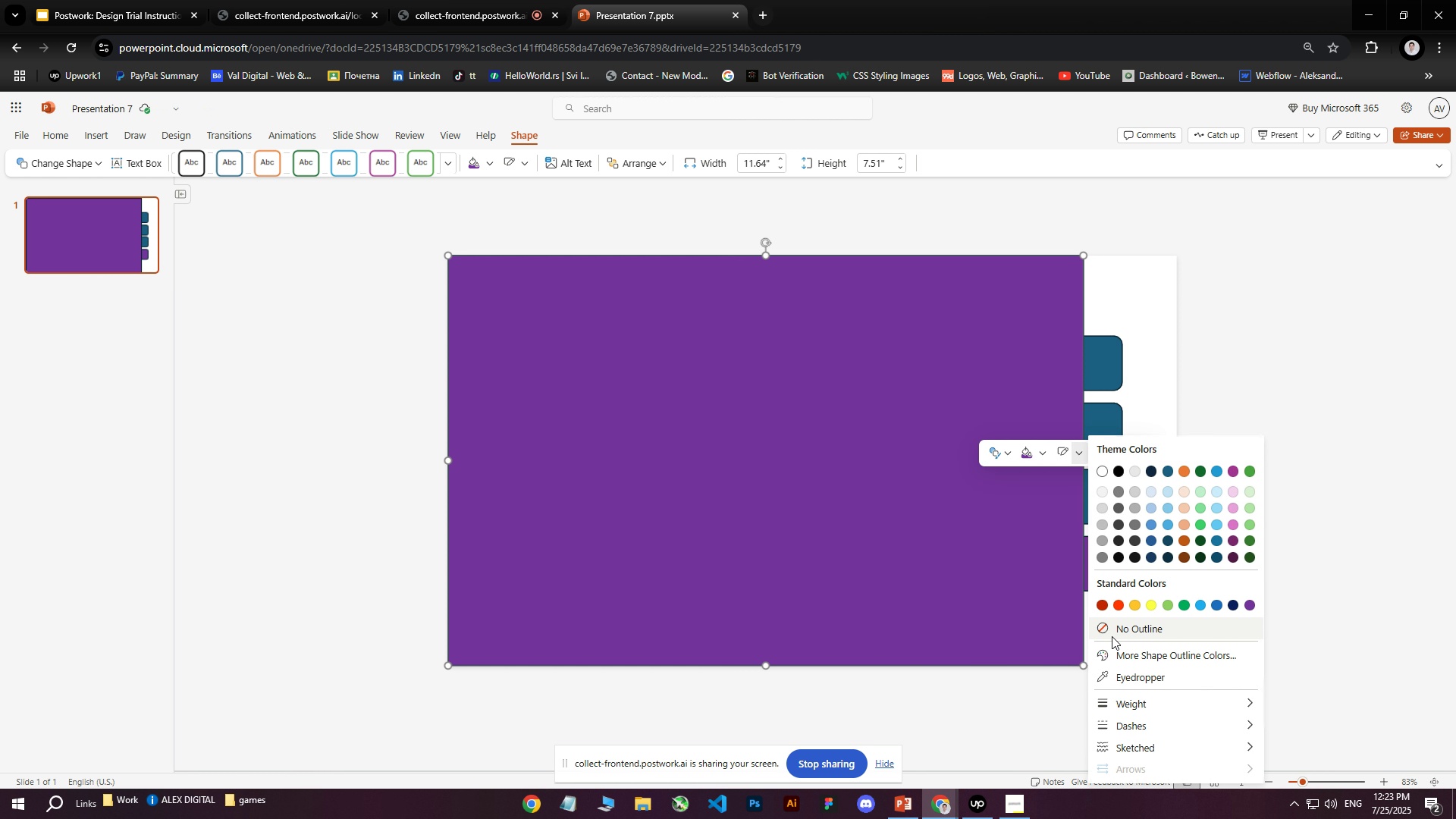 
left_click([1111, 632])
 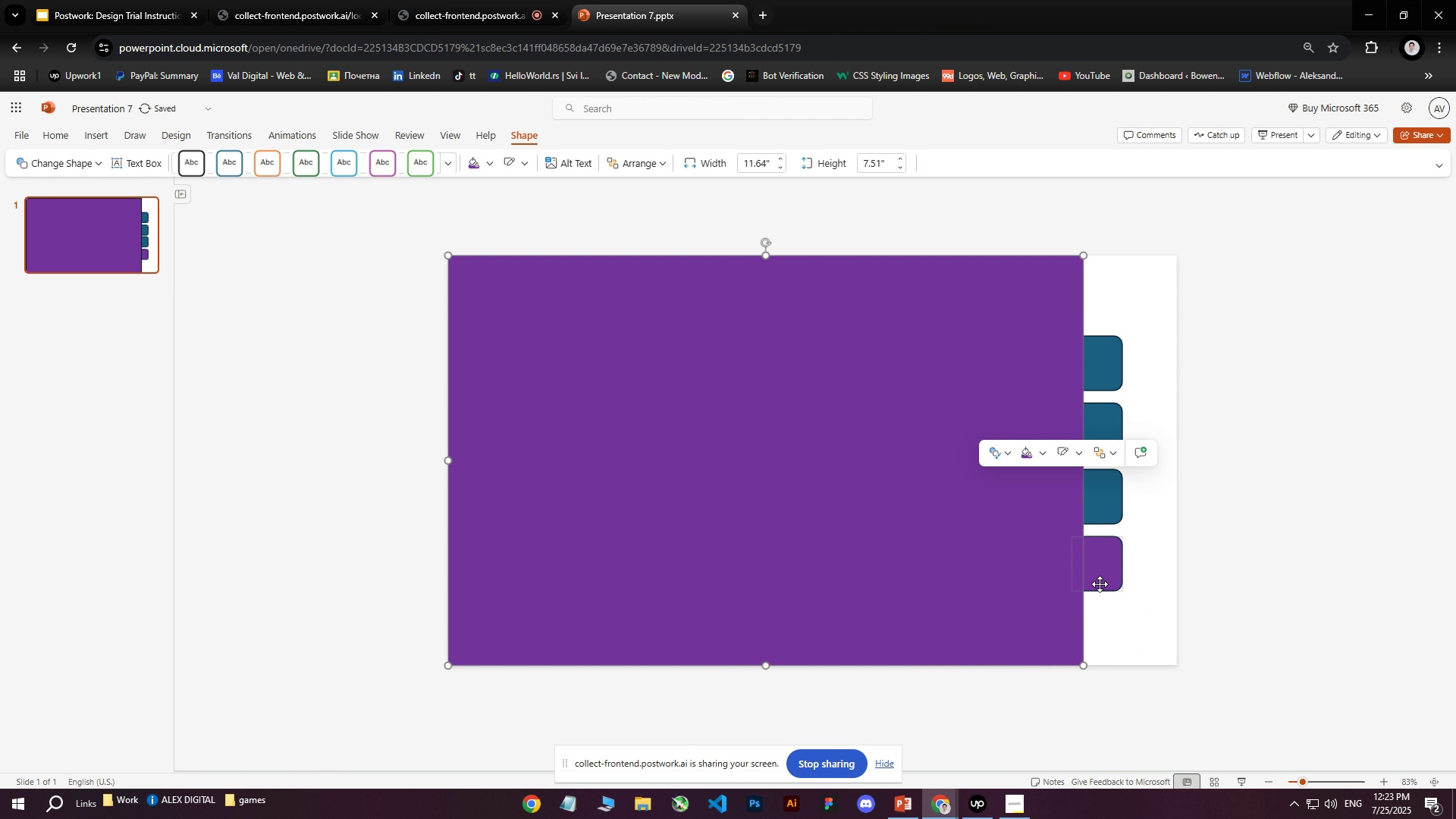 
left_click([1104, 572])
 